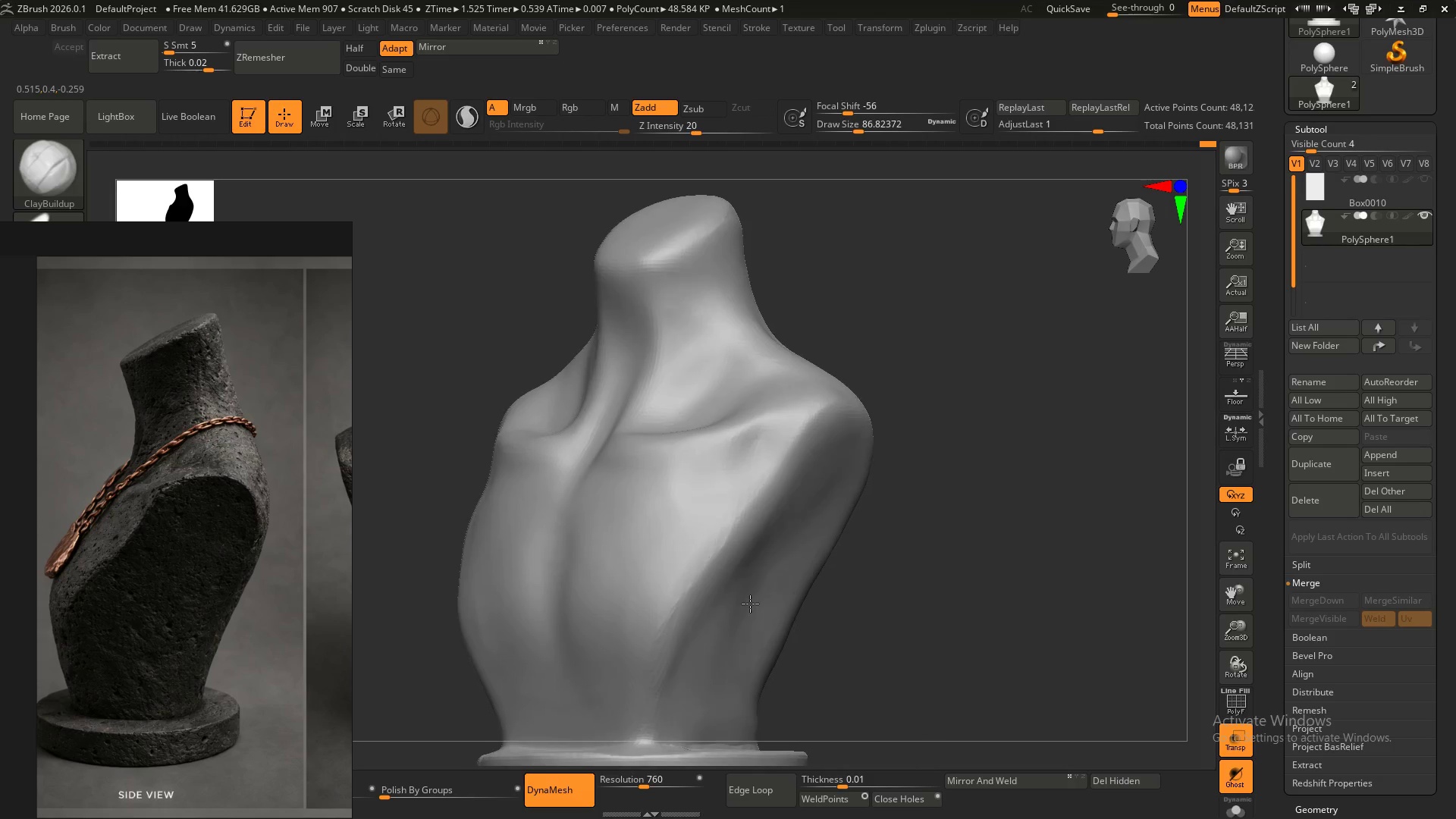 
hold_key(key=ShiftLeft, duration=0.34)
 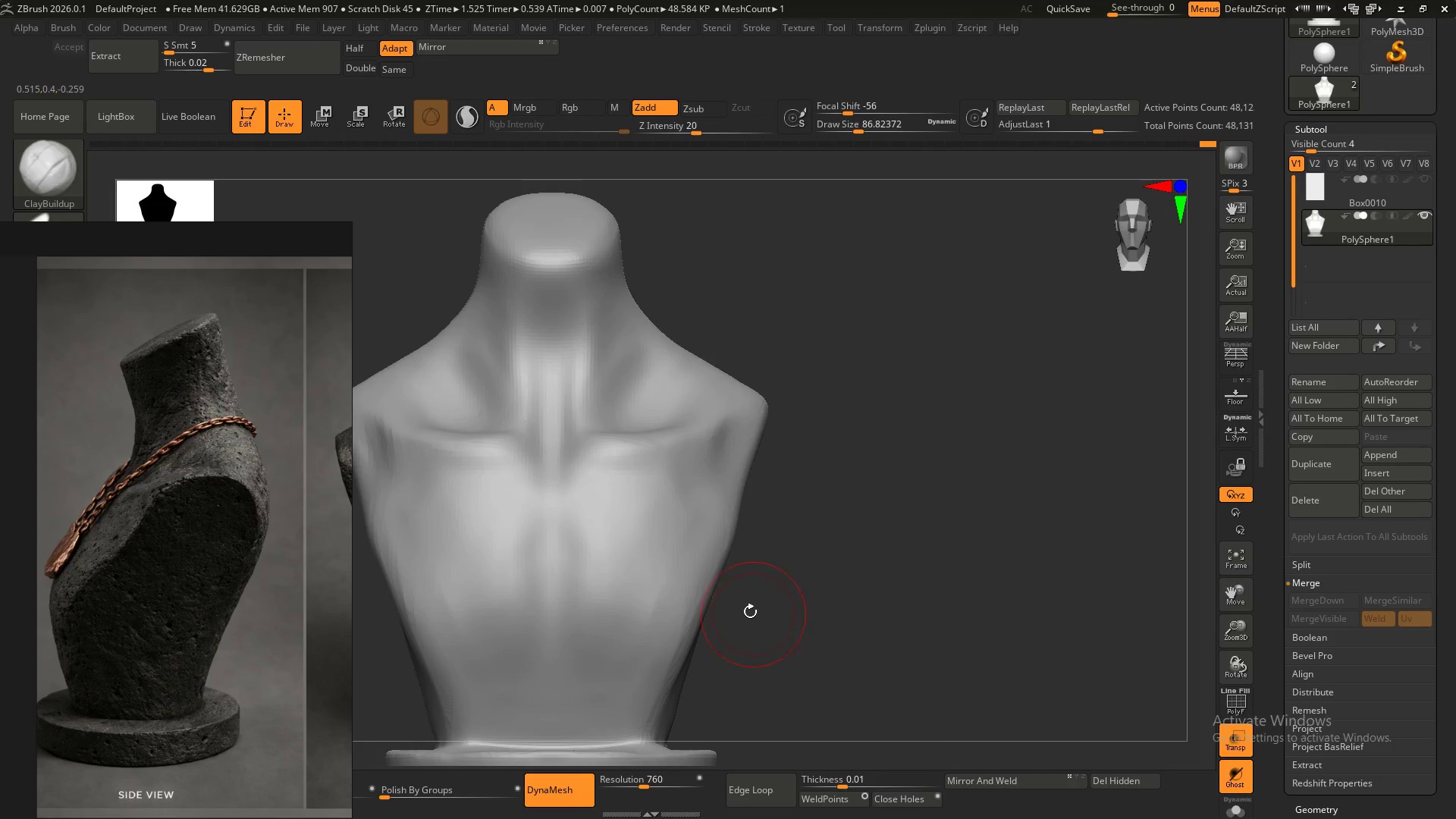 
hold_key(key=ShiftLeft, duration=0.62)
 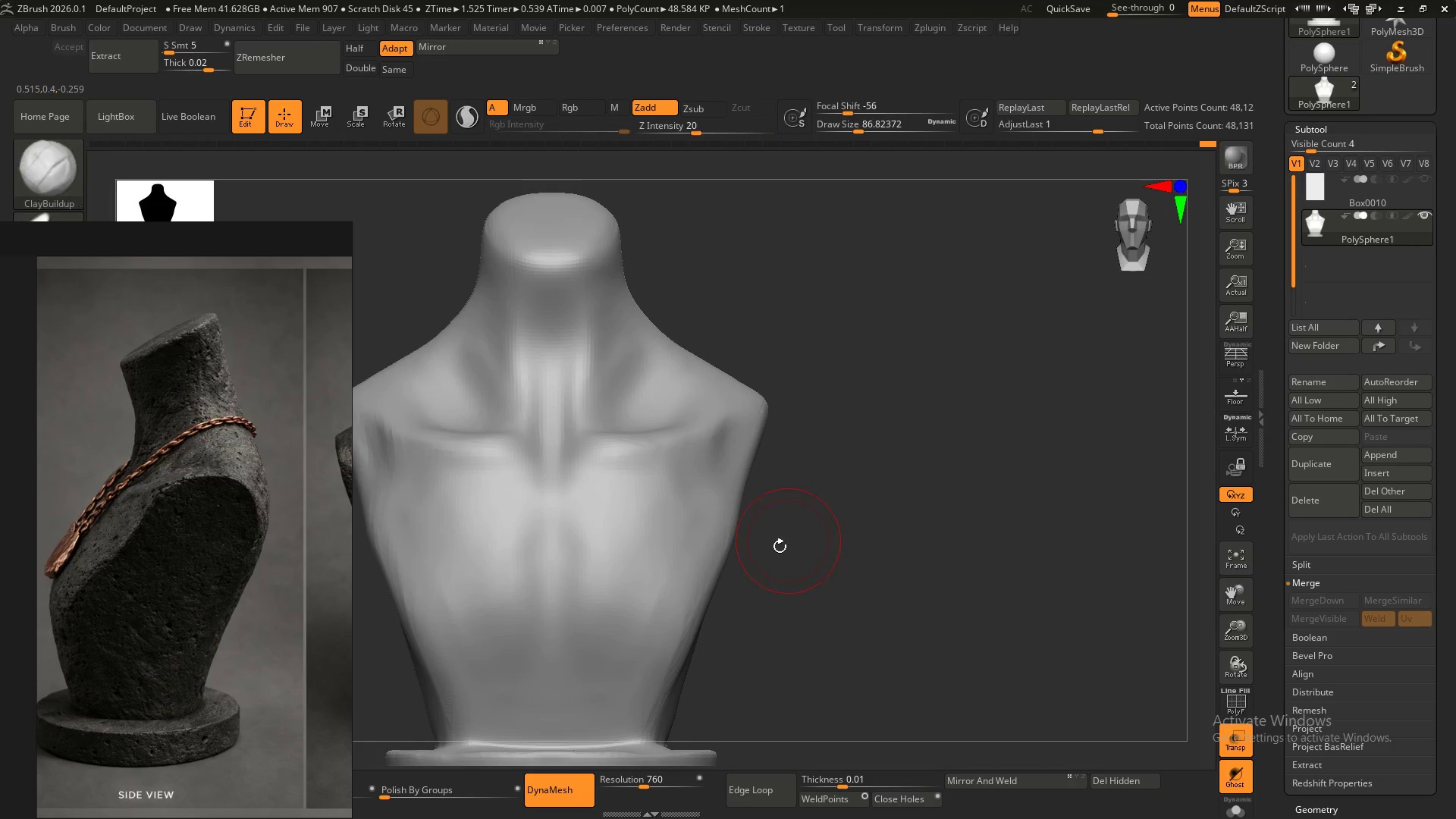 
hold_key(key=AltLeft, duration=0.55)
 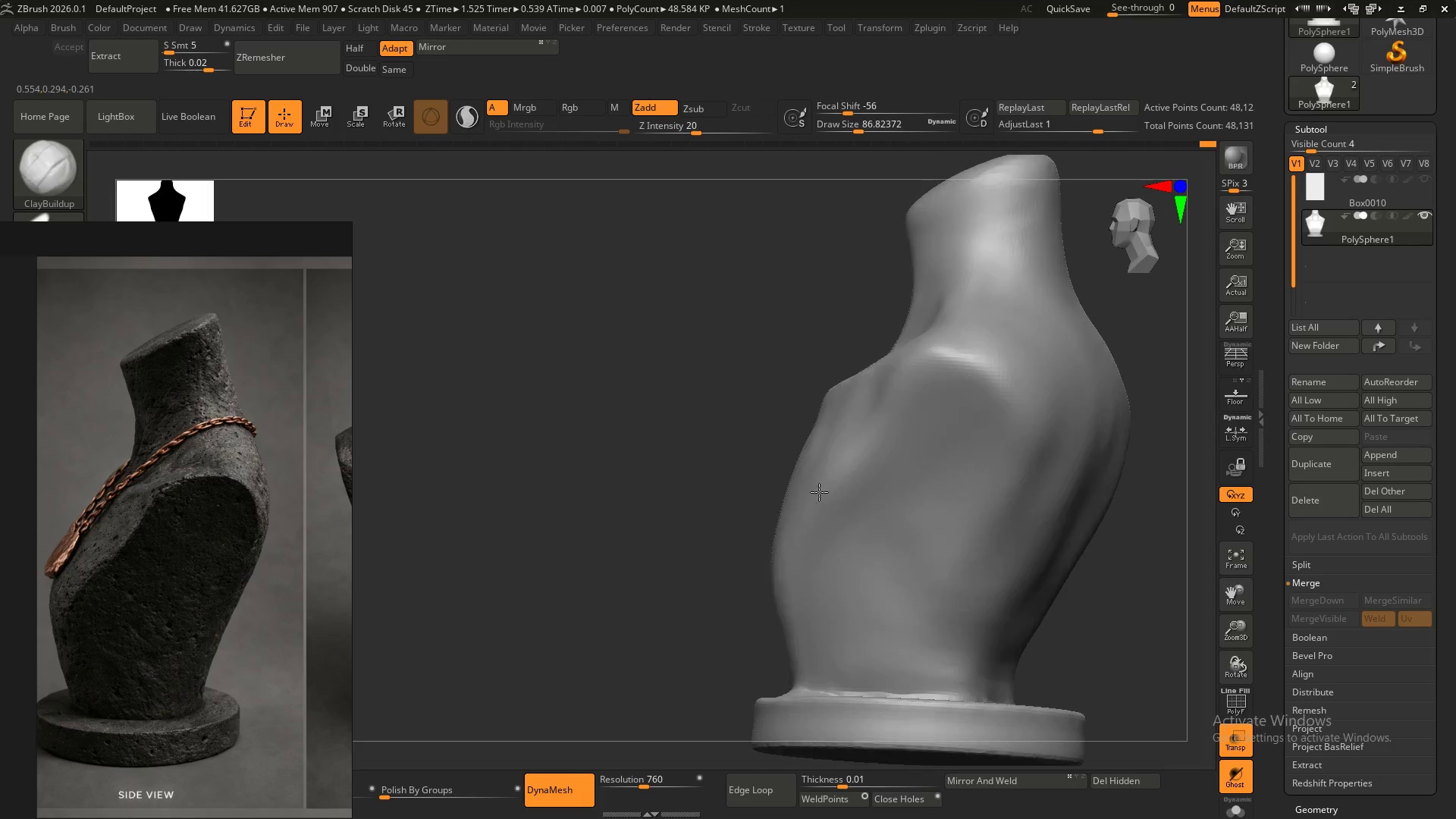 
hold_key(key=ShiftLeft, duration=0.31)
left_click_drag(start_coordinate=[814, 507], to_coordinate=[828, 506])
 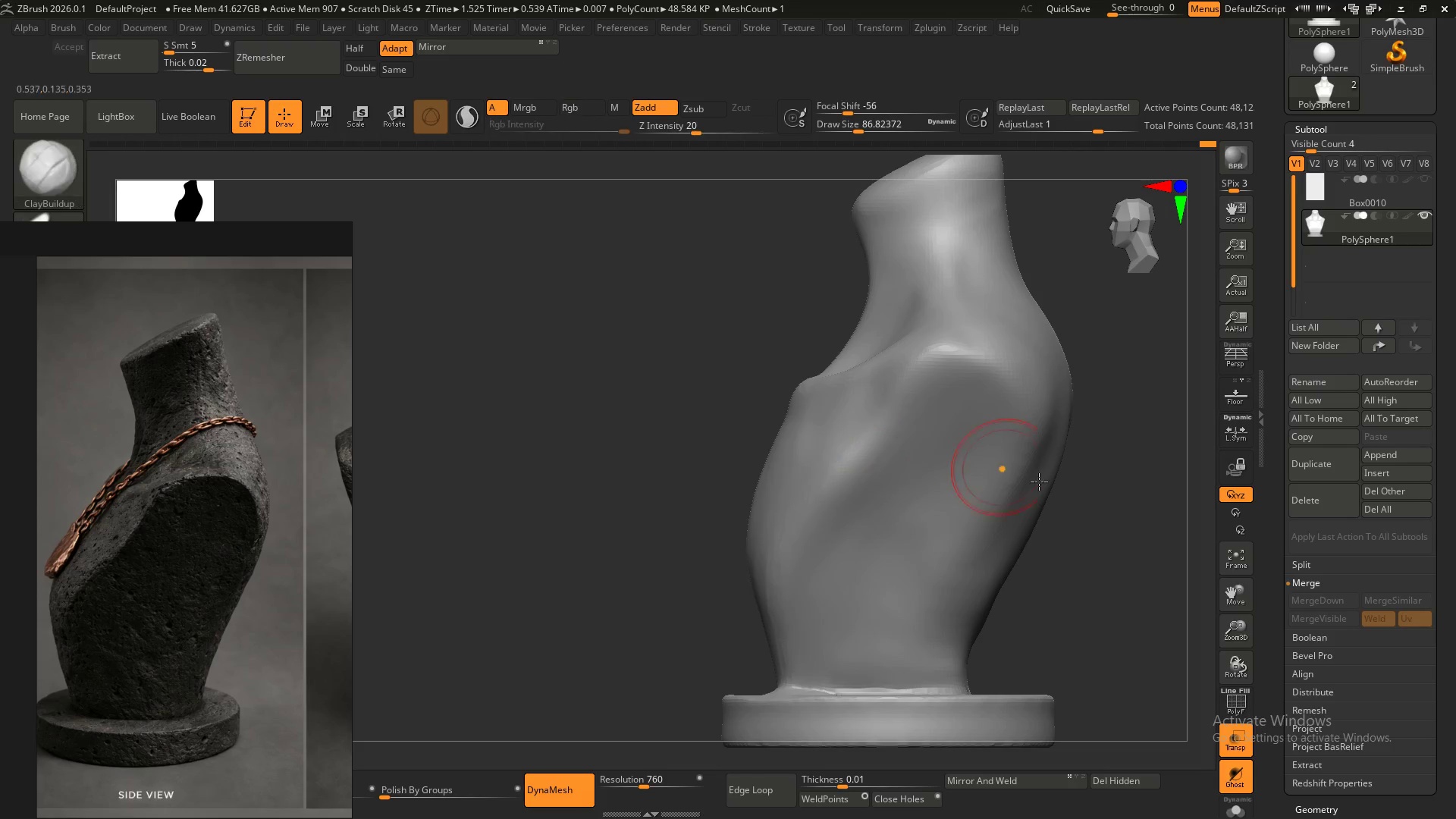 
hold_key(key=AltLeft, duration=0.94)
 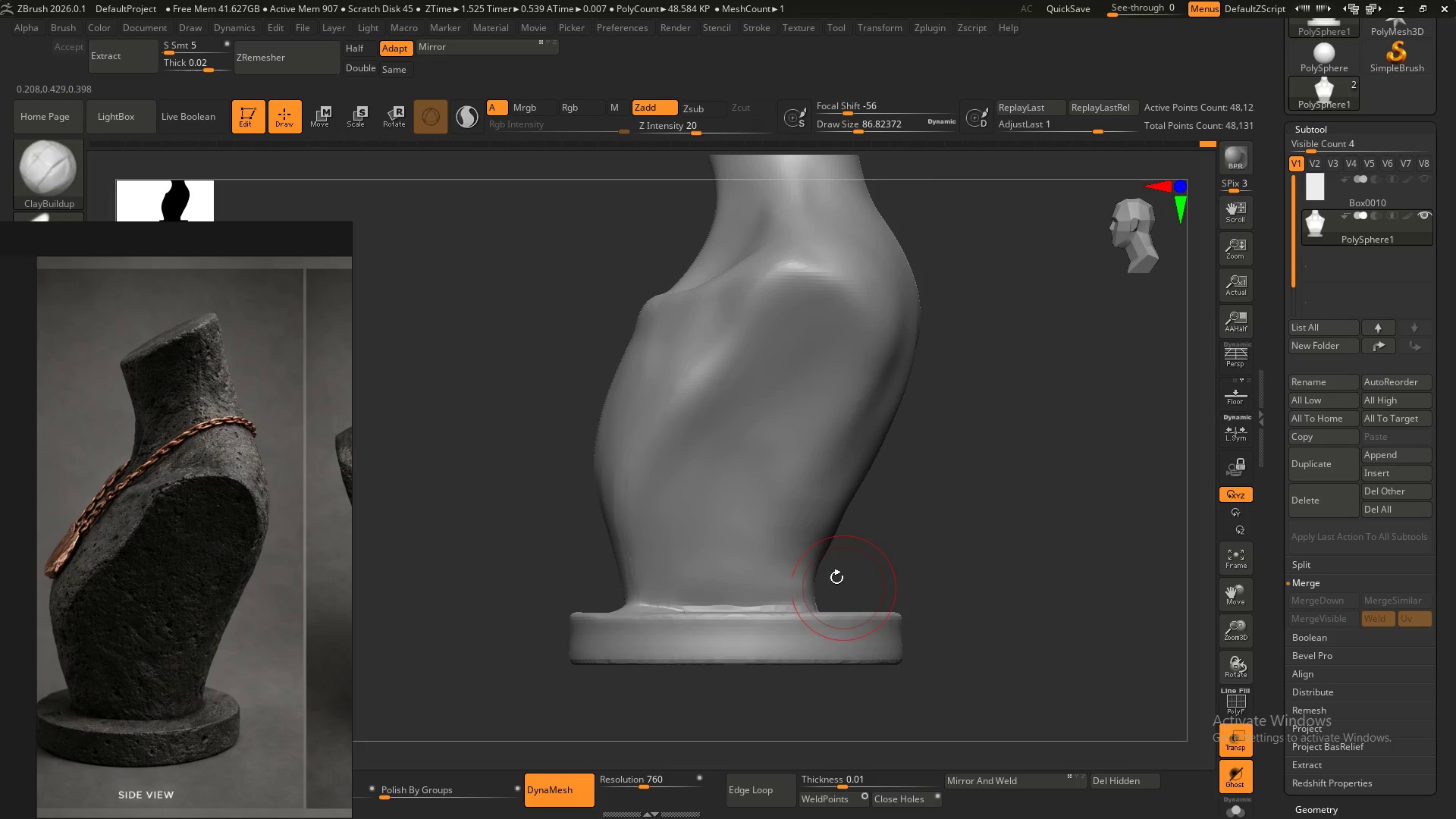 
hold_key(key=AltLeft, duration=1.5)
 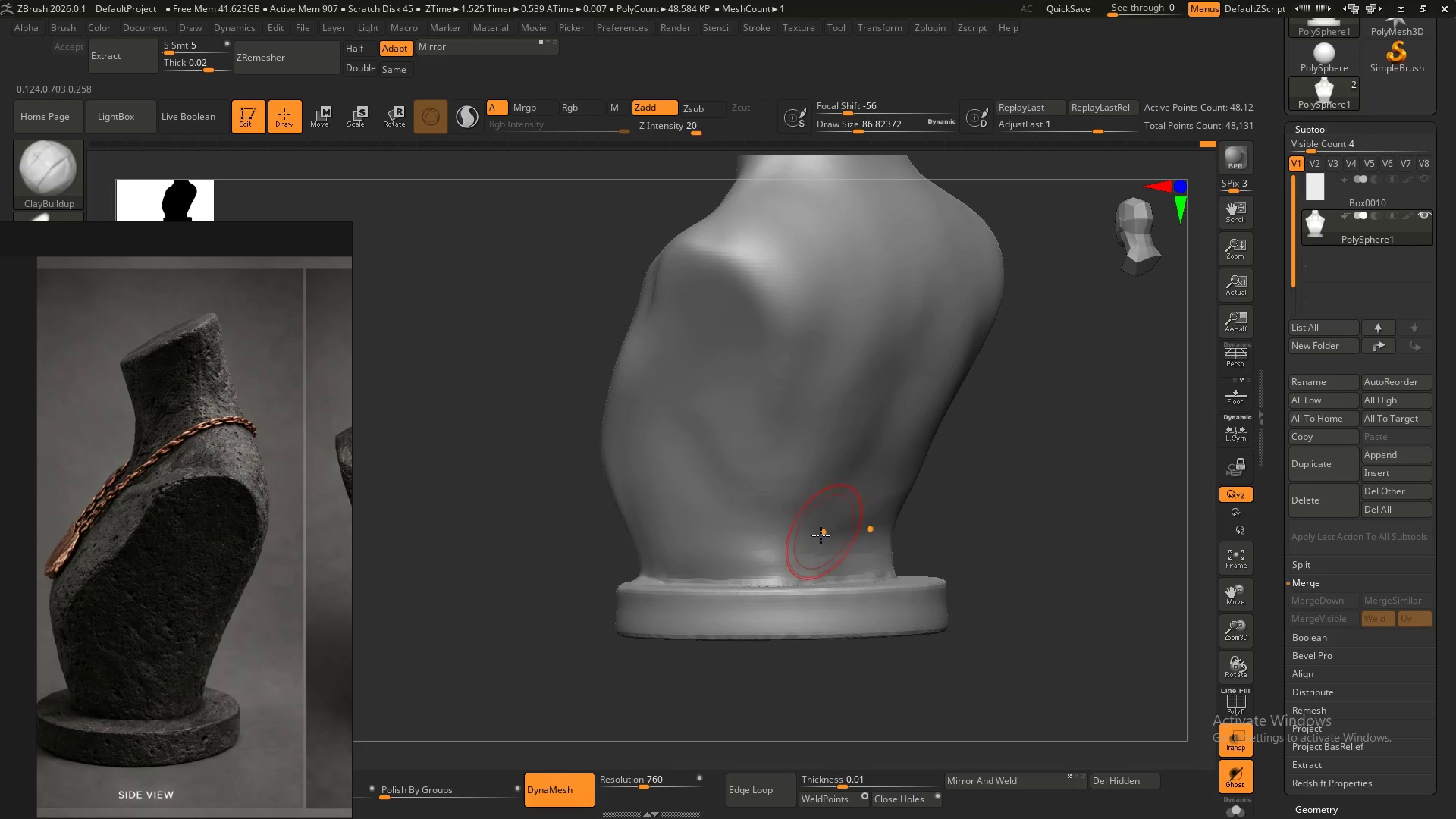 
left_click_drag(start_coordinate=[809, 525], to_coordinate=[795, 576])
 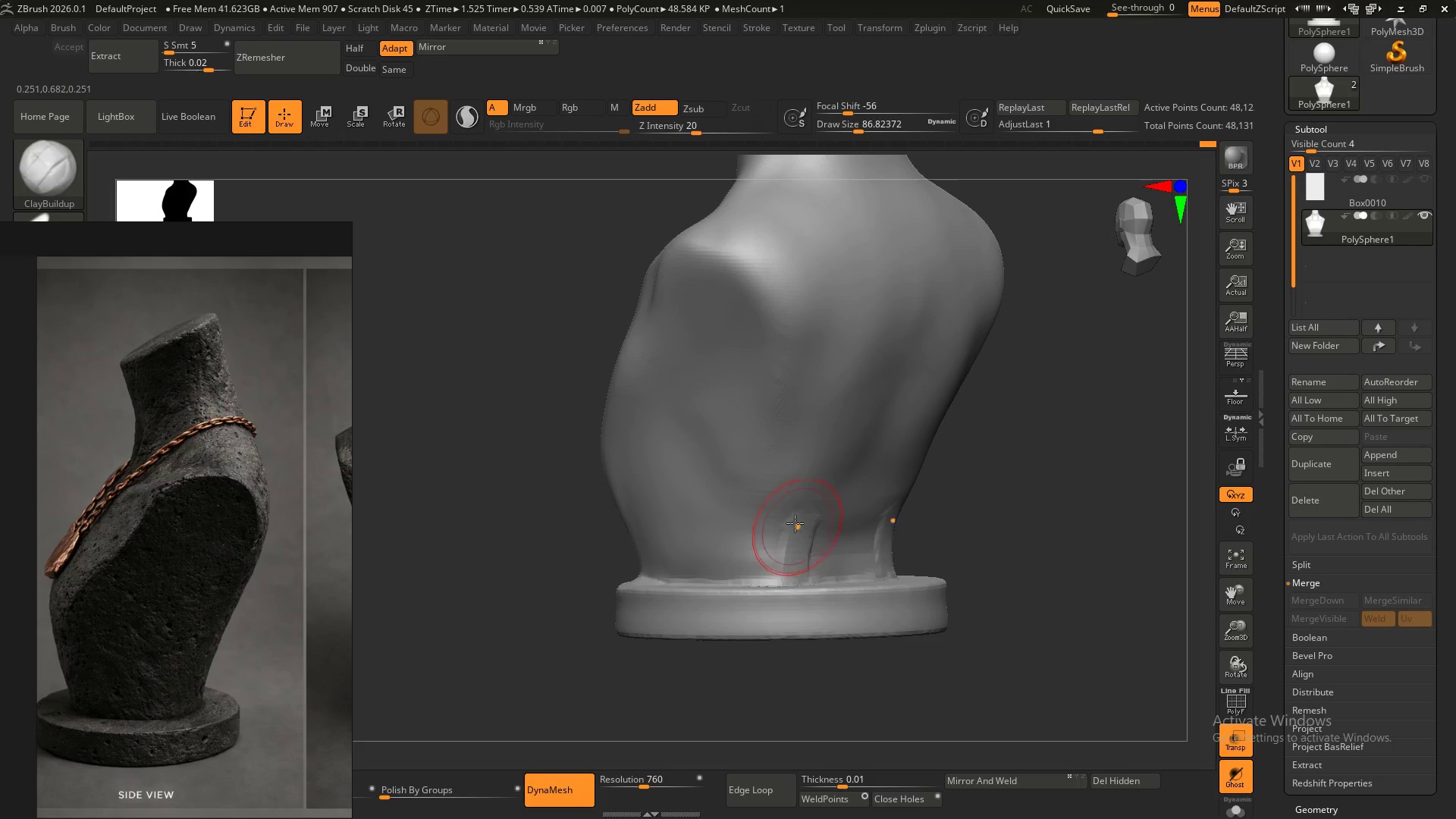 
left_click_drag(start_coordinate=[797, 526], to_coordinate=[777, 568])
 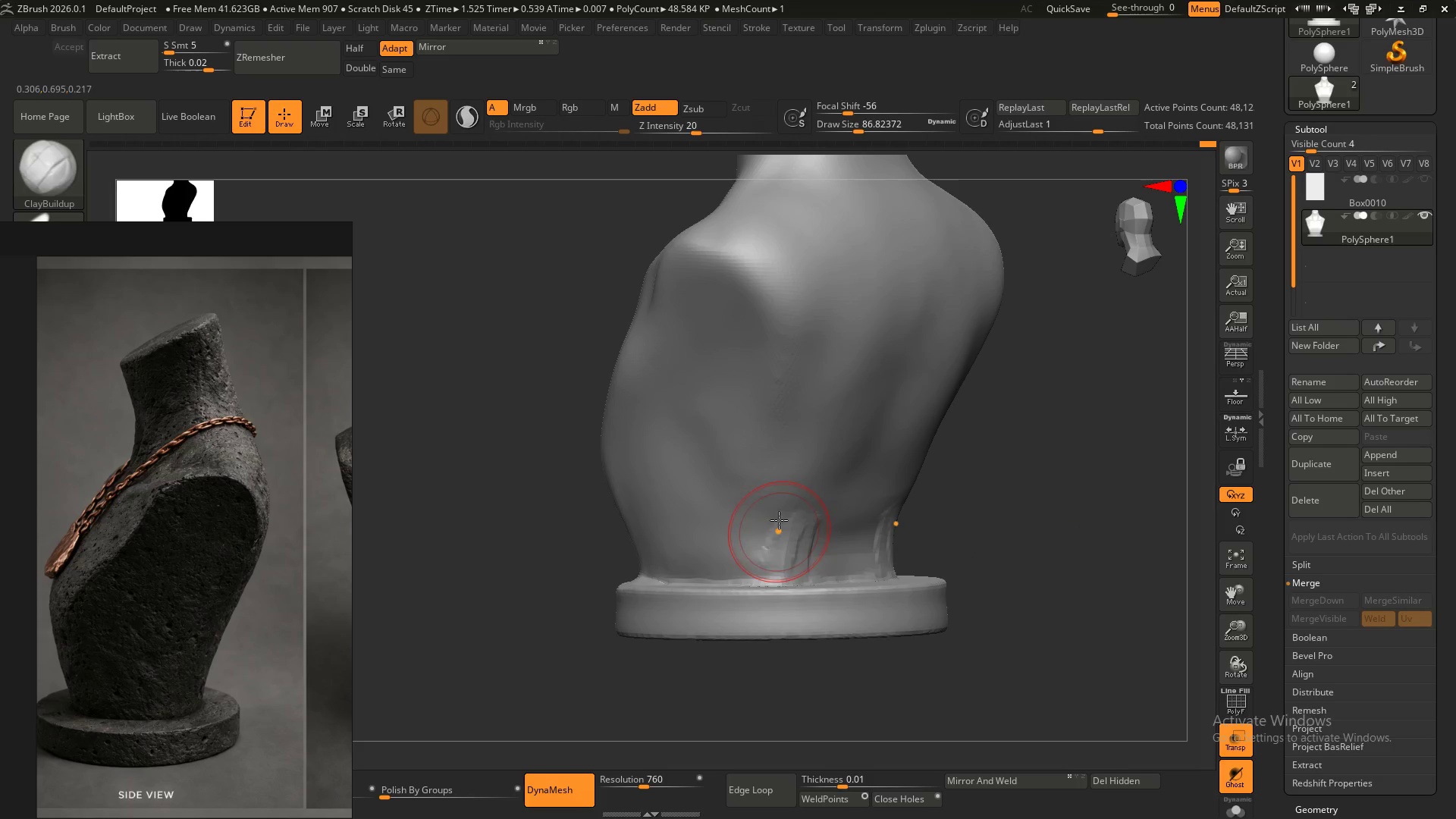 
left_click_drag(start_coordinate=[780, 520], to_coordinate=[780, 563])
 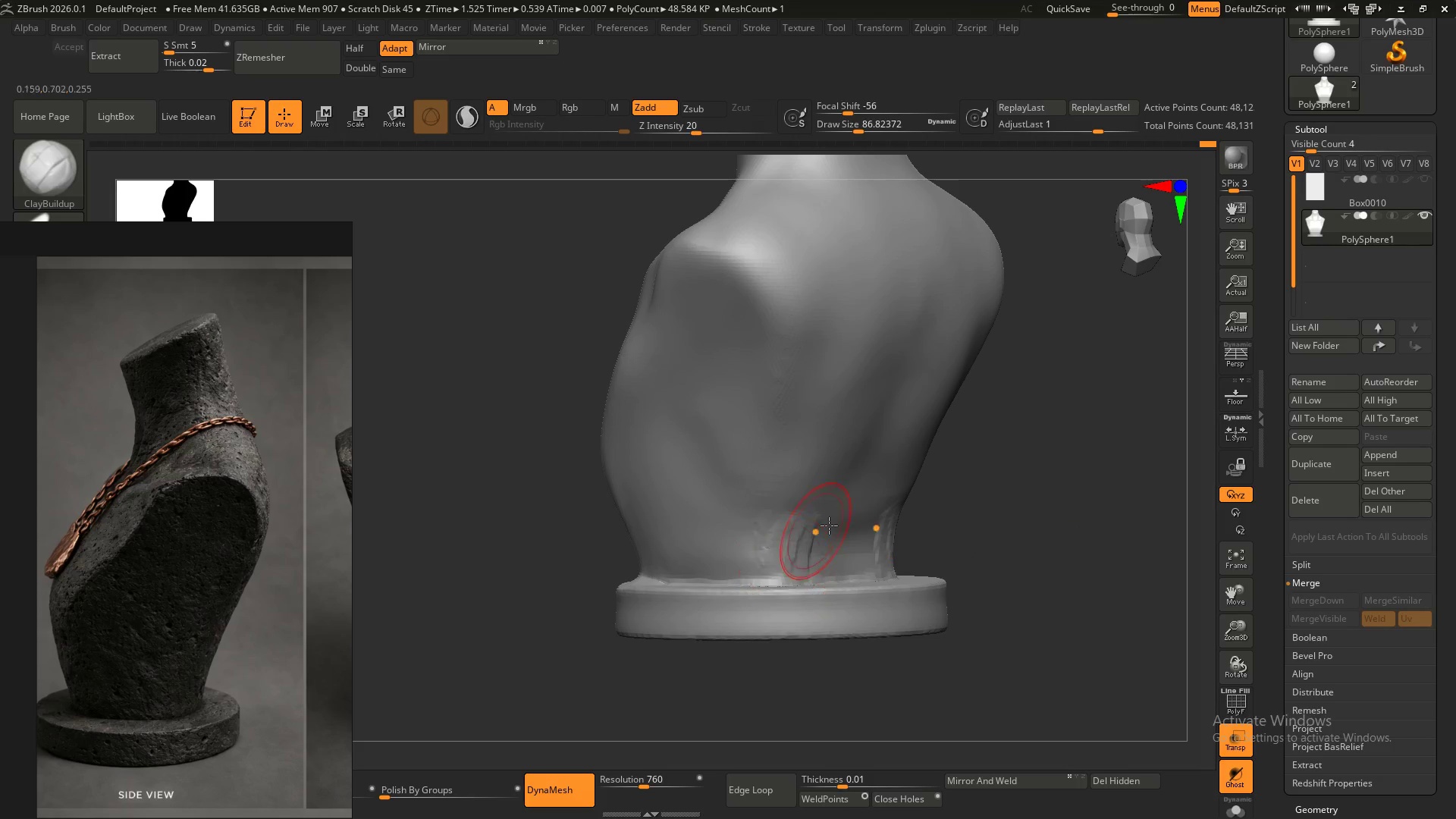 
left_click_drag(start_coordinate=[829, 526], to_coordinate=[818, 576])
 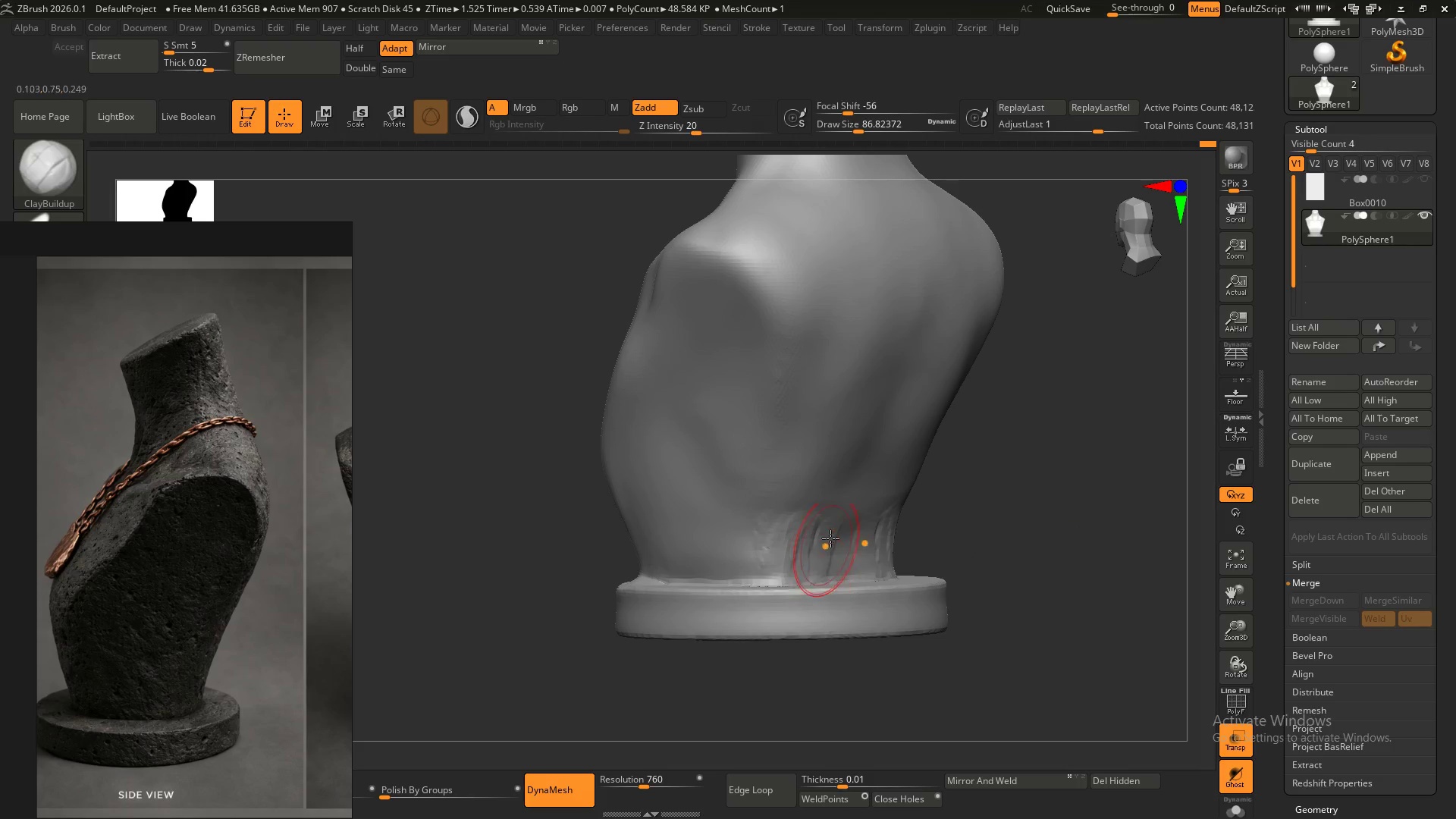 
left_click_drag(start_coordinate=[829, 540], to_coordinate=[864, 557])
 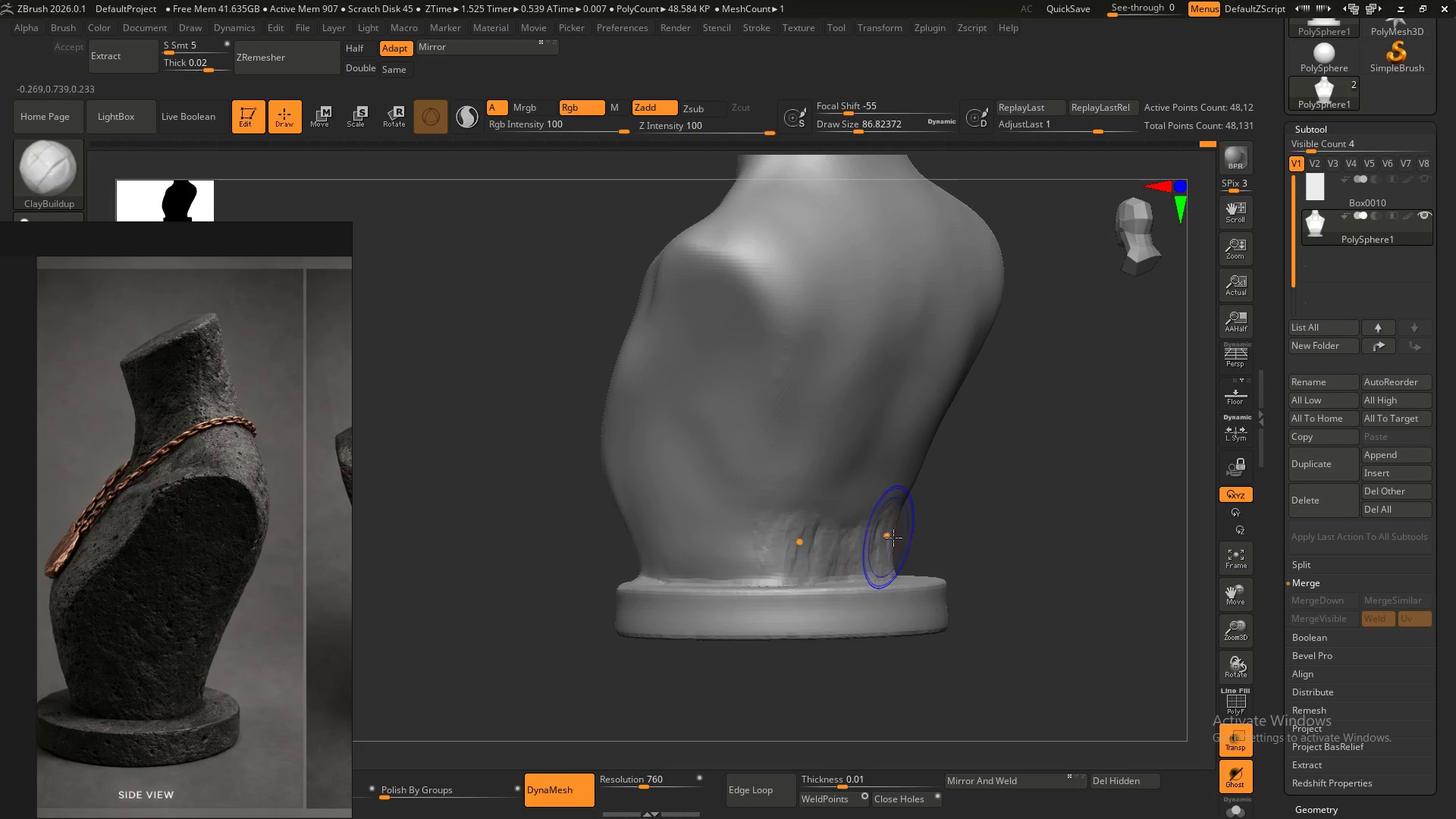 
hold_key(key=ShiftLeft, duration=1.53)
left_click_drag(start_coordinate=[880, 529], to_coordinate=[792, 375])
 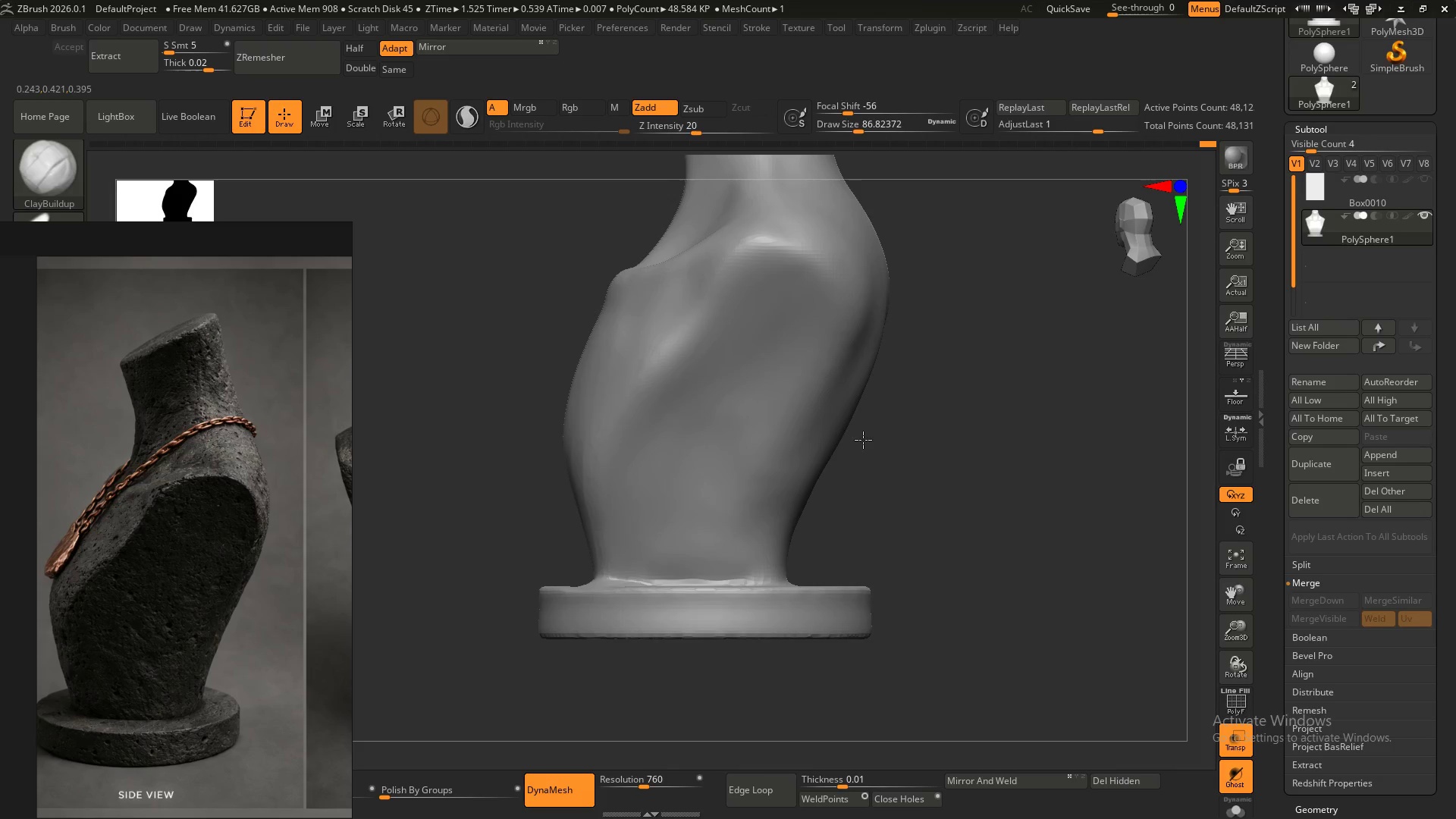 
hold_key(key=ShiftLeft, duration=1.52)
 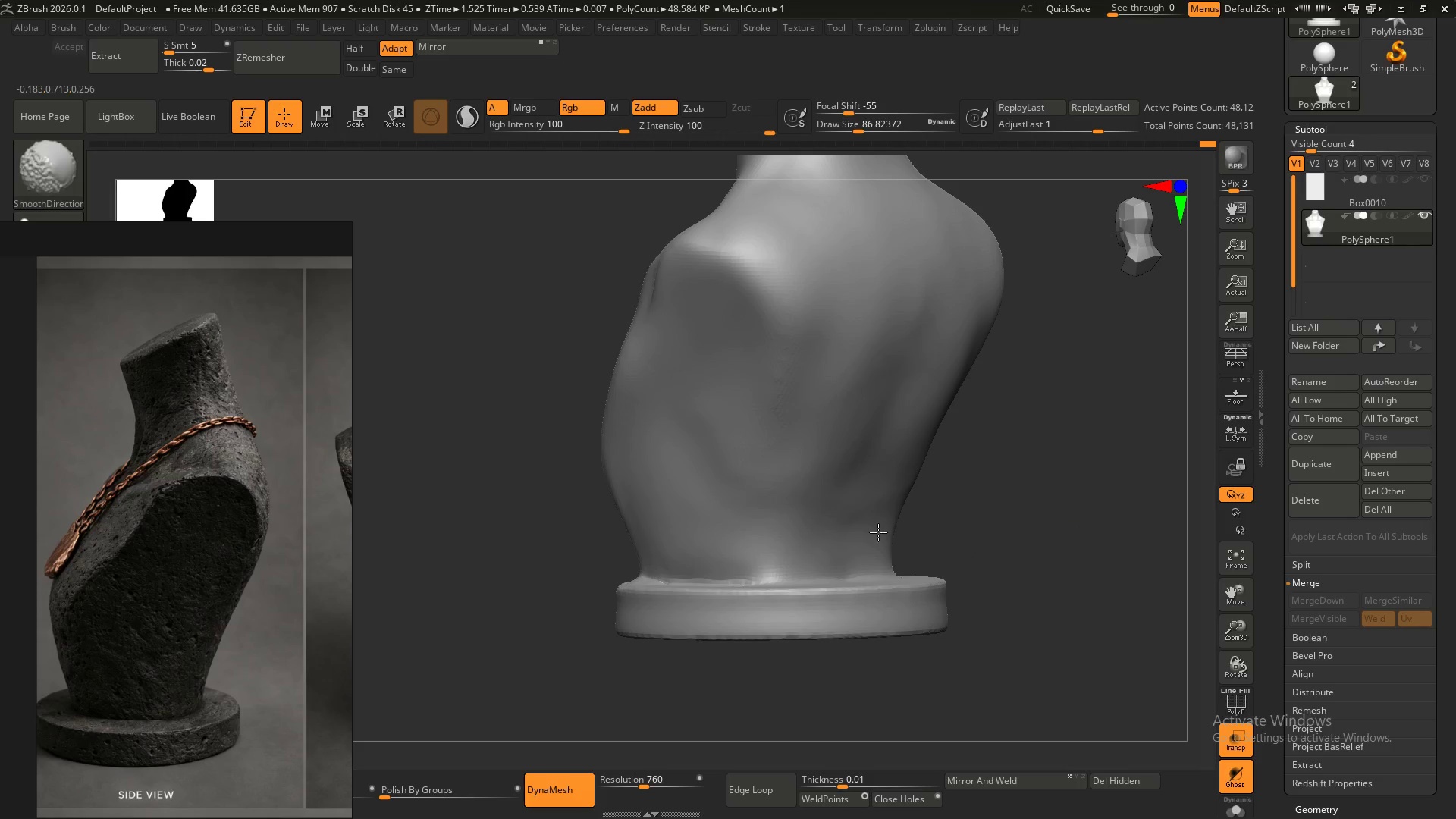 
hold_key(key=ShiftLeft, duration=1.51)
 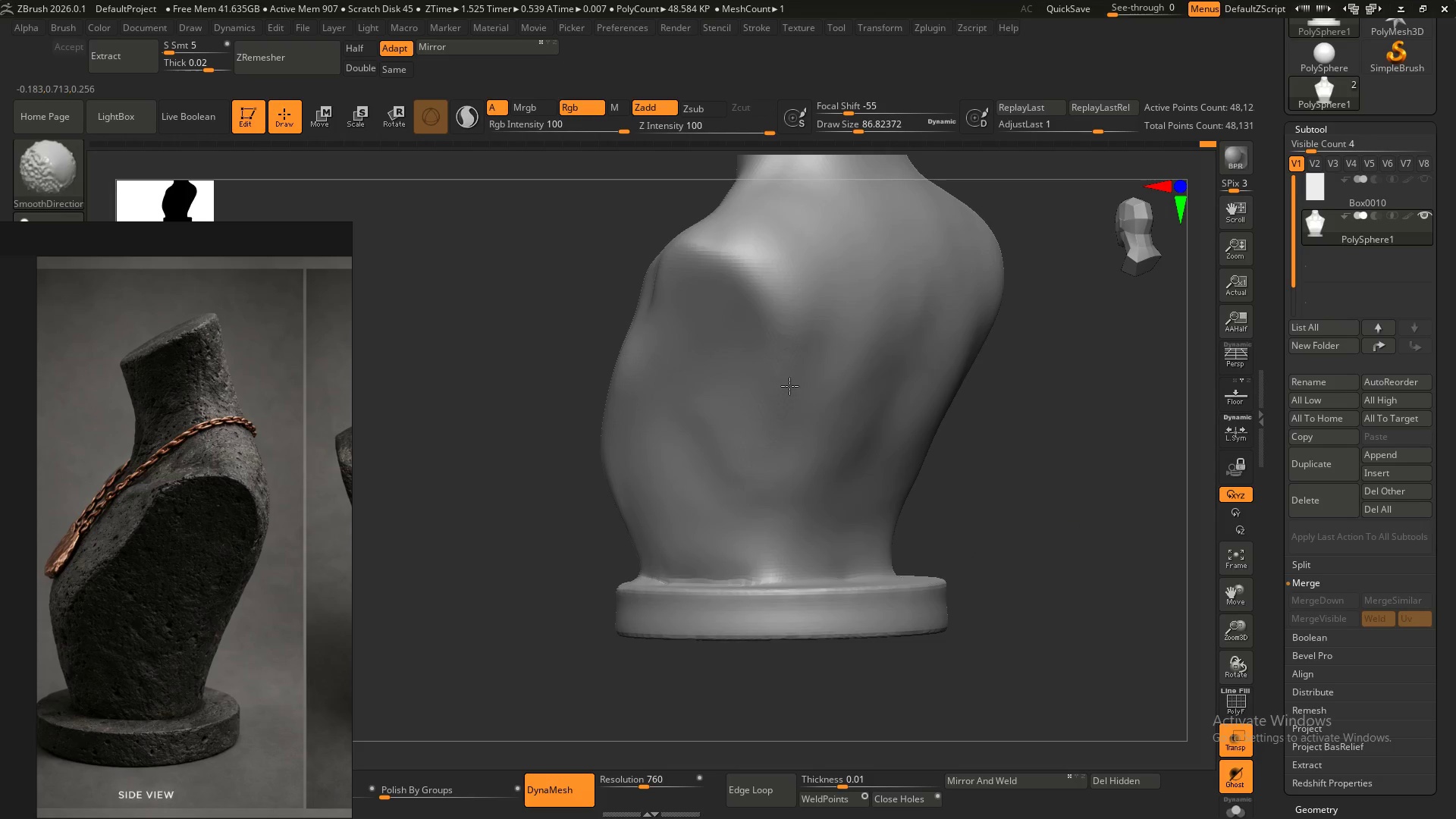 
hold_key(key=ShiftLeft, duration=0.66)
 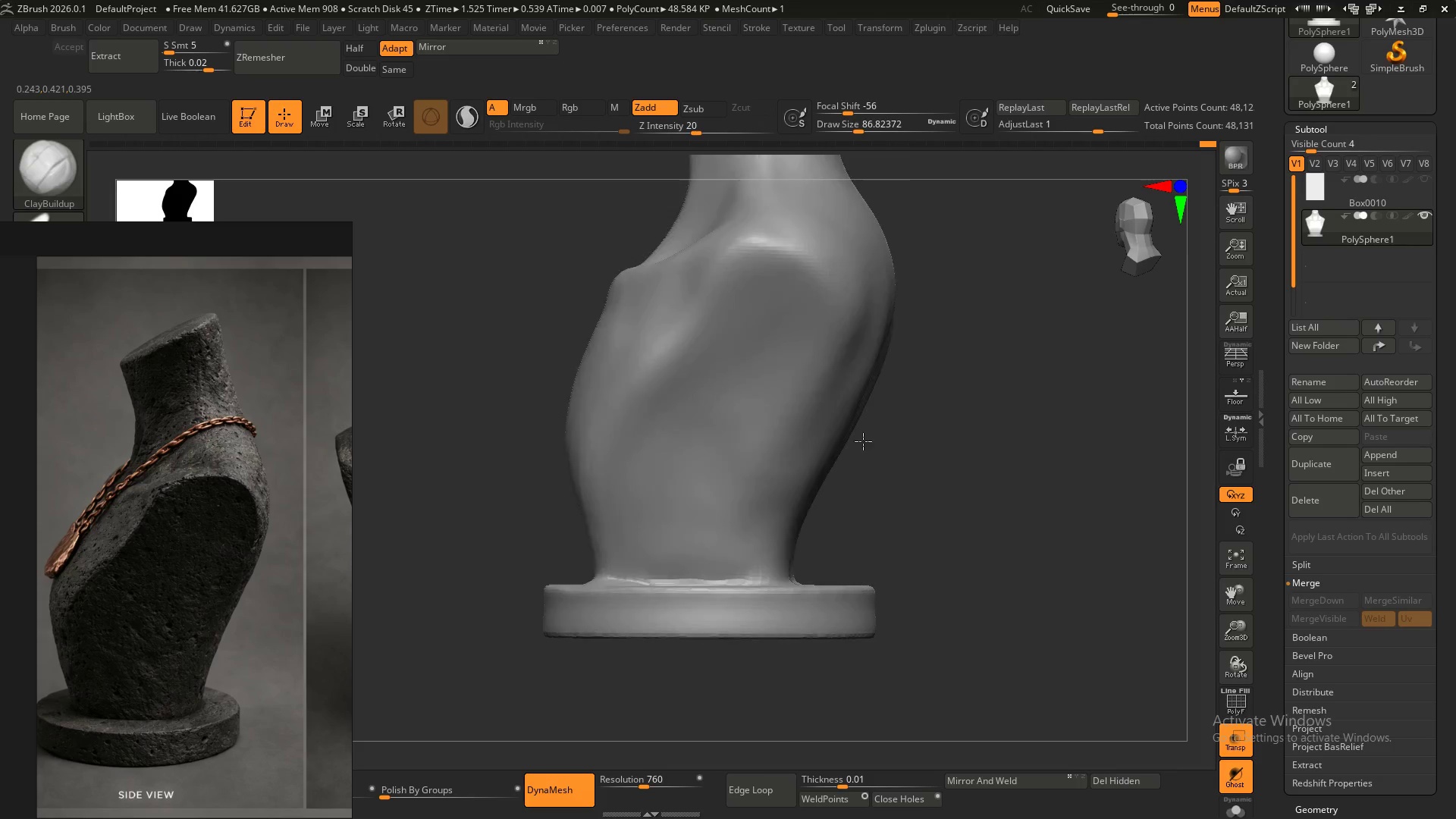 
hold_key(key=ShiftLeft, duration=0.36)
 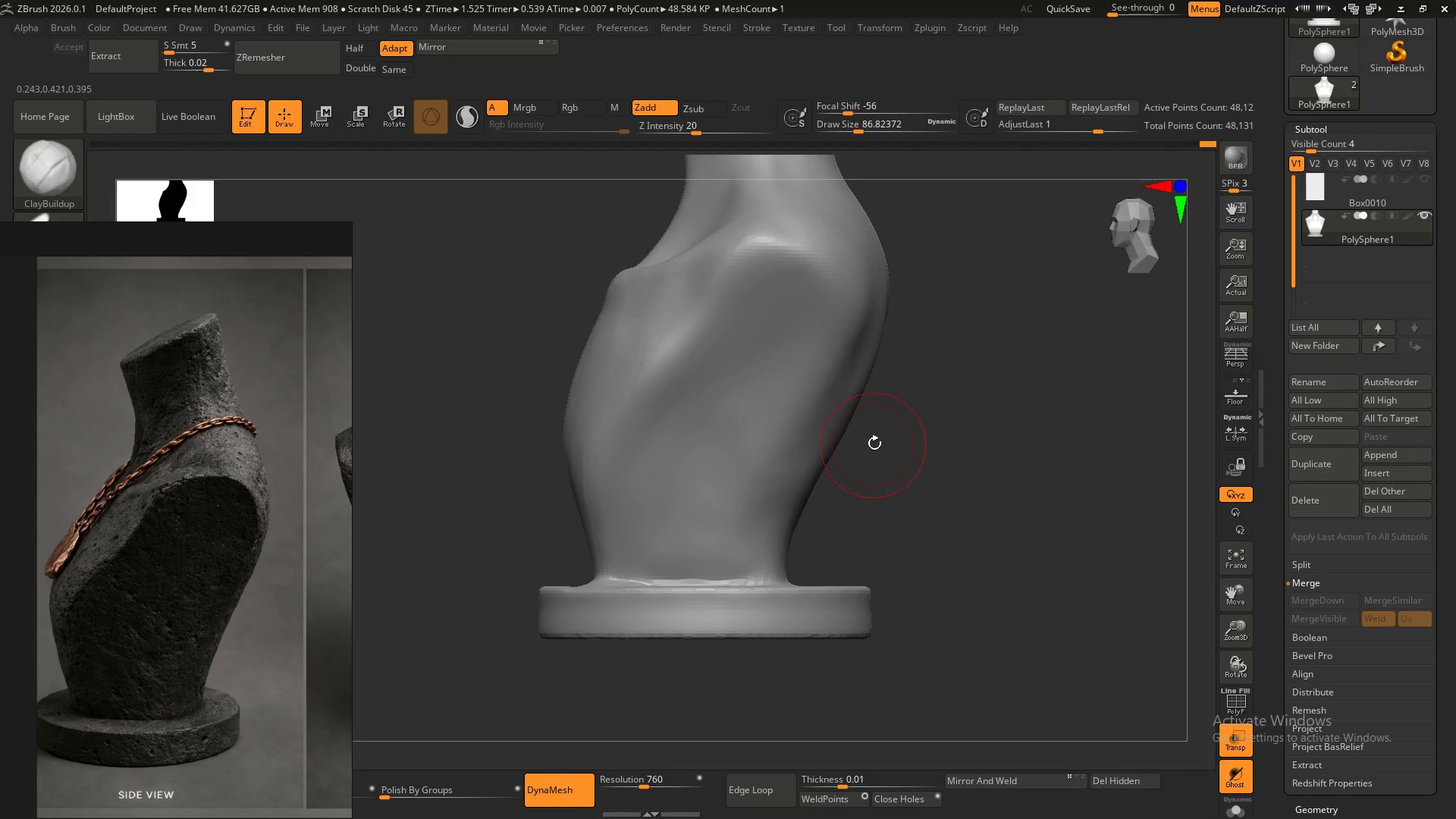 
hold_key(key=AltLeft, duration=0.45)
 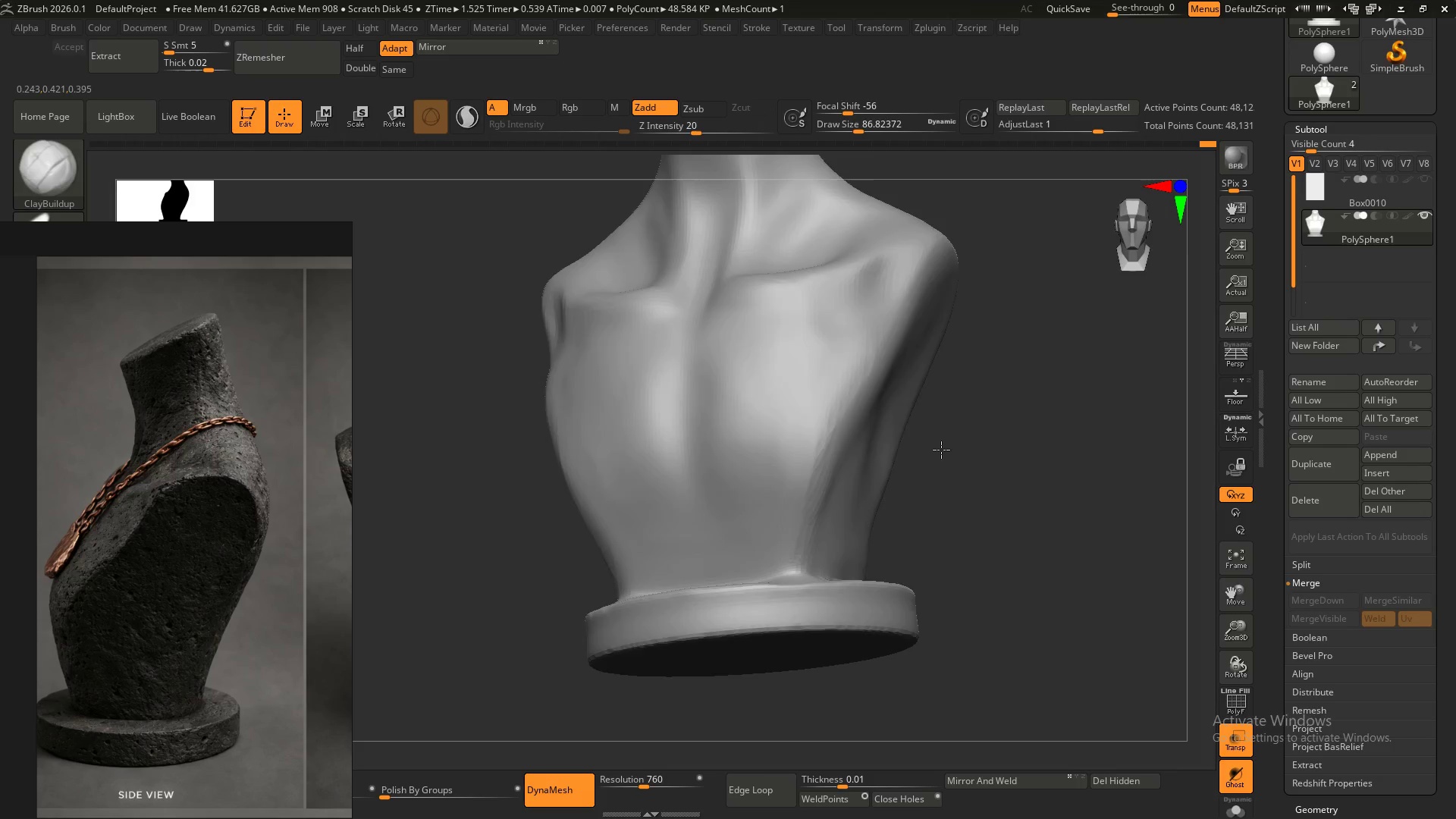 
hold_key(key=ShiftLeft, duration=0.39)
 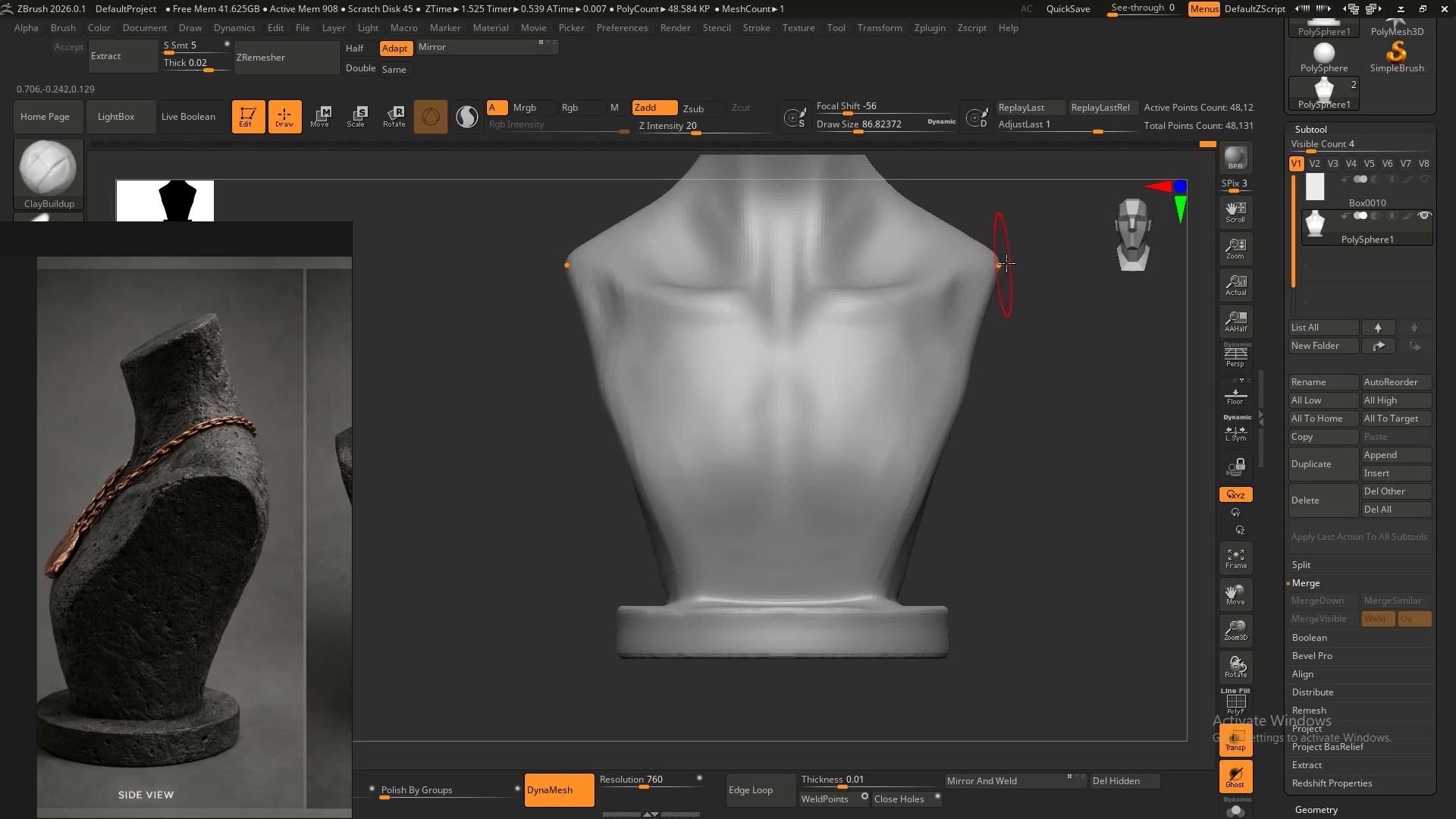 
hold_key(key=ControlLeft, duration=10.77)
hold_key(key=ShiftLeft, duration=1.5)
left_click_drag(start_coordinate=[1011, 236], to_coordinate=[1025, 586])
 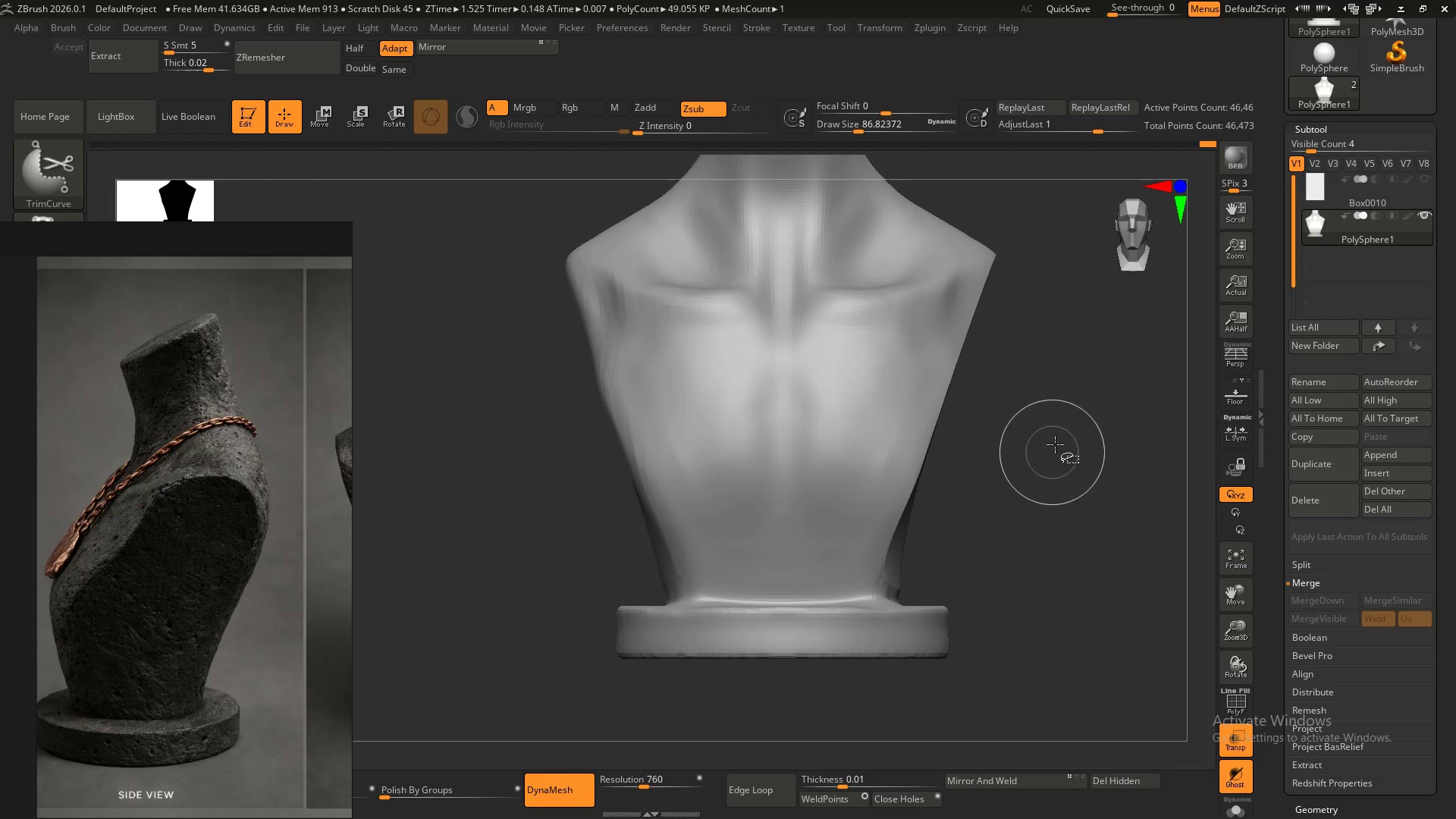 
hold_key(key=ShiftLeft, duration=9.19)
 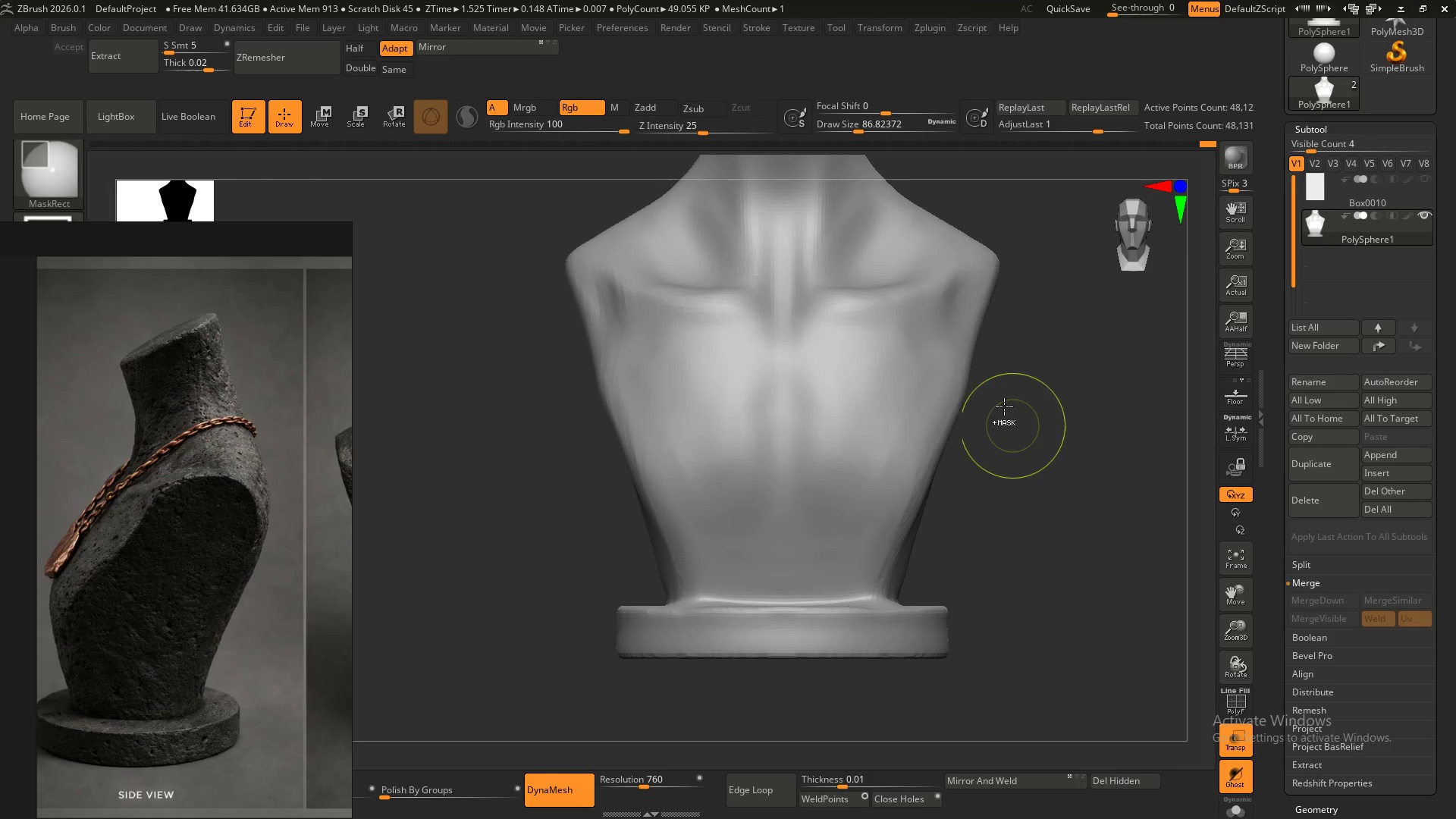 
key(Alt+Control+Shift+AltLeft)
 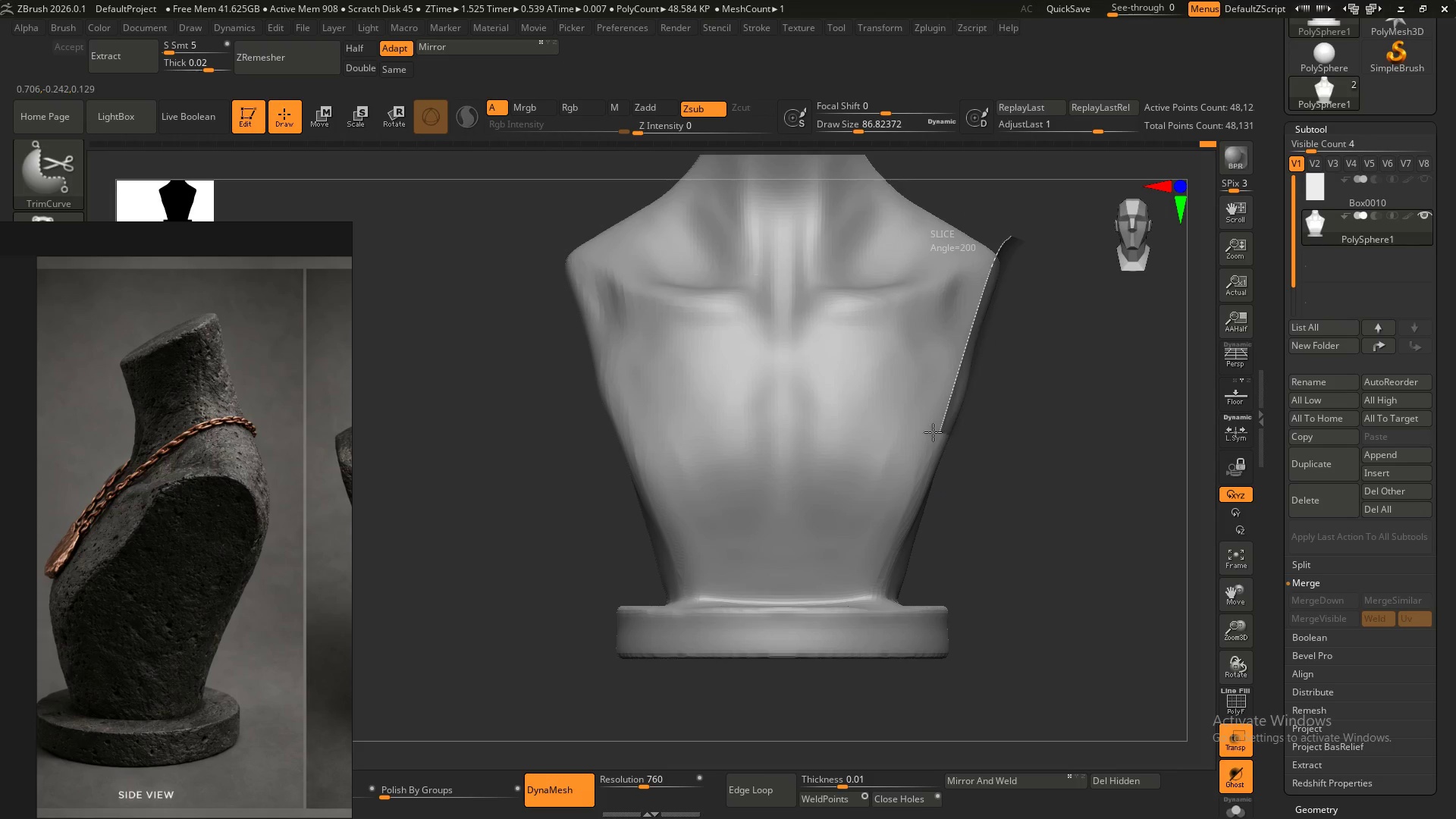 
key(Alt+Control+Shift+AltLeft)
 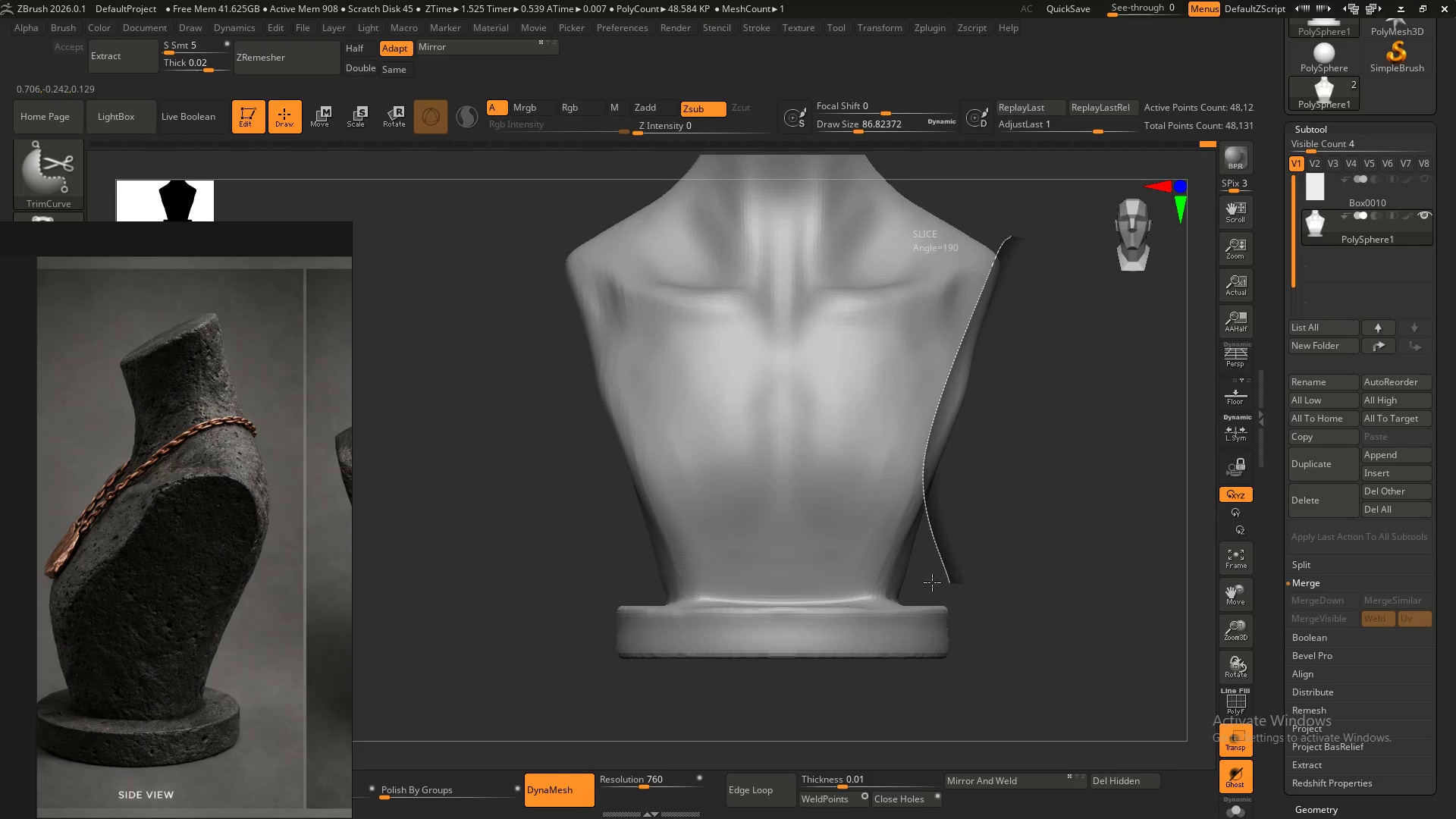 
key(Alt+Control+Shift+AltLeft)
 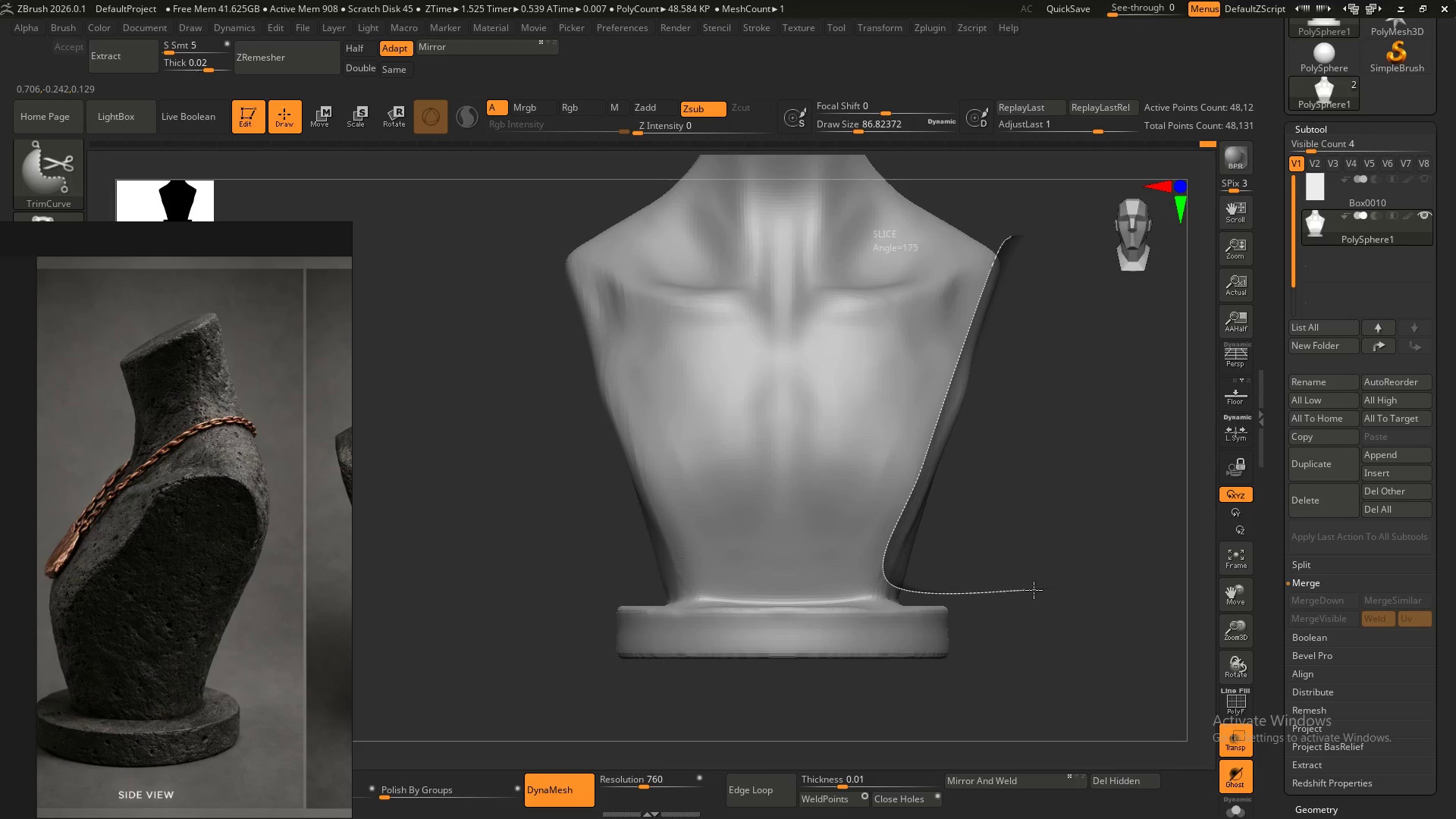 
key(Alt+Control+Shift+AltLeft)
 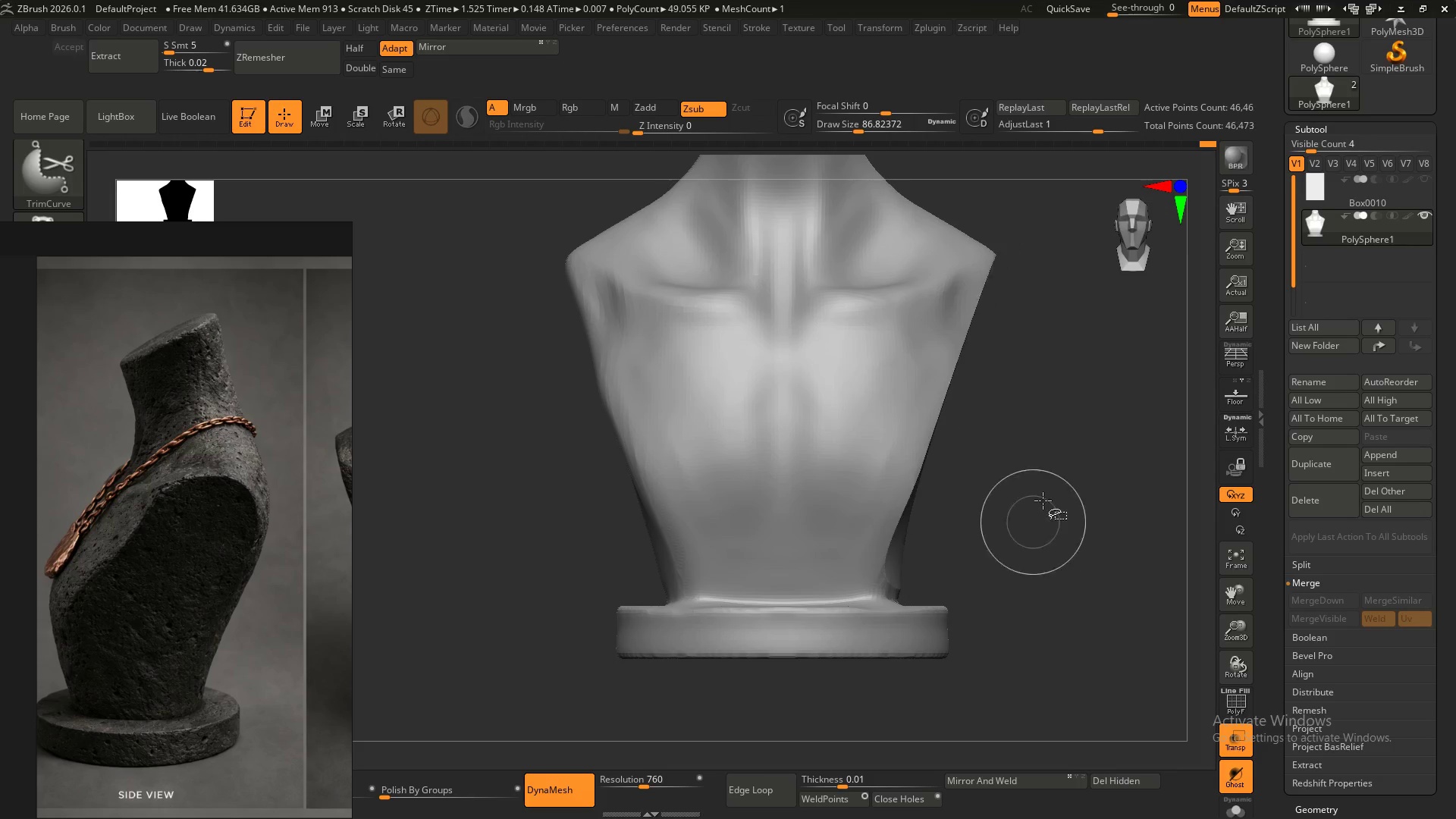 
key(Control+Z)
 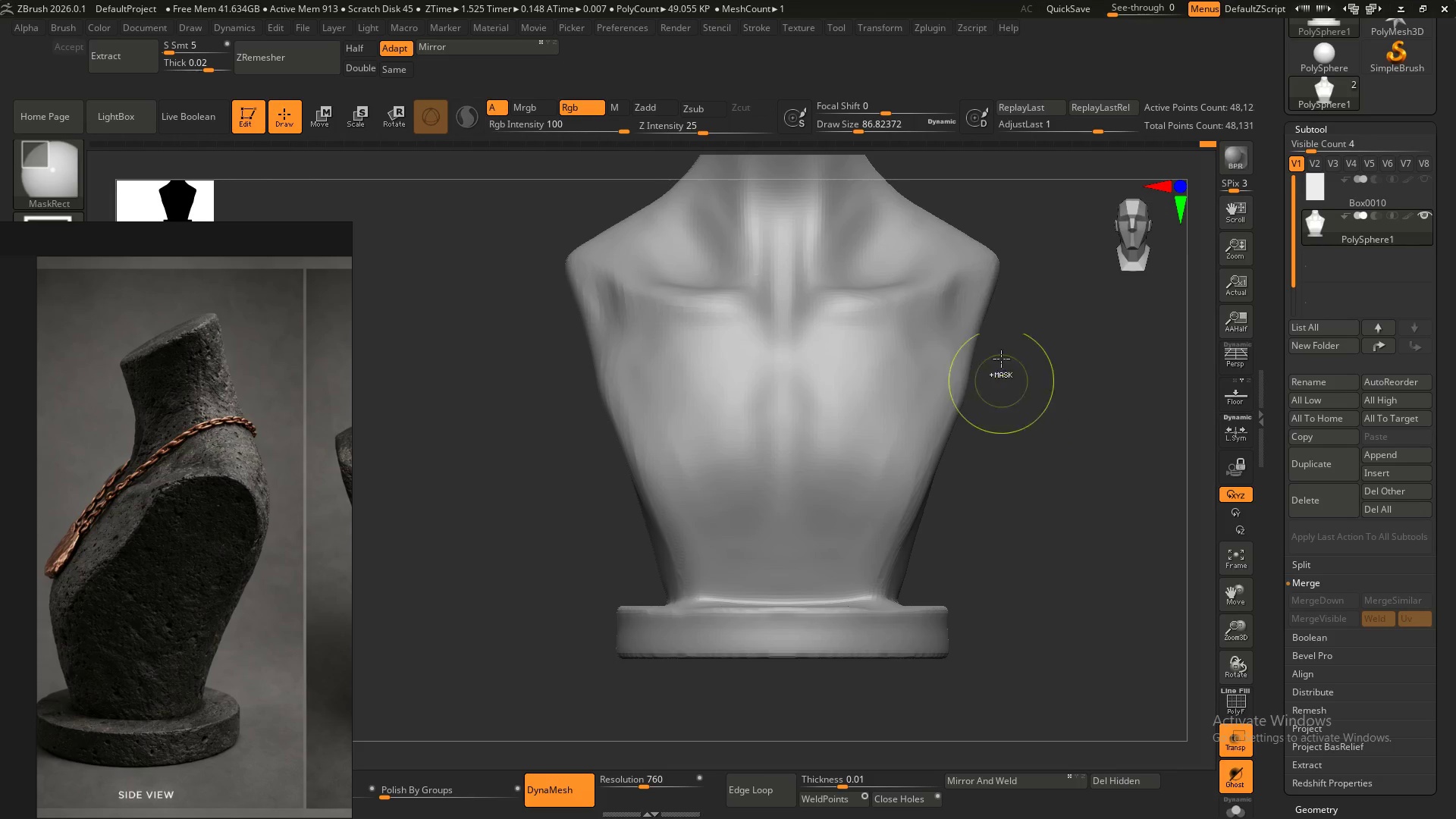 
hold_key(key=ShiftLeft, duration=3.62)
left_click_drag(start_coordinate=[1007, 231], to_coordinate=[912, 513])
 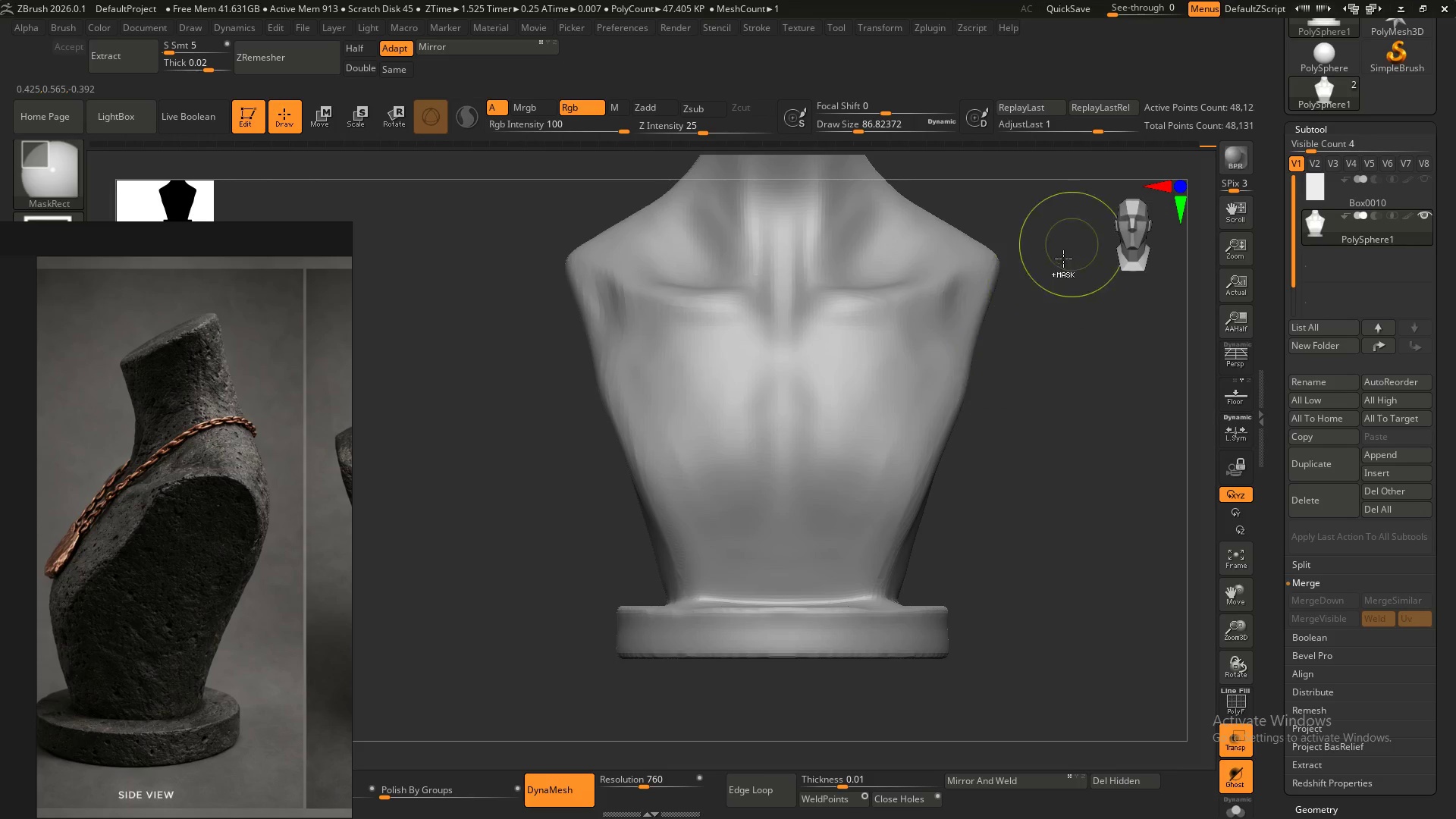 
key(Alt+Control+Shift+AltLeft)
 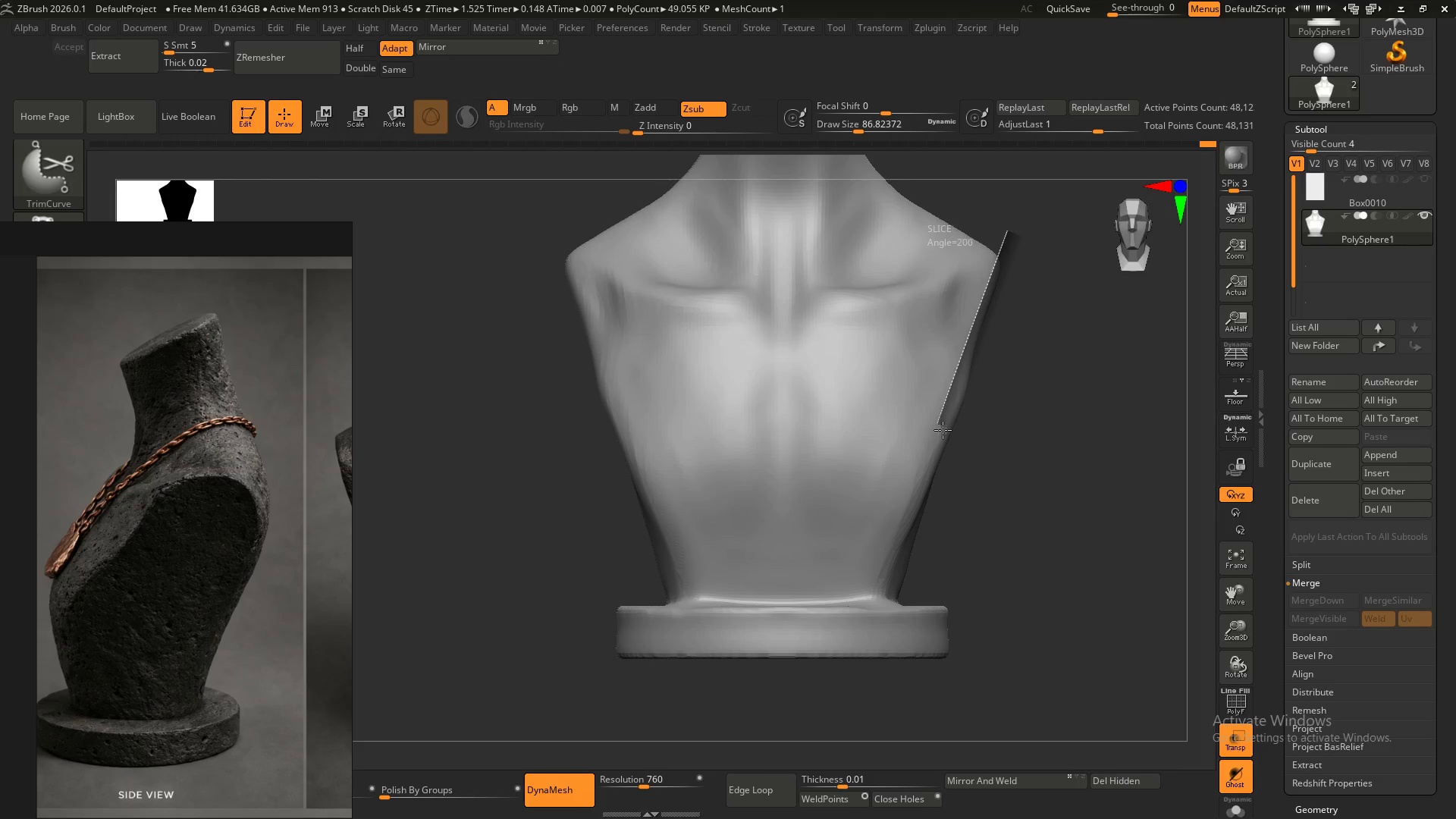 
key(Alt+Control+Shift+AltLeft)
 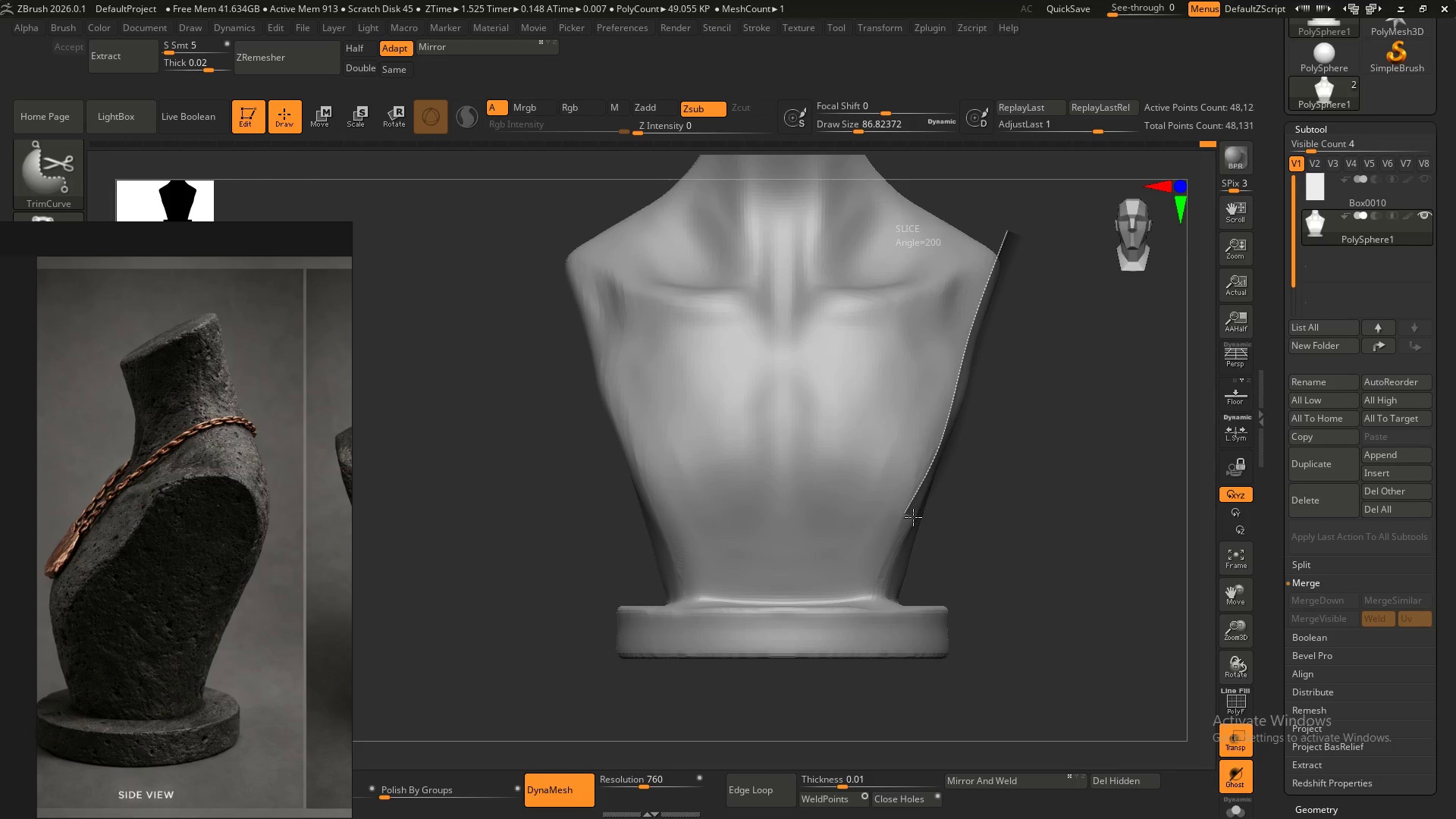 
key(Control+Z)
 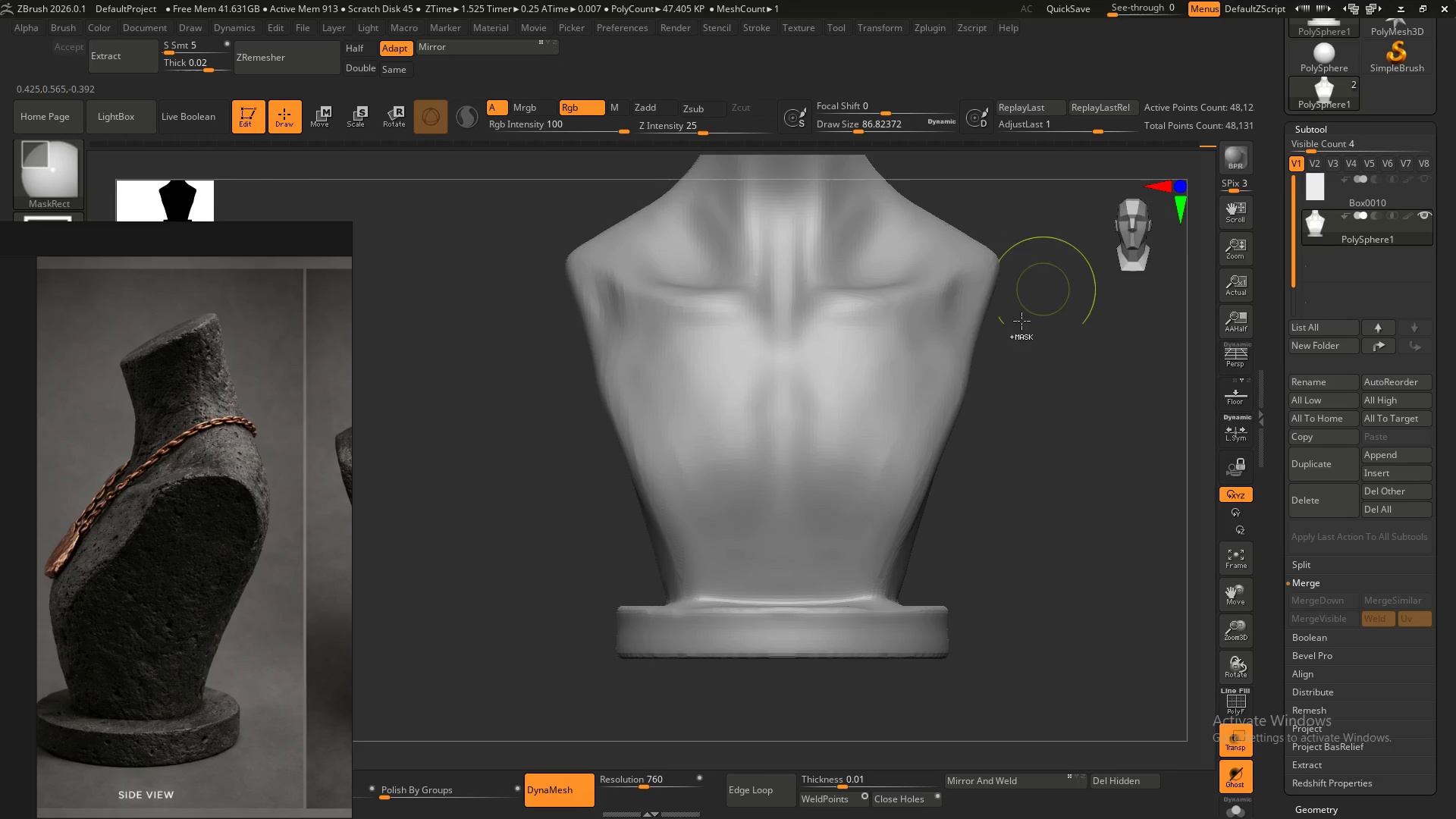 
key(Control+Z)
 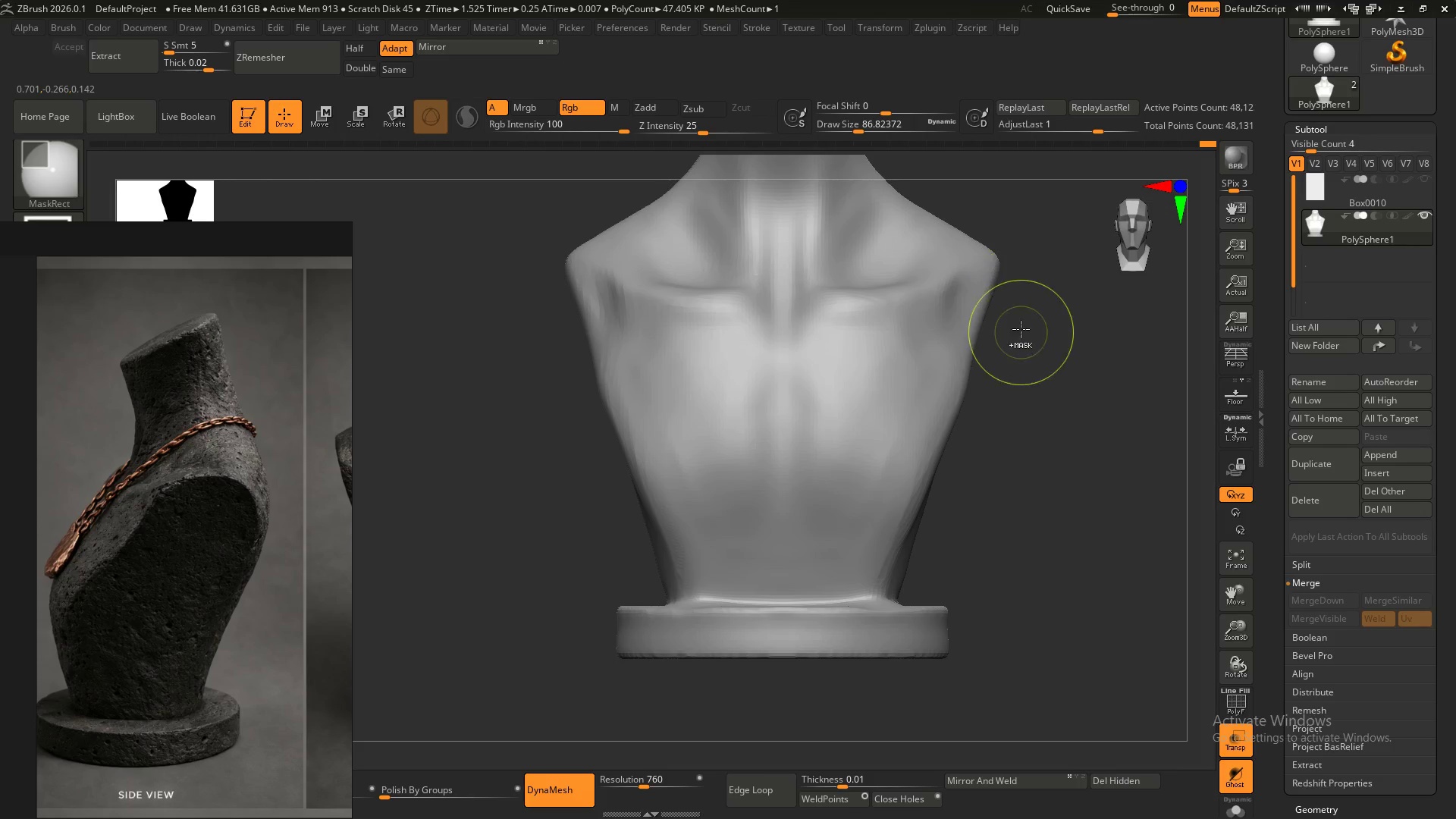 
hold_key(key=ShiftLeft, duration=10.48)
left_click_drag(start_coordinate=[1002, 232], to_coordinate=[1003, 596])
 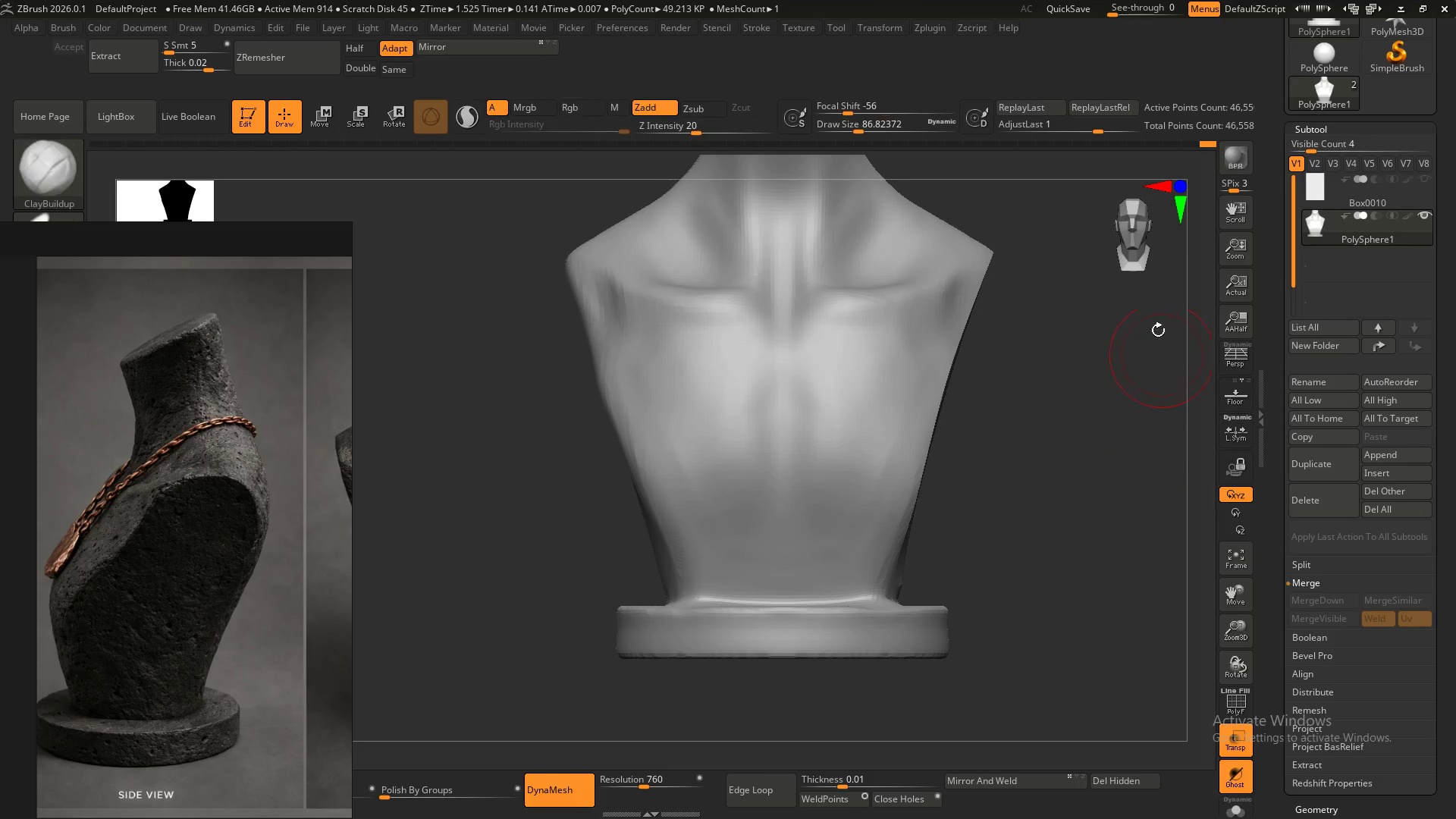 
key(Alt+Control+Shift+AltLeft)
 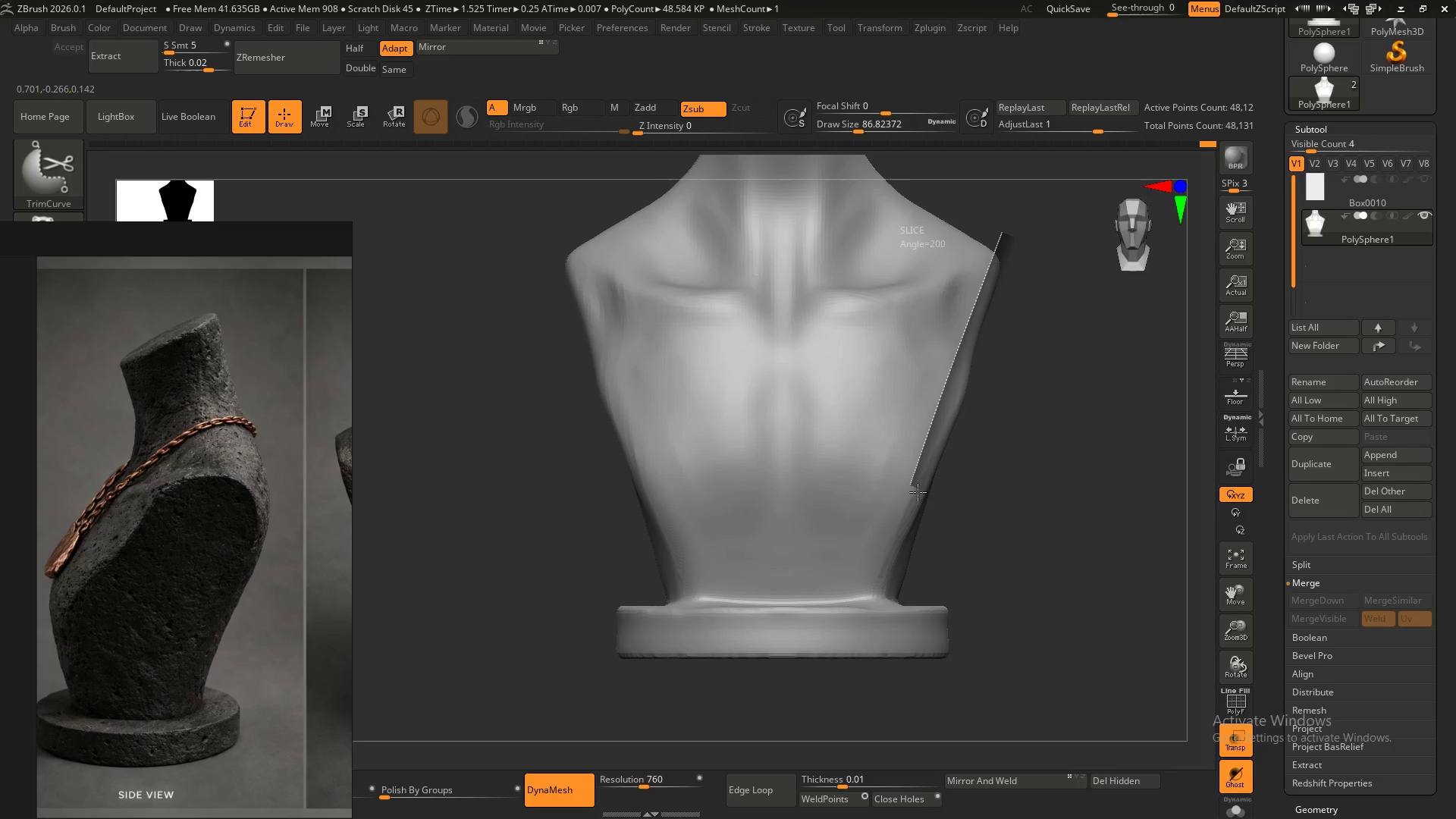 
key(Alt+Control+Shift+AltLeft)
 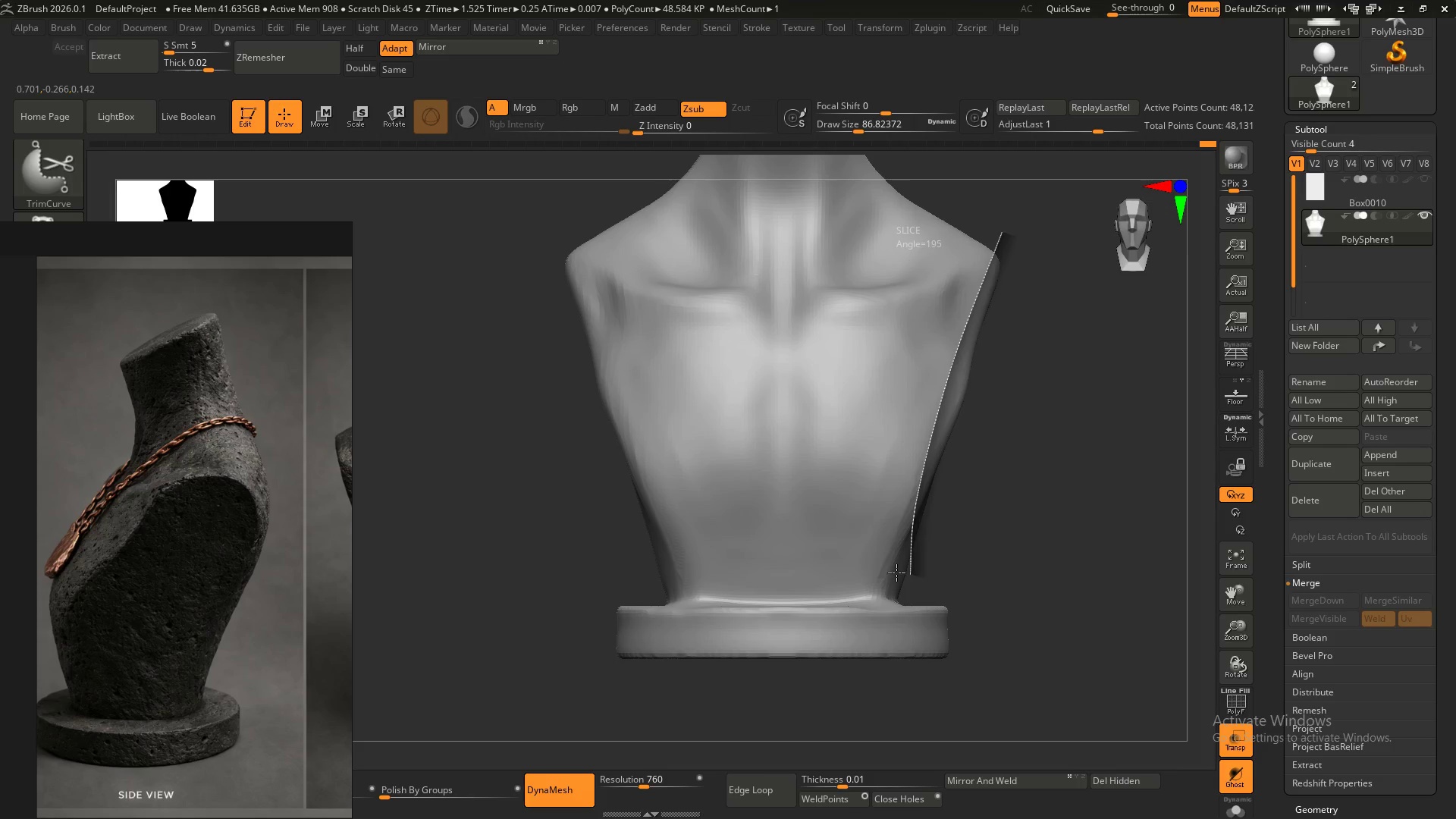 
key(Alt+Control+Shift+AltLeft)
 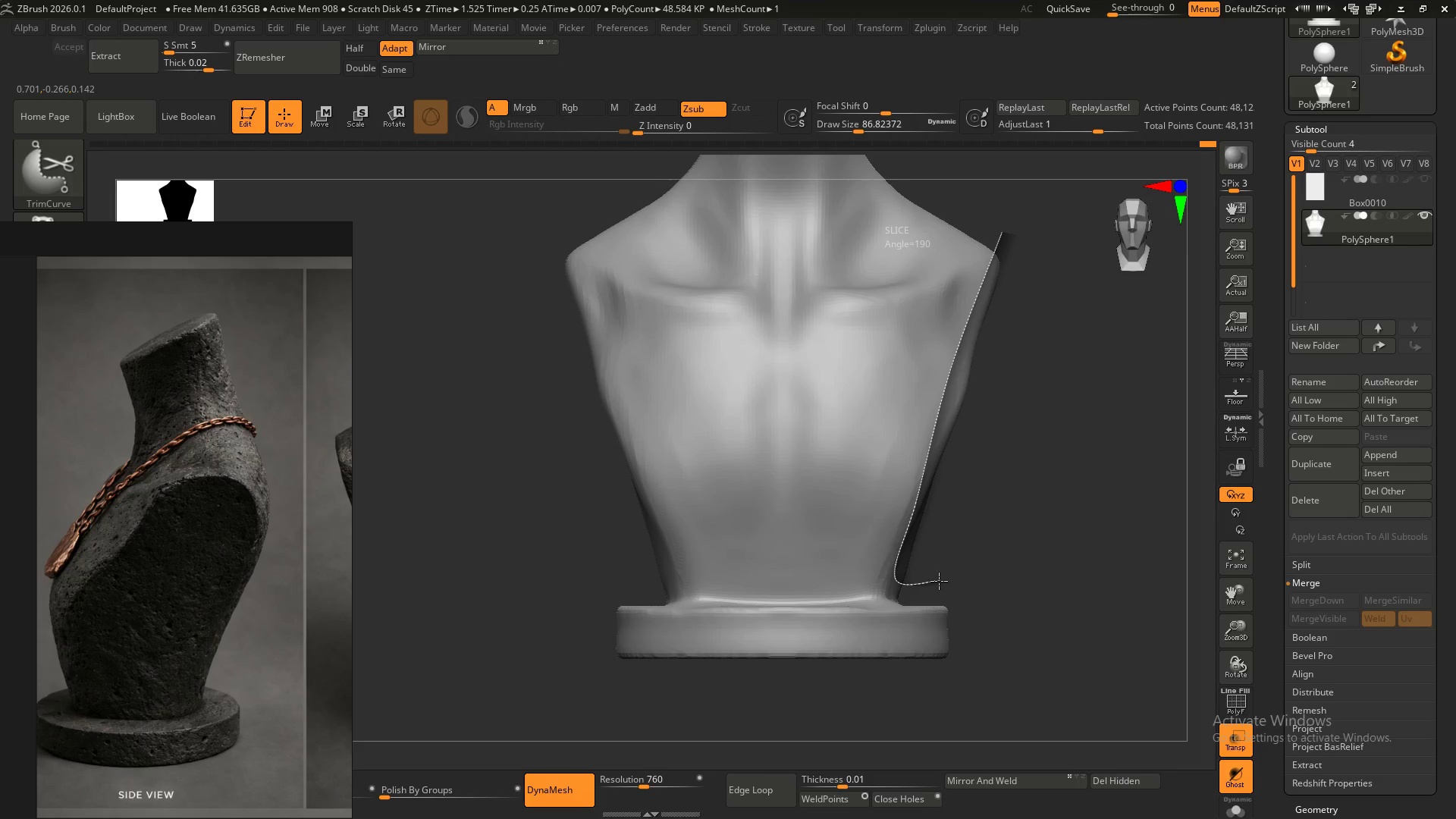 
key(Alt+Control+Shift+AltLeft)
 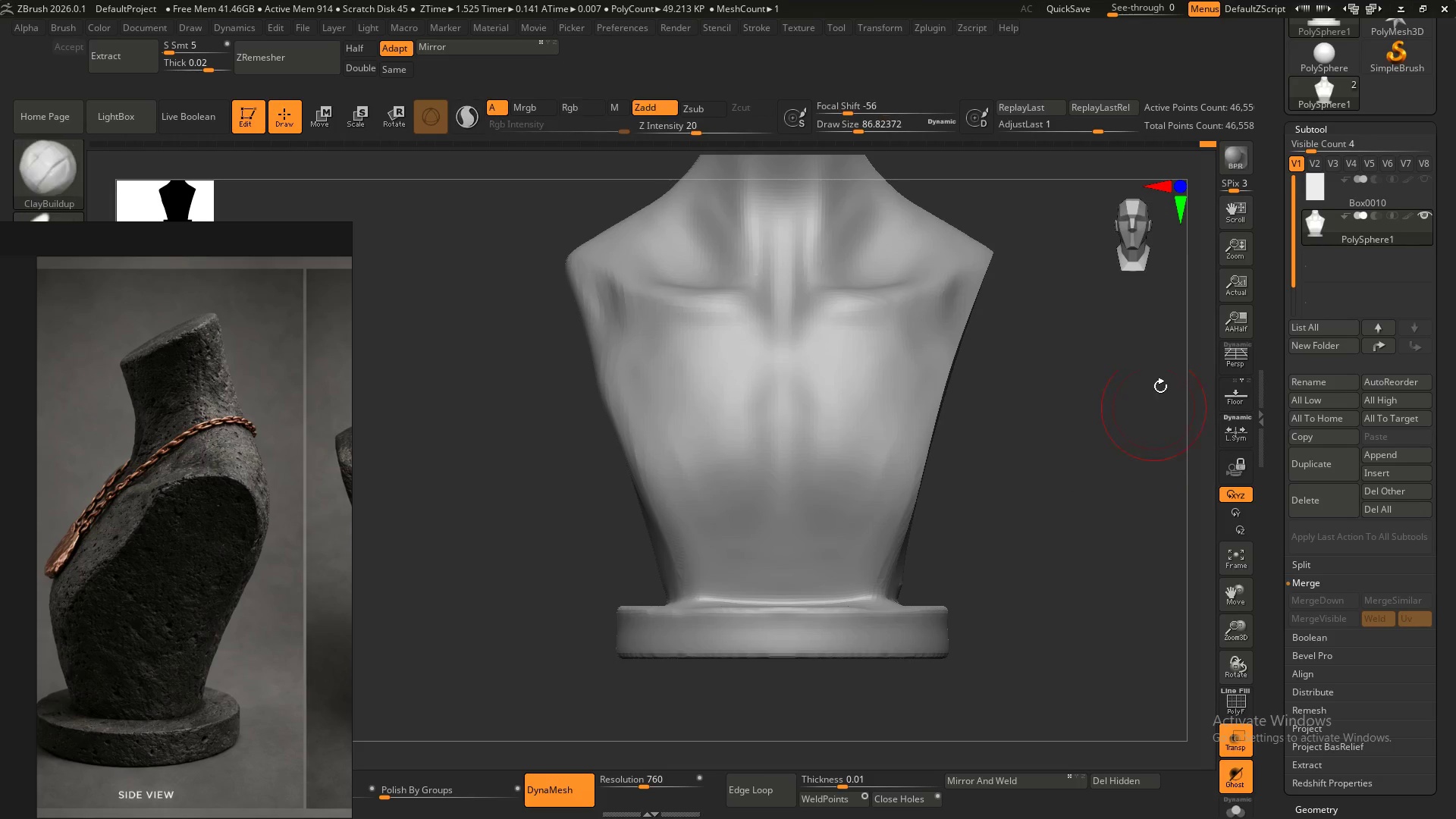 
hold_key(key=ShiftLeft, duration=0.64)
 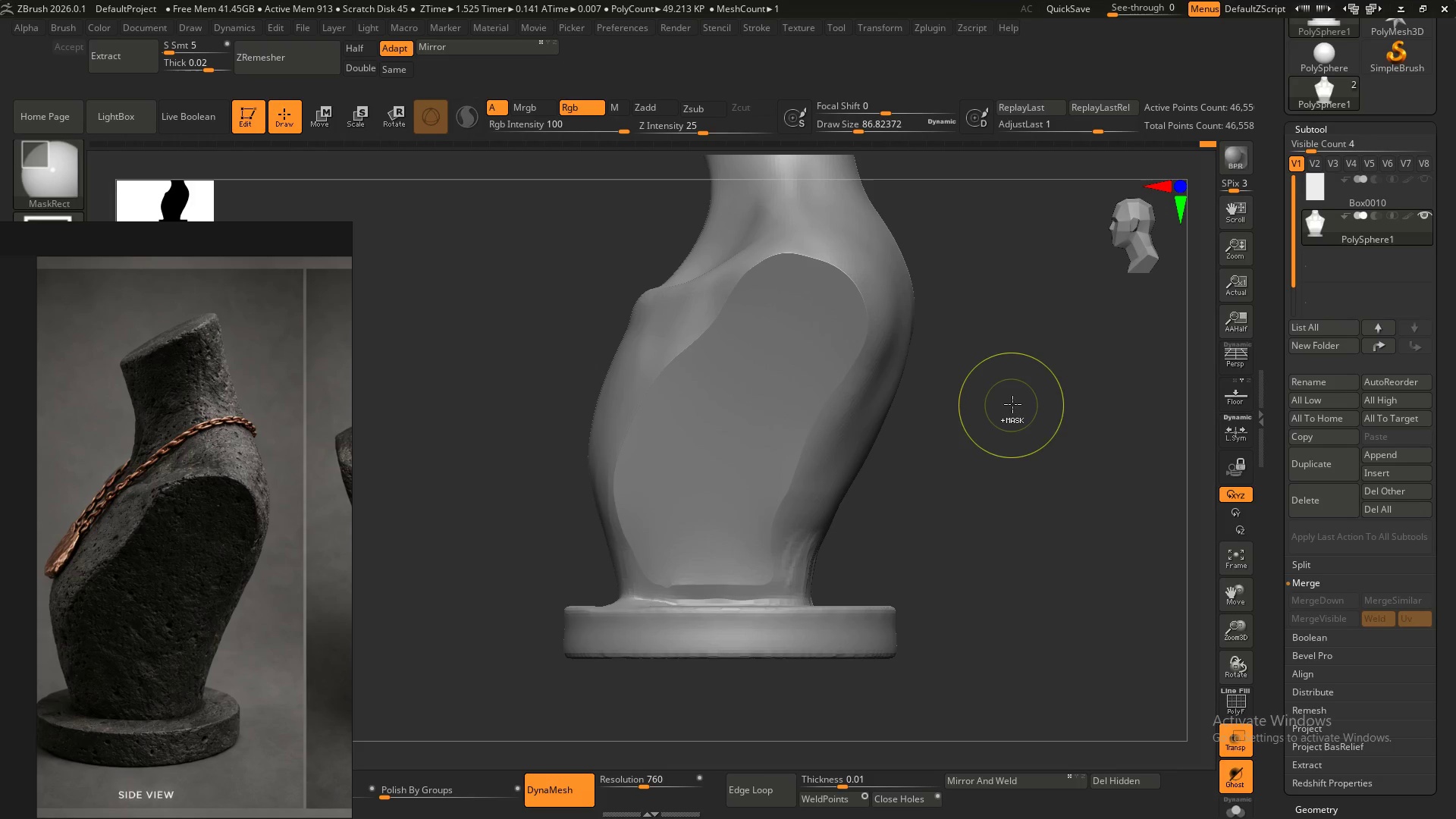 
hold_key(key=ShiftLeft, duration=3.39)
hold_key(key=ControlLeft, duration=1.5)
left_click_drag(start_coordinate=[1014, 408], to_coordinate=[1055, 566])
 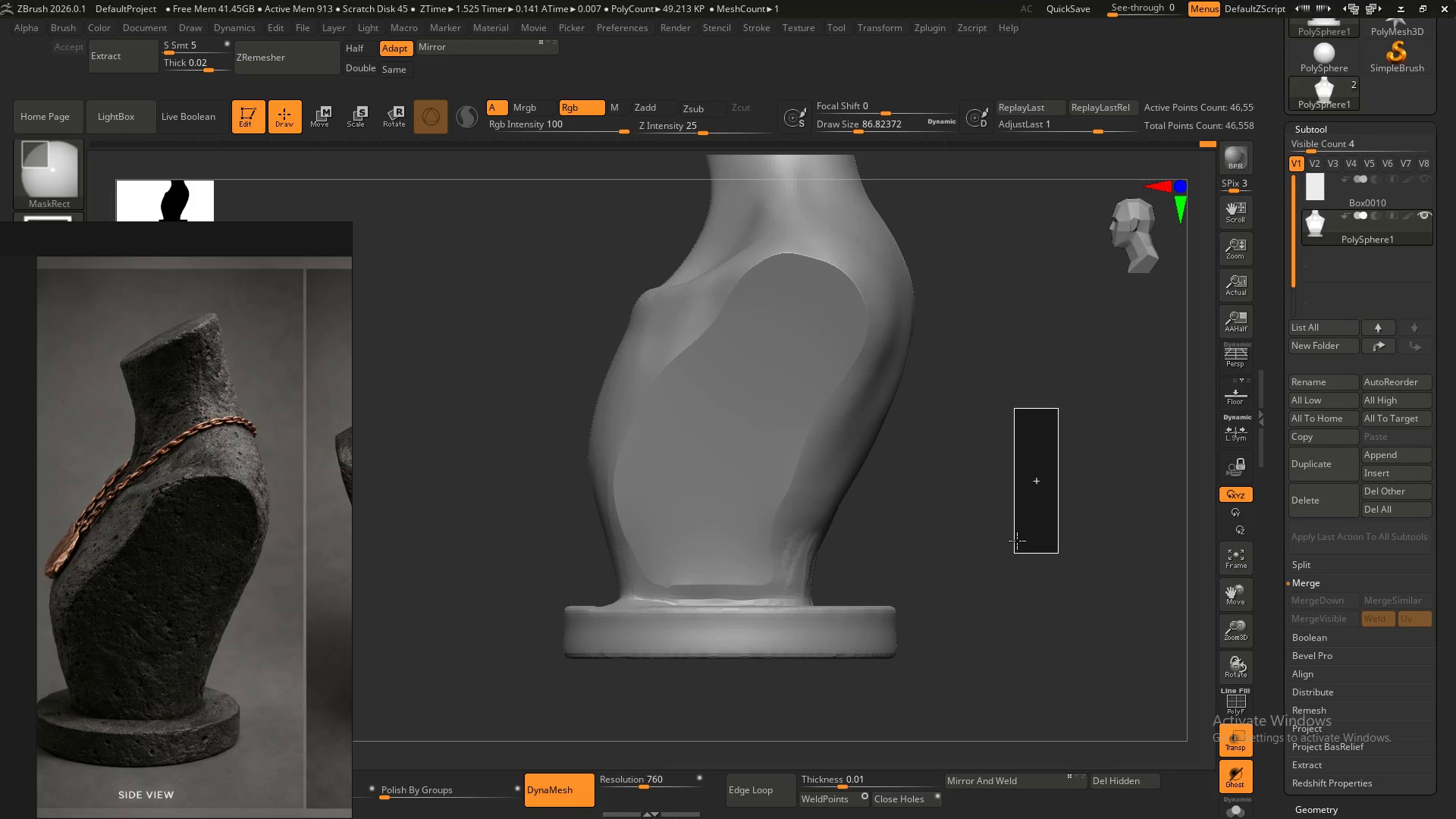 
hold_key(key=ControlLeft, duration=0.75)
 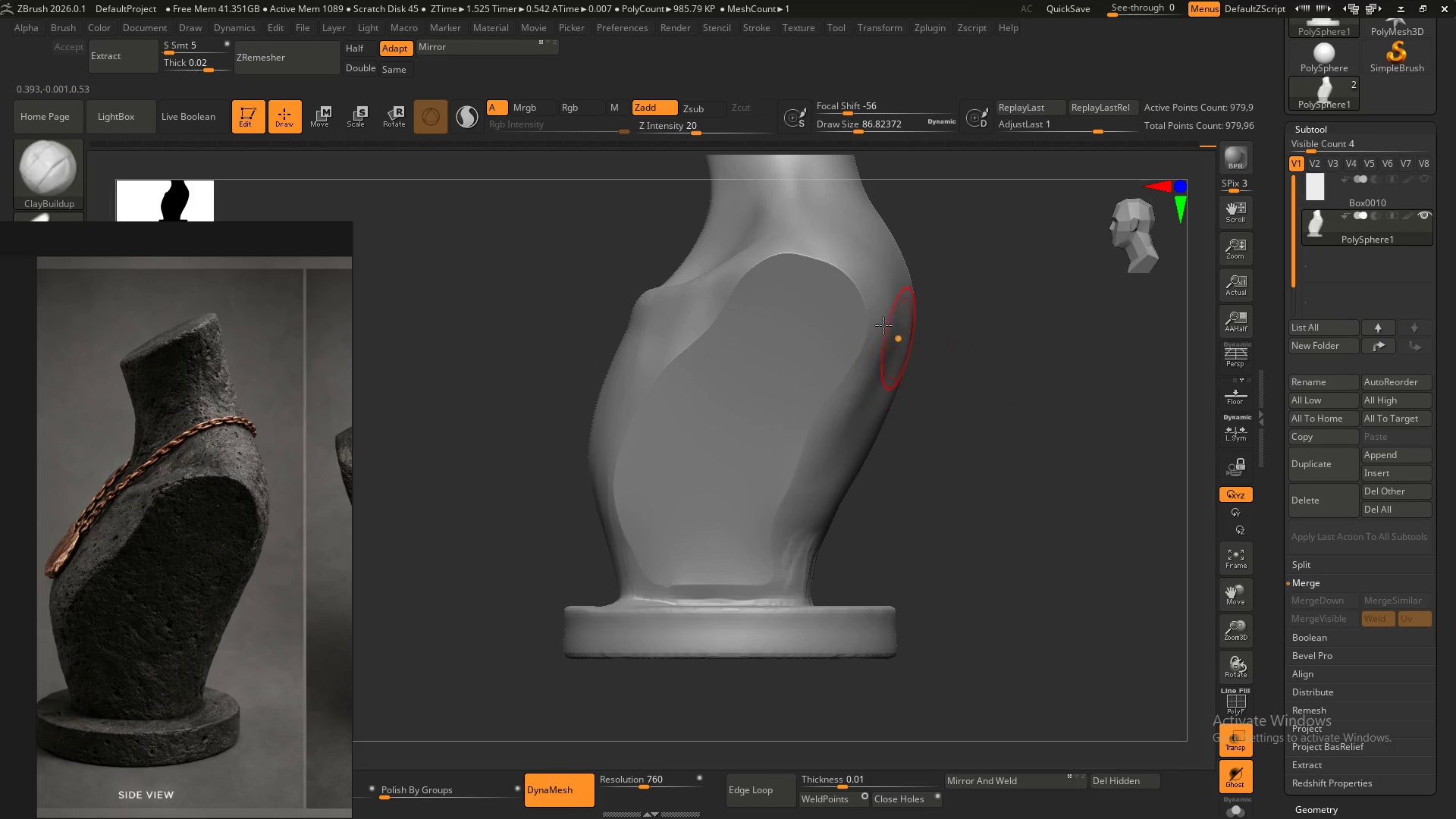 
hold_key(key=ShiftLeft, duration=1.16)
left_click_drag(start_coordinate=[820, 269], to_coordinate=[816, 284])
 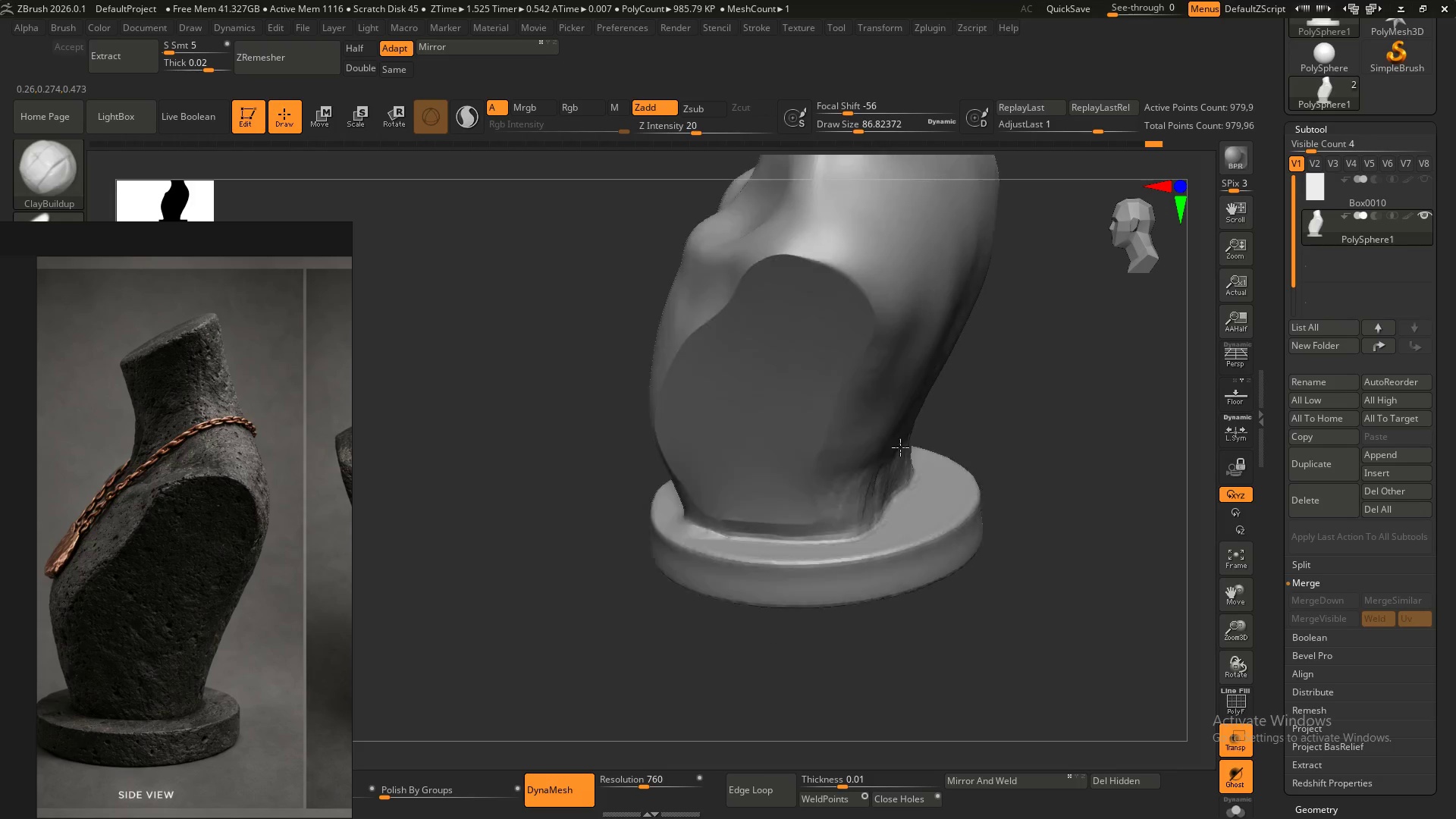 
hold_key(key=ControlLeft, duration=0.39)
 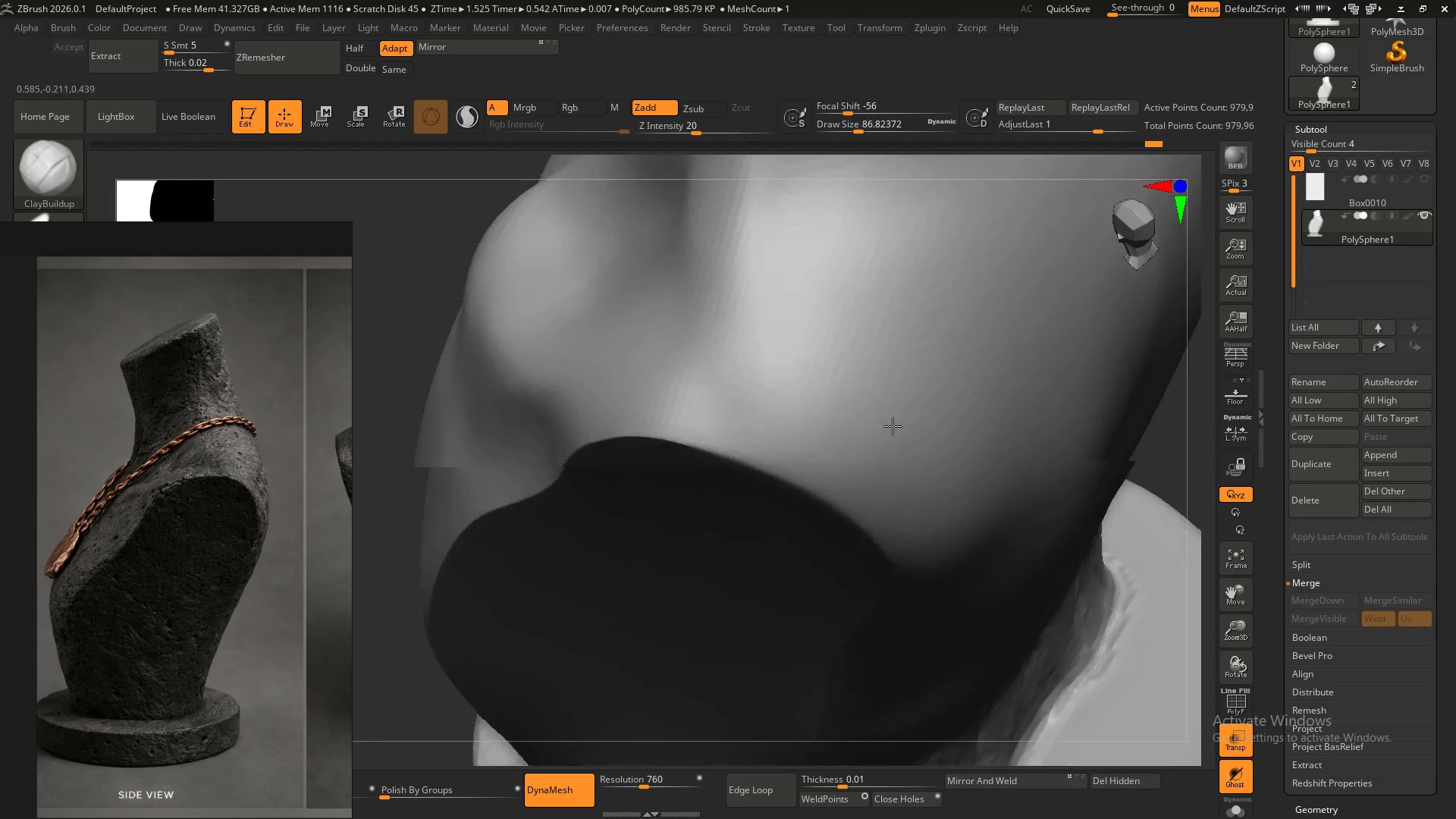 
hold_key(key=AltLeft, duration=0.41)
 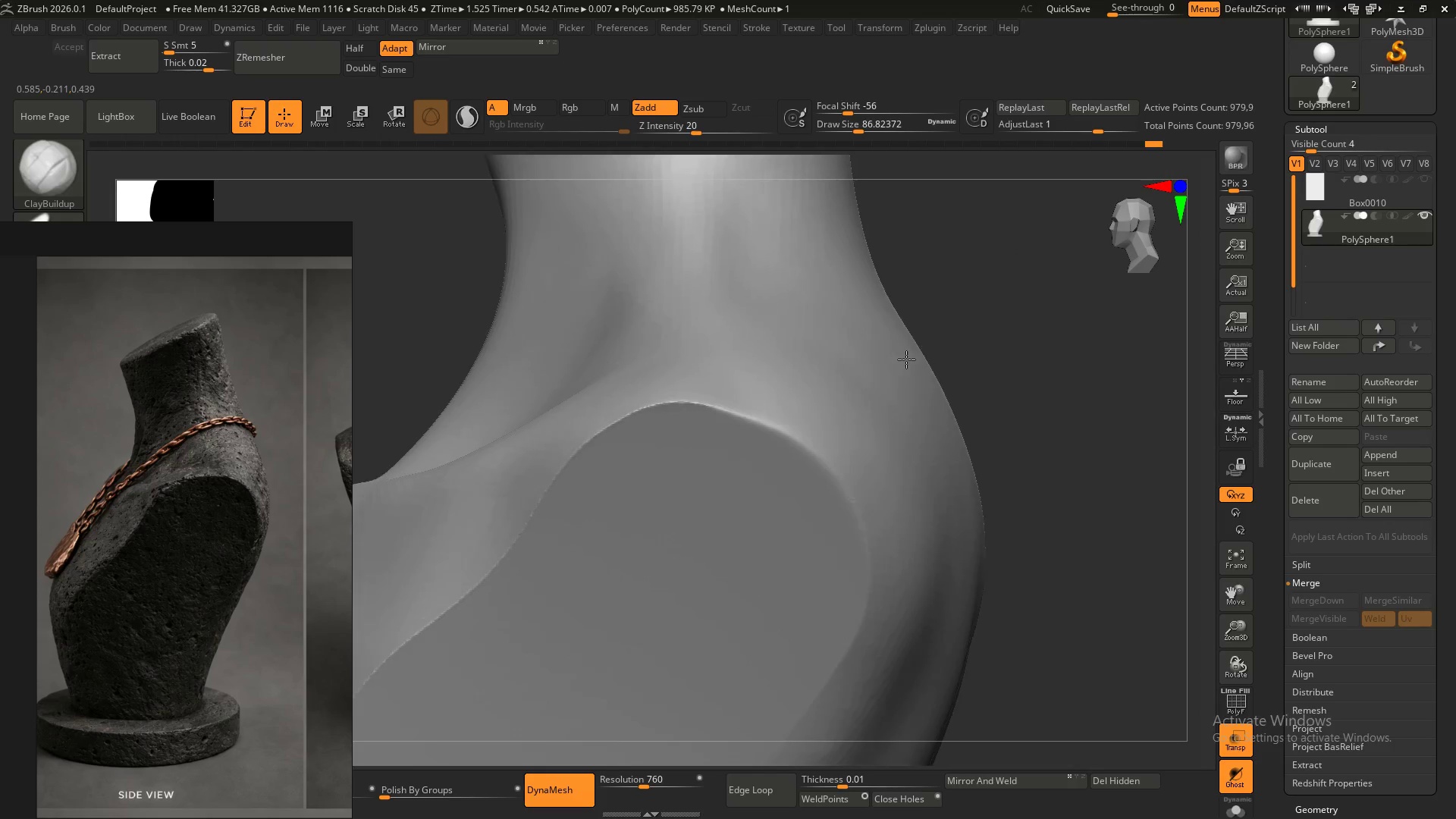 
key(Control+Z)
 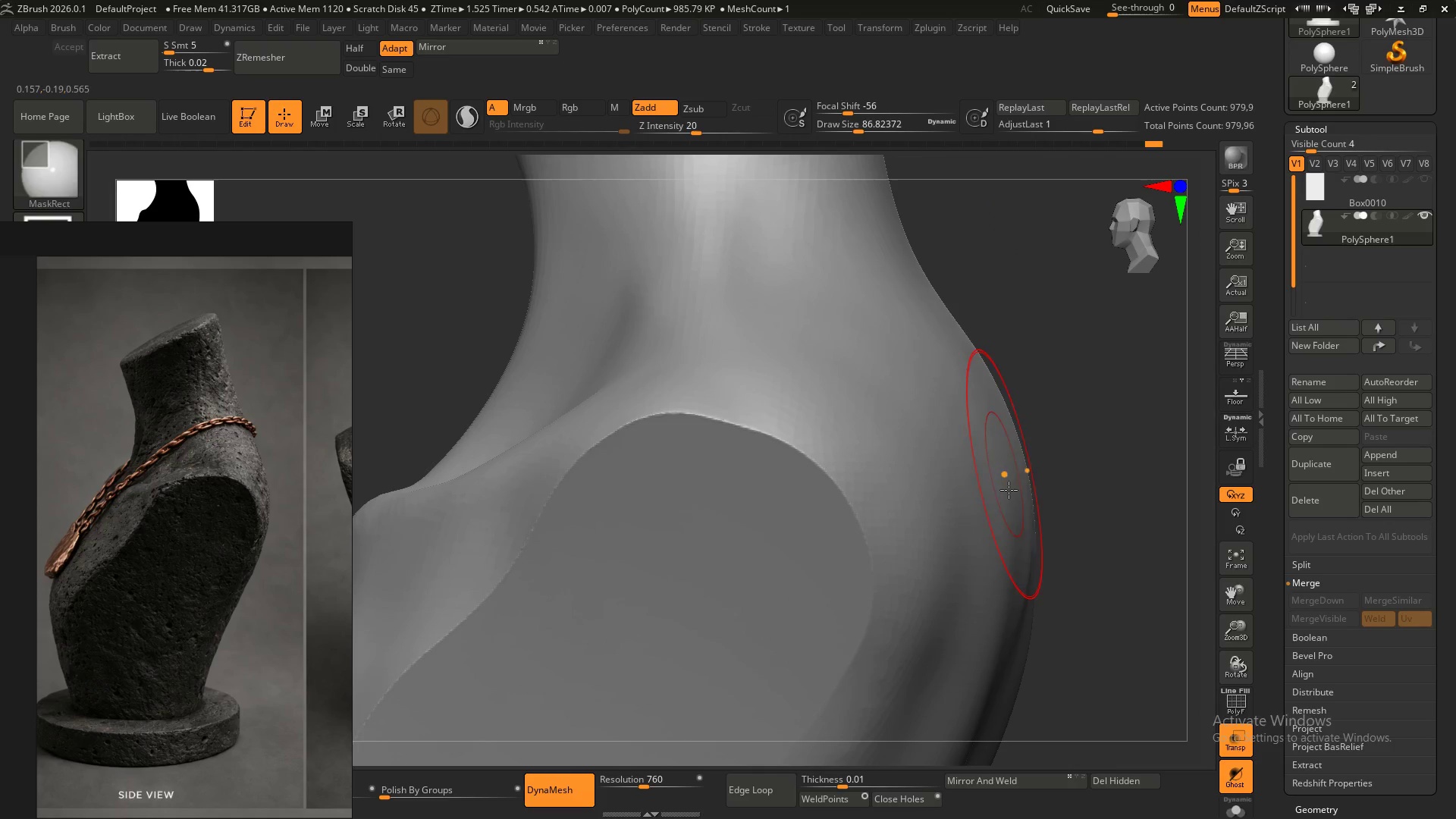 
hold_key(key=AltLeft, duration=0.61)
 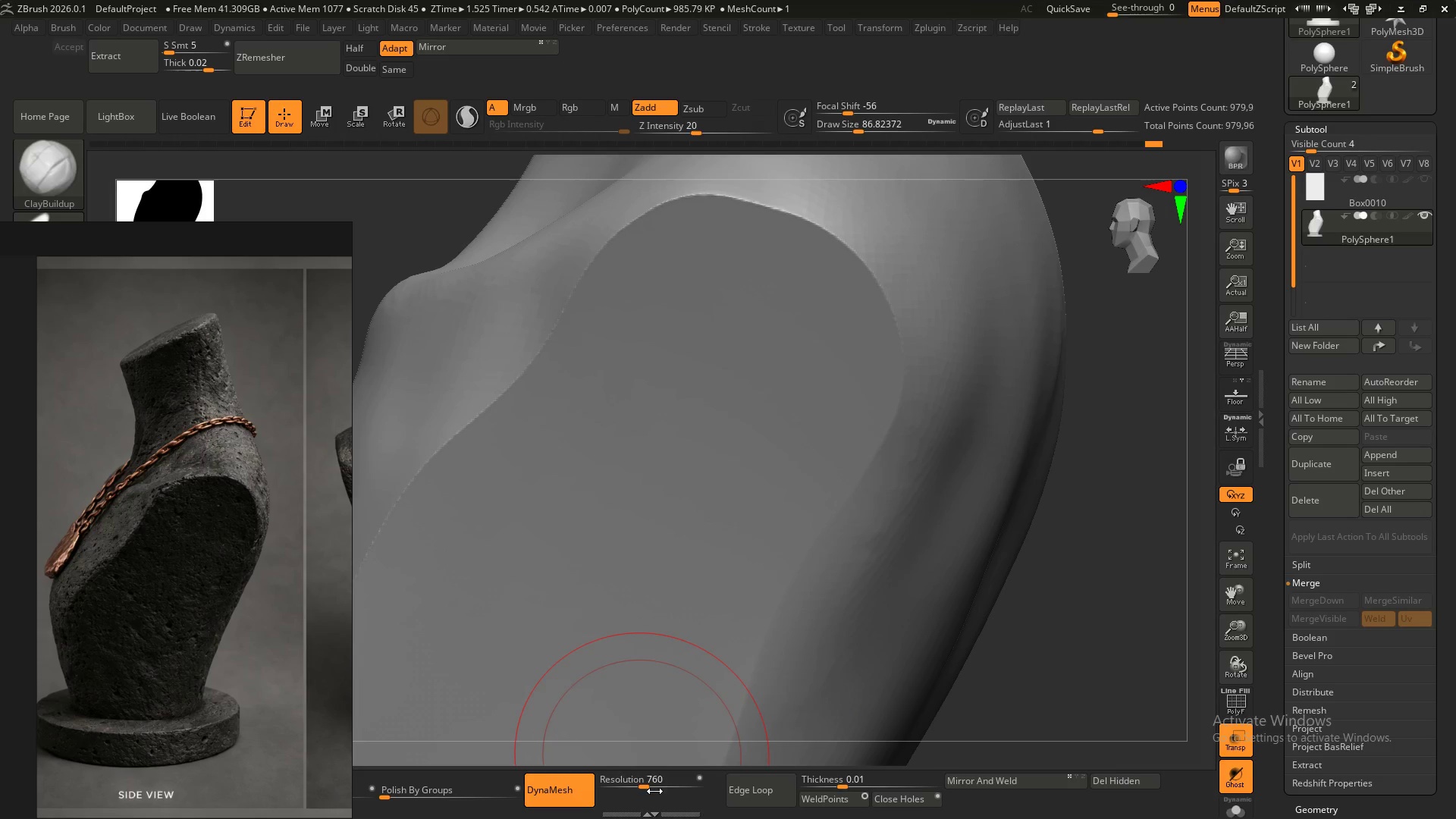 
left_click_drag(start_coordinate=[648, 786], to_coordinate=[634, 787])
 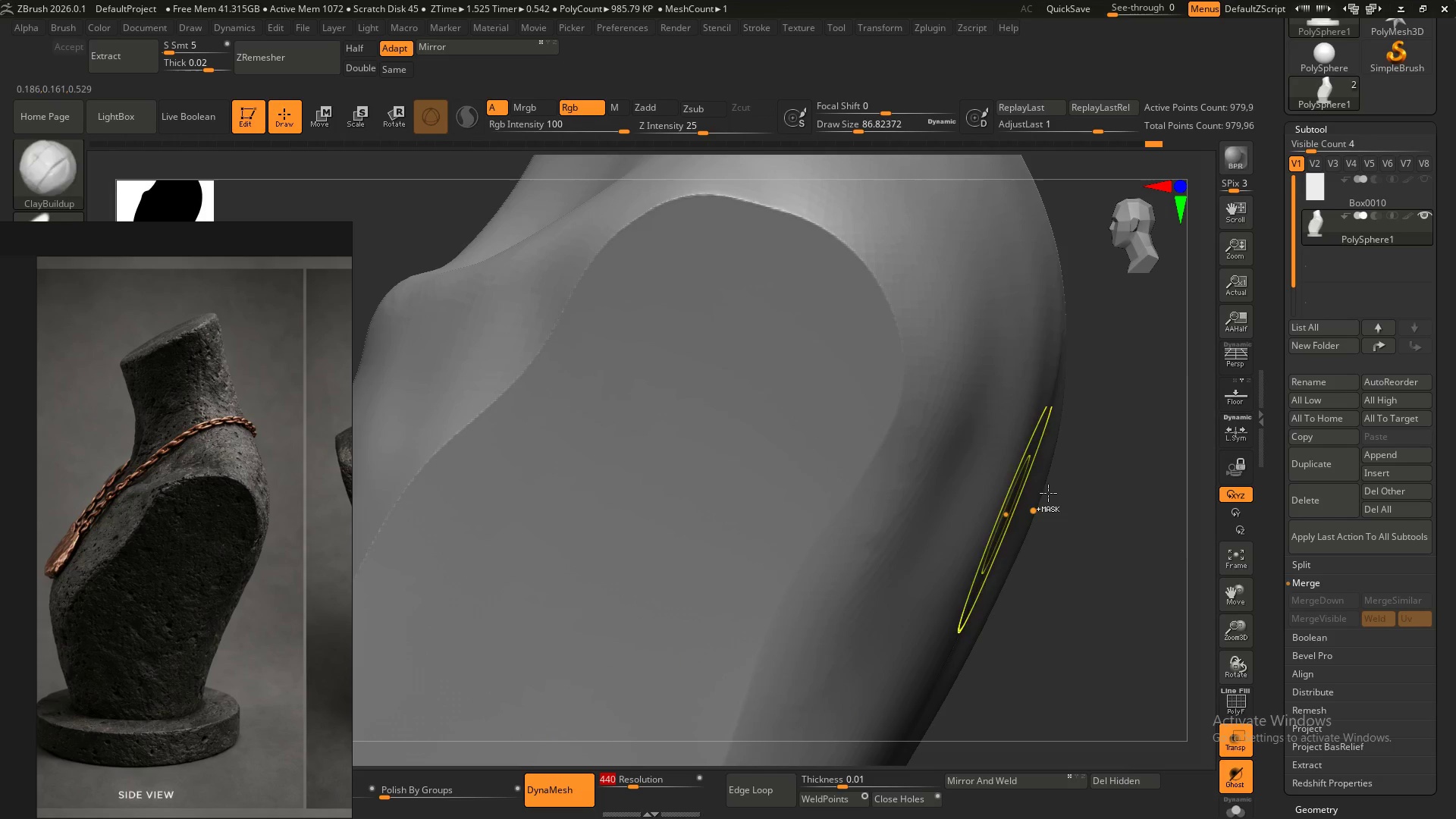 
hold_key(key=ControlLeft, duration=0.55)
left_click_drag(start_coordinate=[1096, 484], to_coordinate=[1119, 586])
 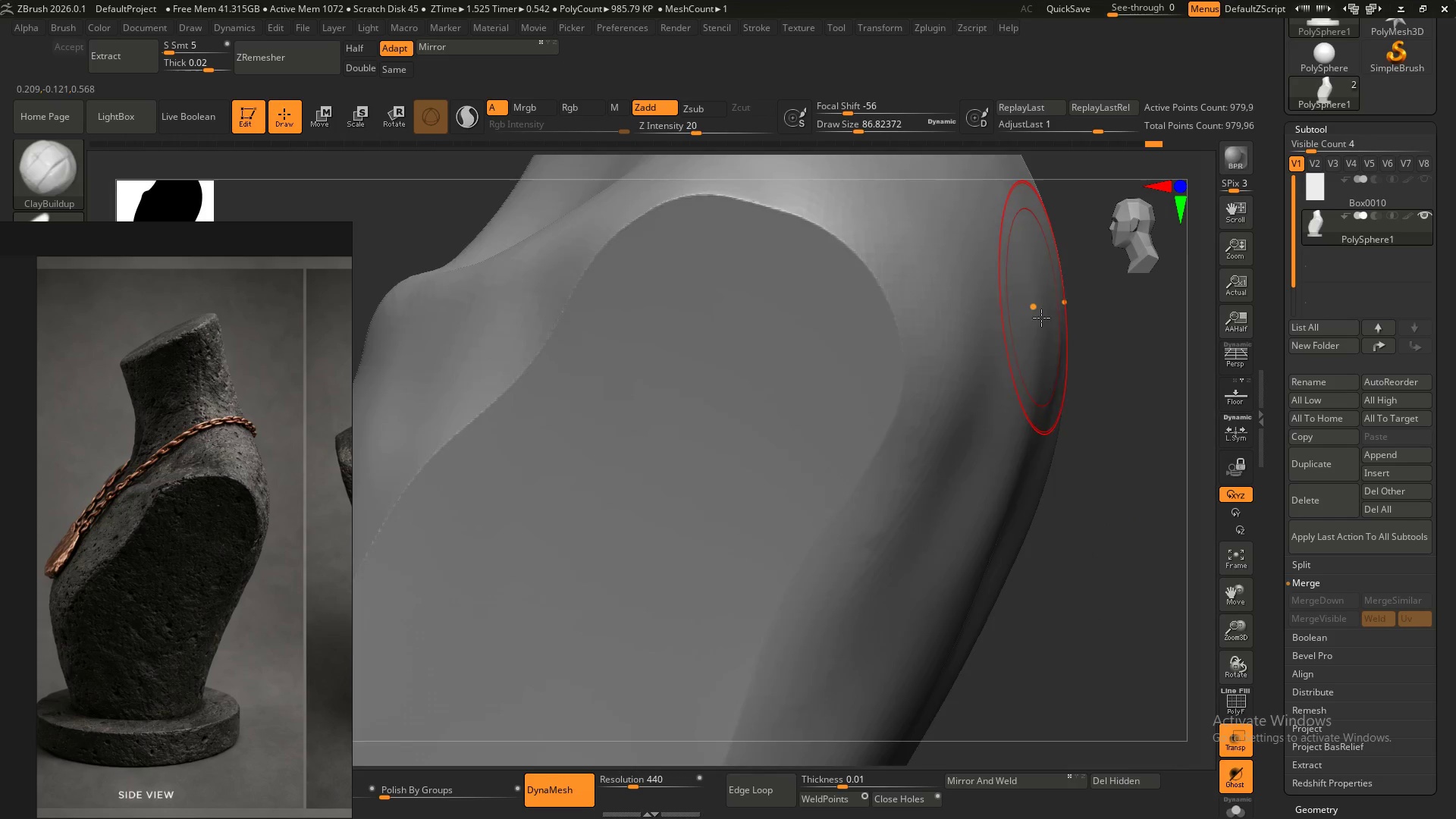 
hold_key(key=ShiftLeft, duration=0.31)
 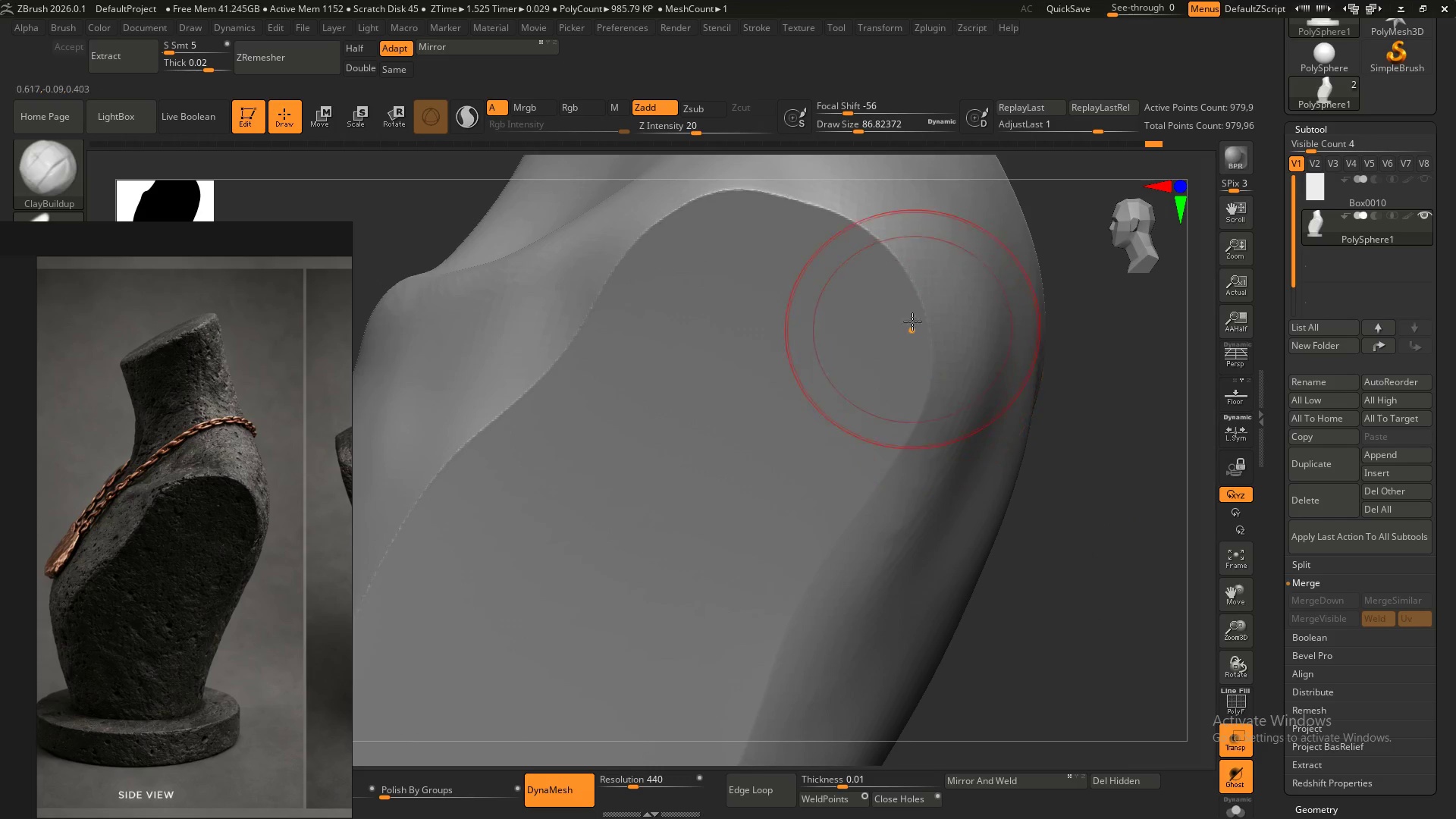 
hold_key(key=ShiftLeft, duration=0.88)
left_click_drag(start_coordinate=[912, 303], to_coordinate=[905, 287])
 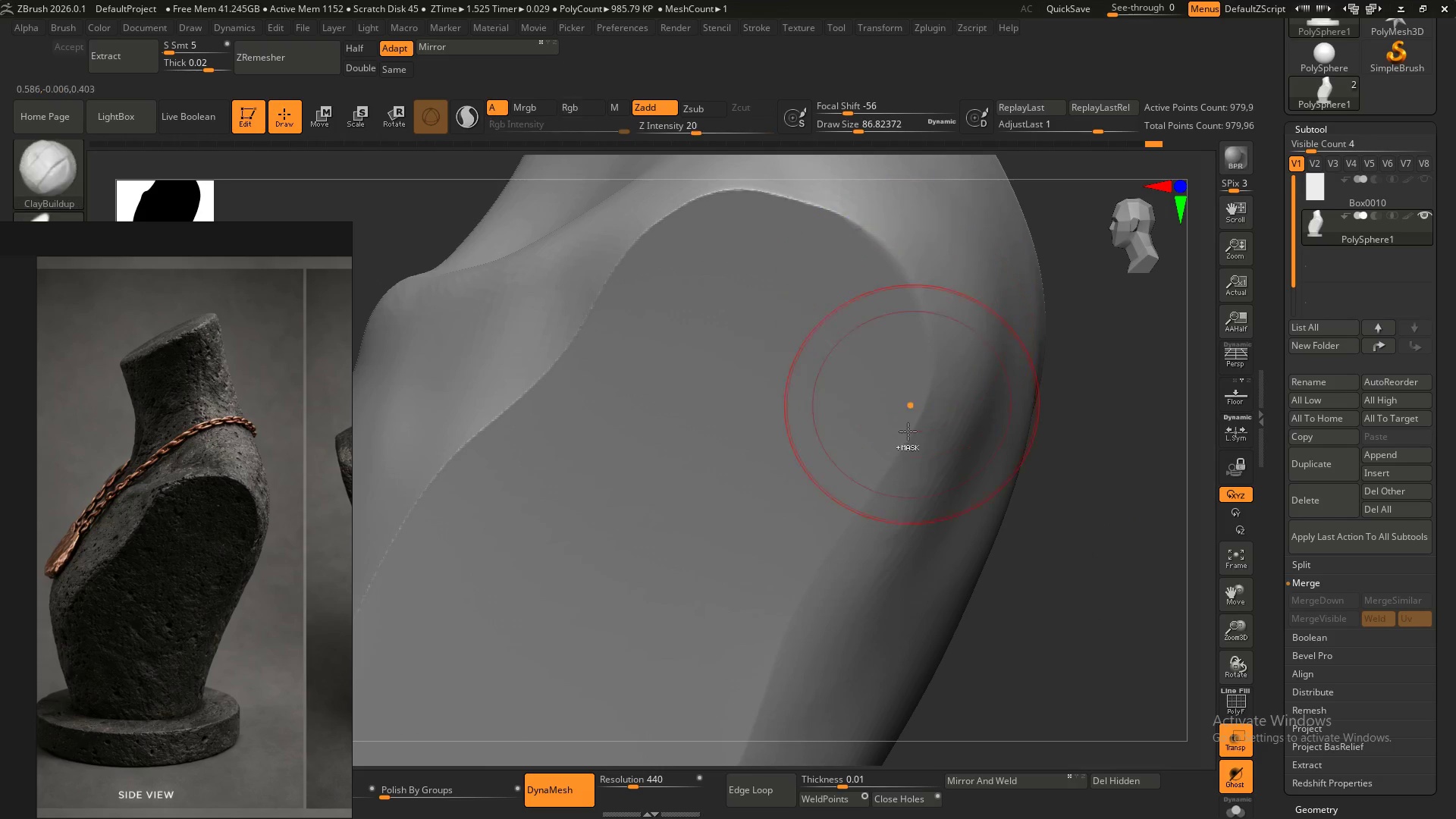 
key(Control+Z)
 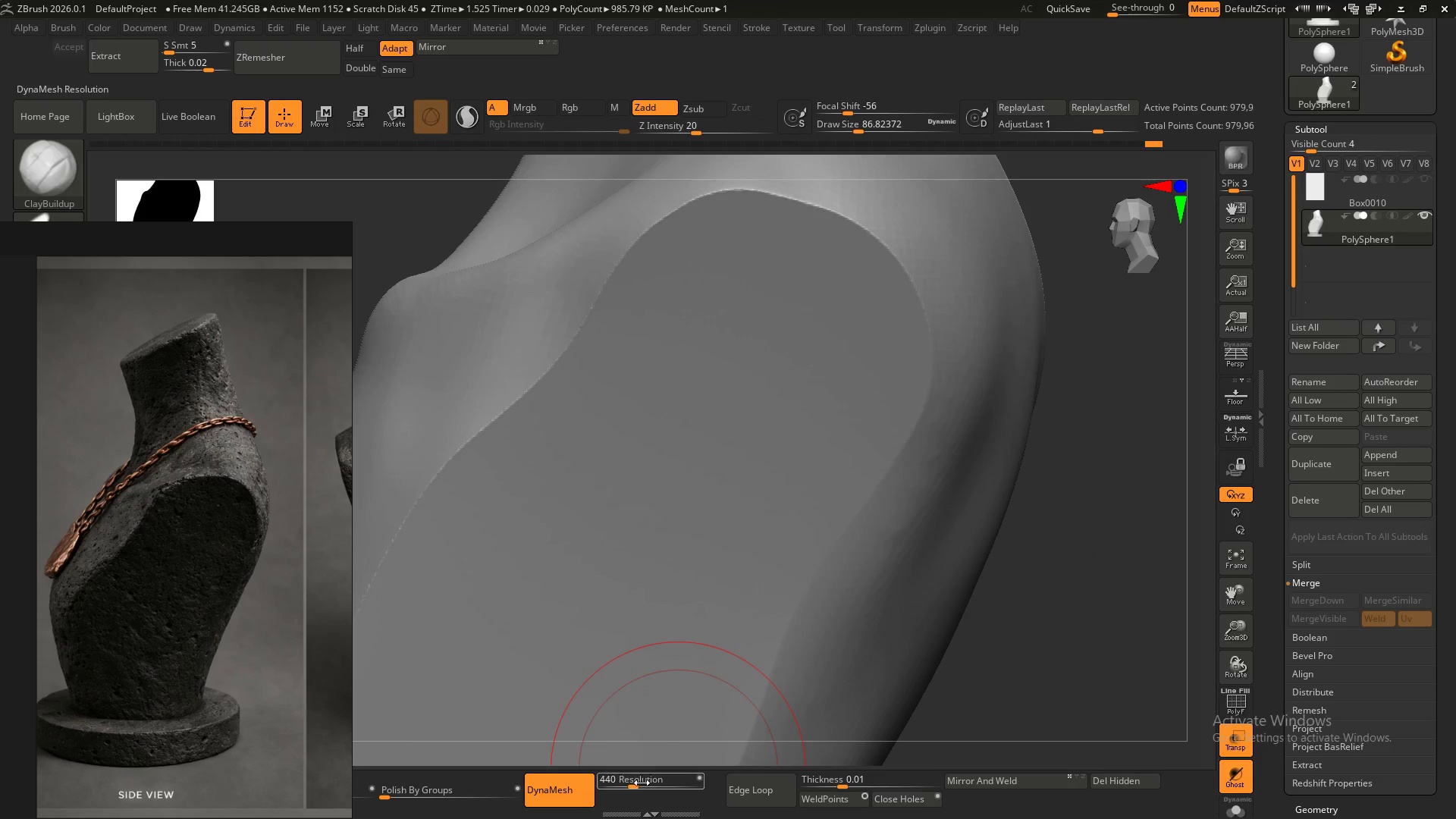 
key(Control+Z)
 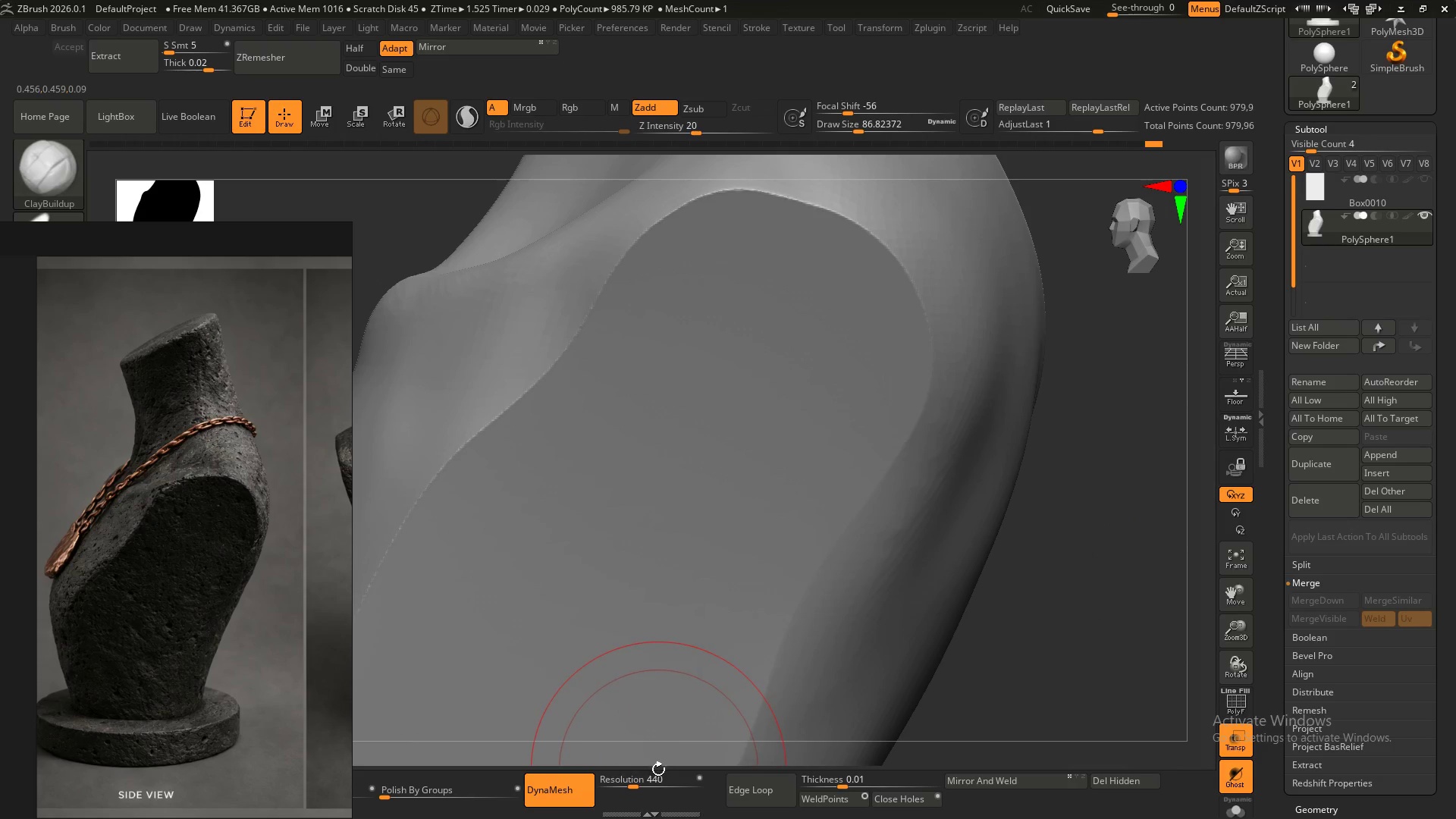 
left_click_drag(start_coordinate=[639, 789], to_coordinate=[626, 786])
 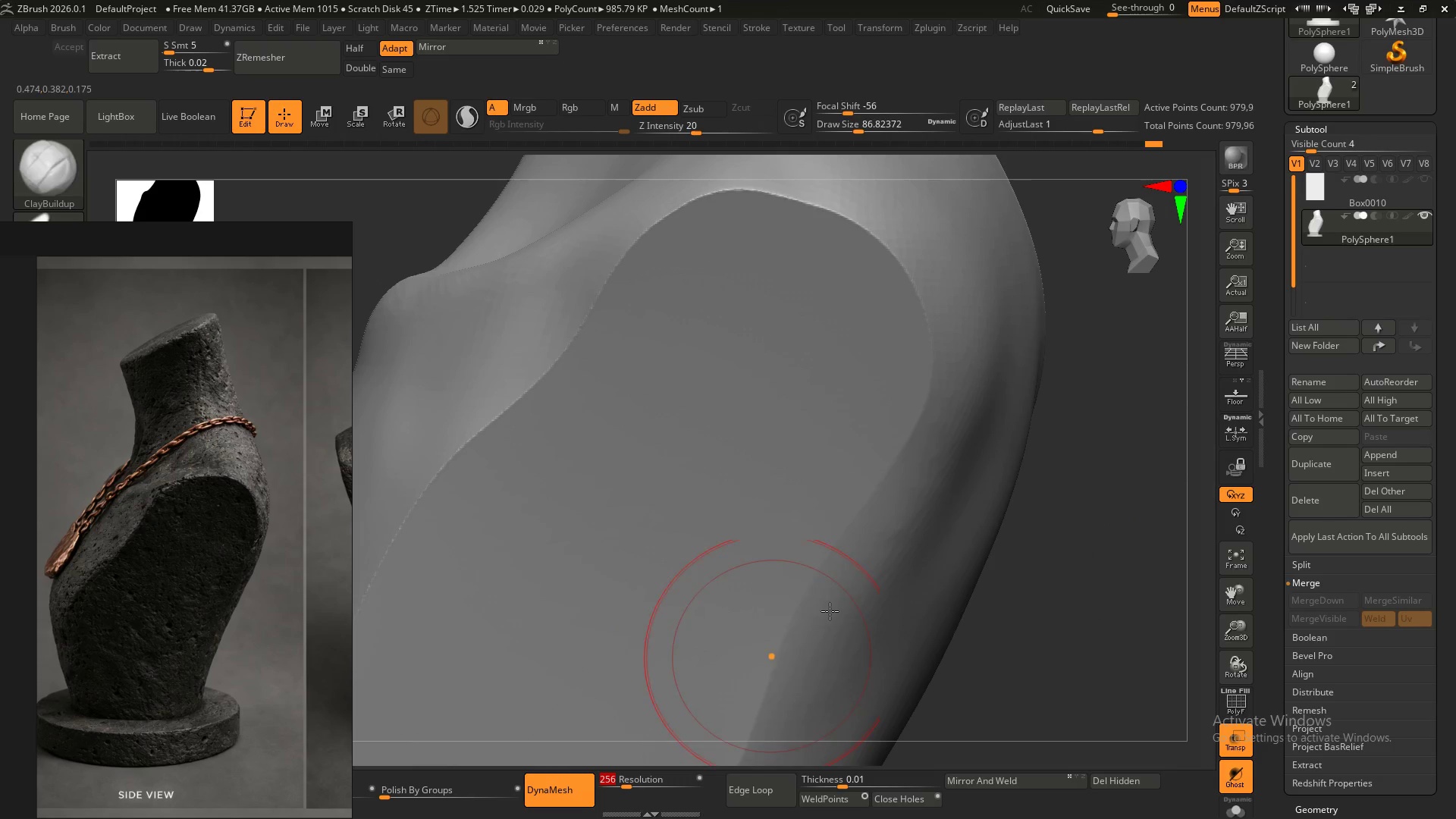 
hold_key(key=ControlLeft, duration=0.8)
left_click_drag(start_coordinate=[1074, 504], to_coordinate=[1083, 635])
 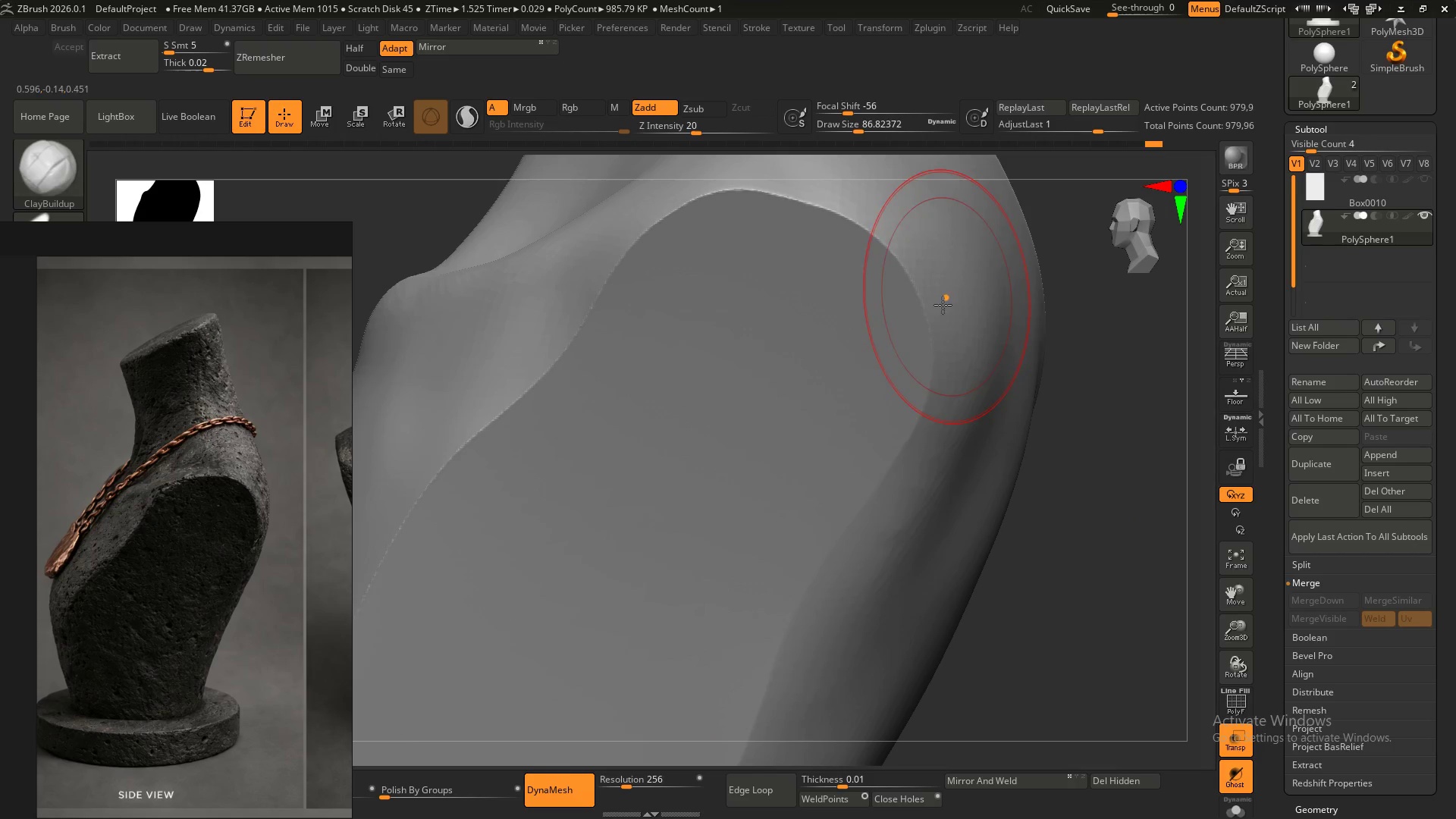 
hold_key(key=ShiftLeft, duration=1.5)
left_click_drag(start_coordinate=[934, 334], to_coordinate=[648, 275])
 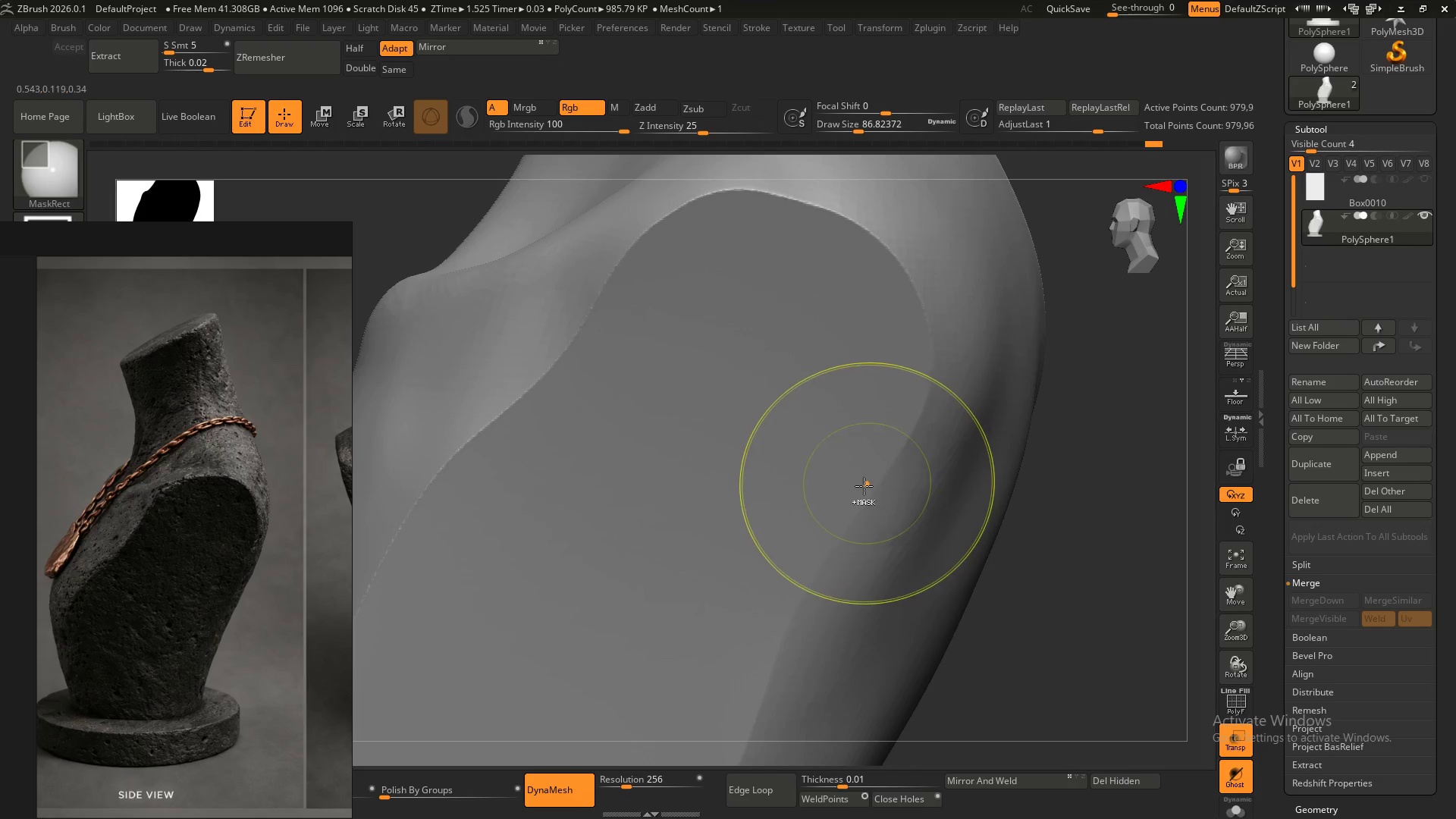 
hold_key(key=ShiftLeft, duration=0.31)
 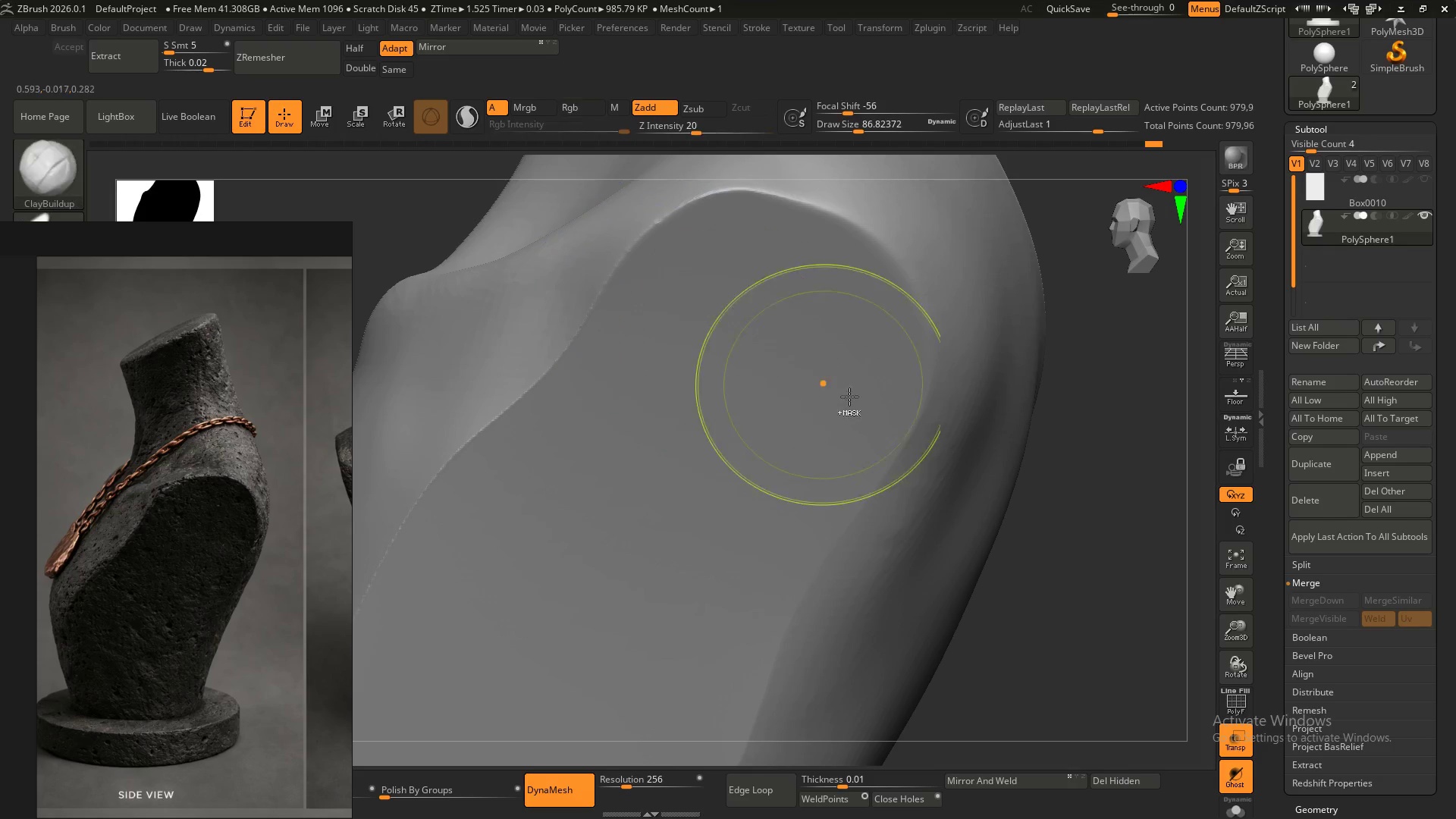 
key(Control+Z)
 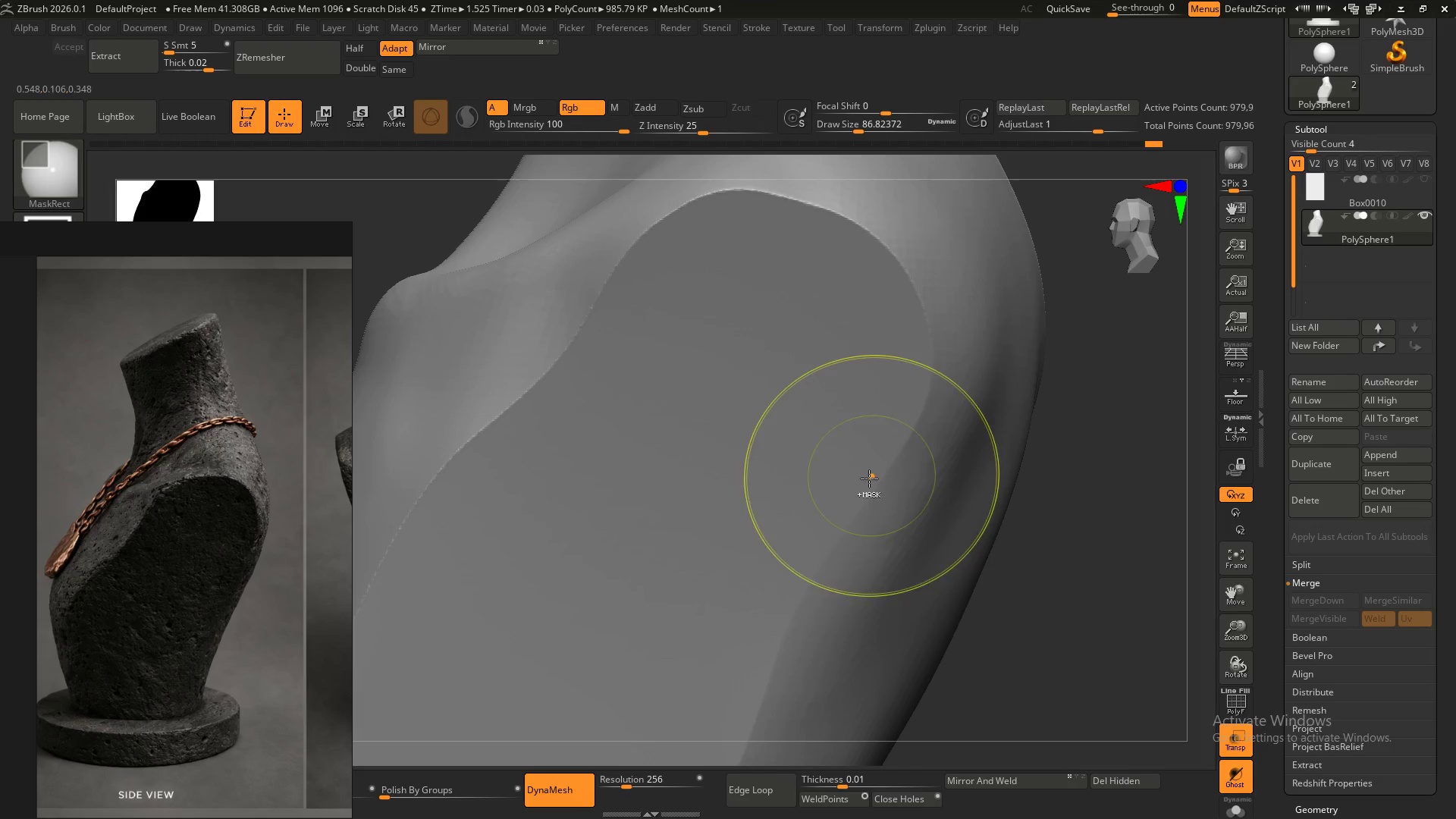 
key(Control+Z)
 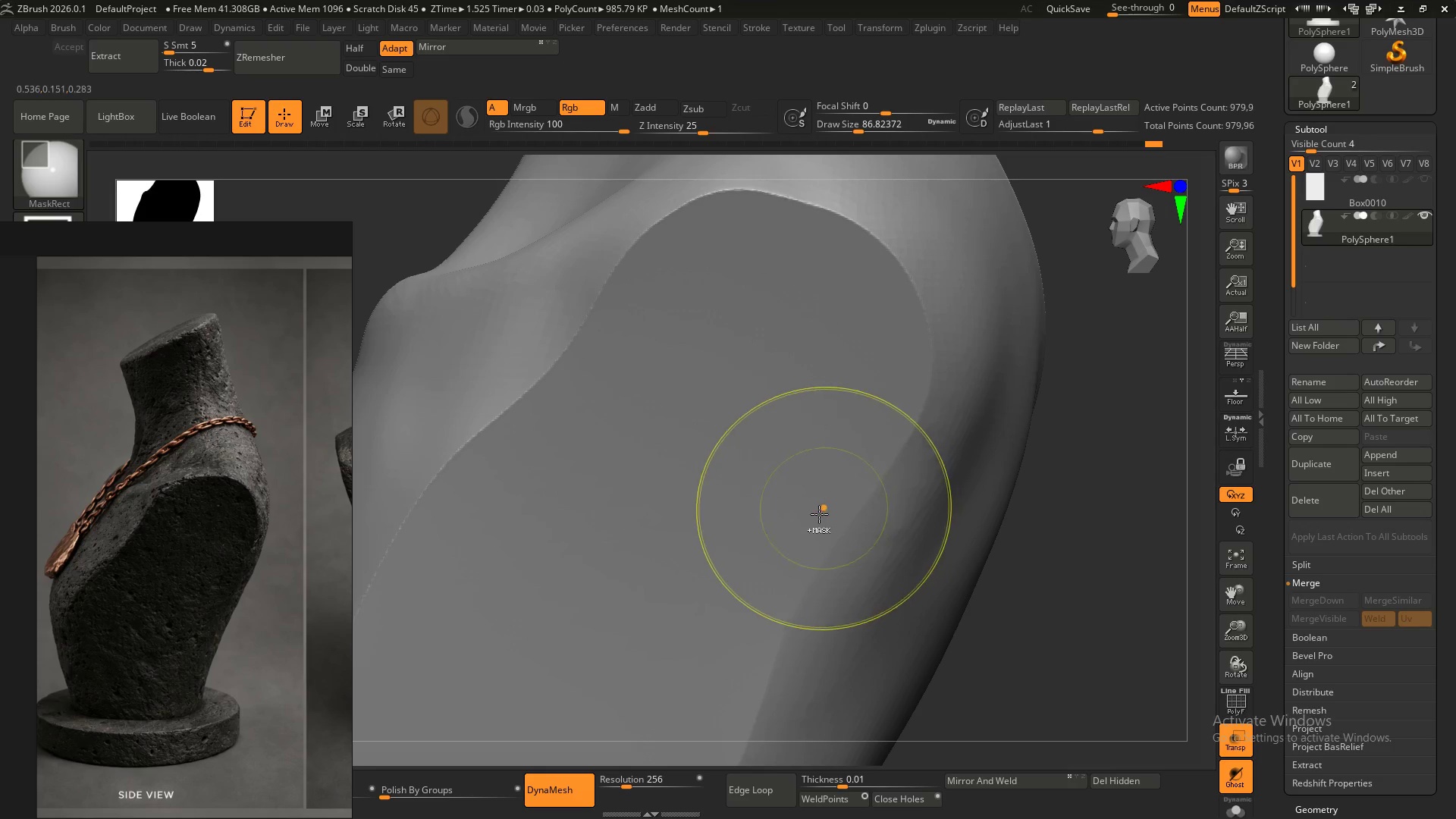 
key(Control+Z)
 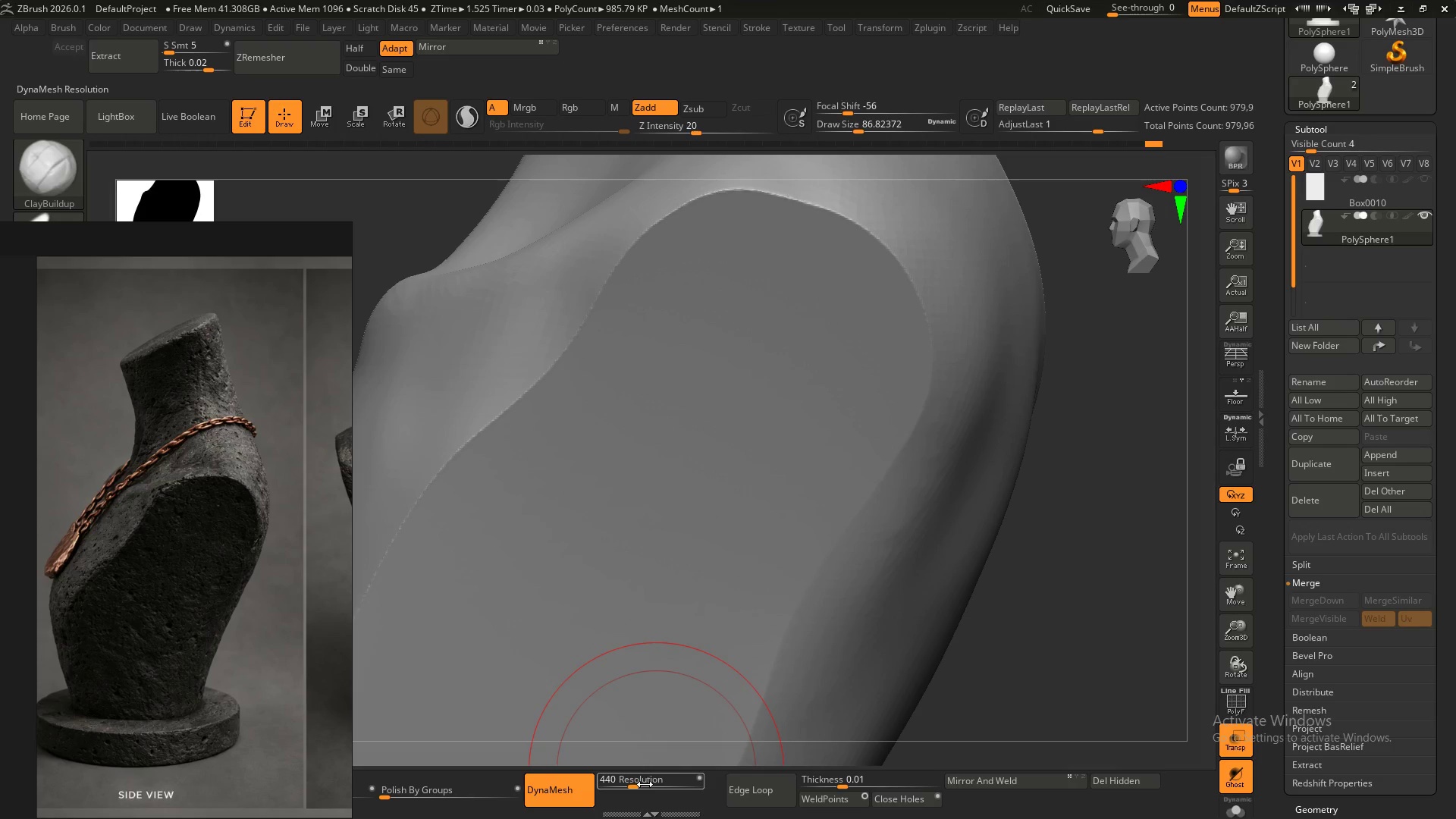 
left_click_drag(start_coordinate=[639, 789], to_coordinate=[620, 786])
 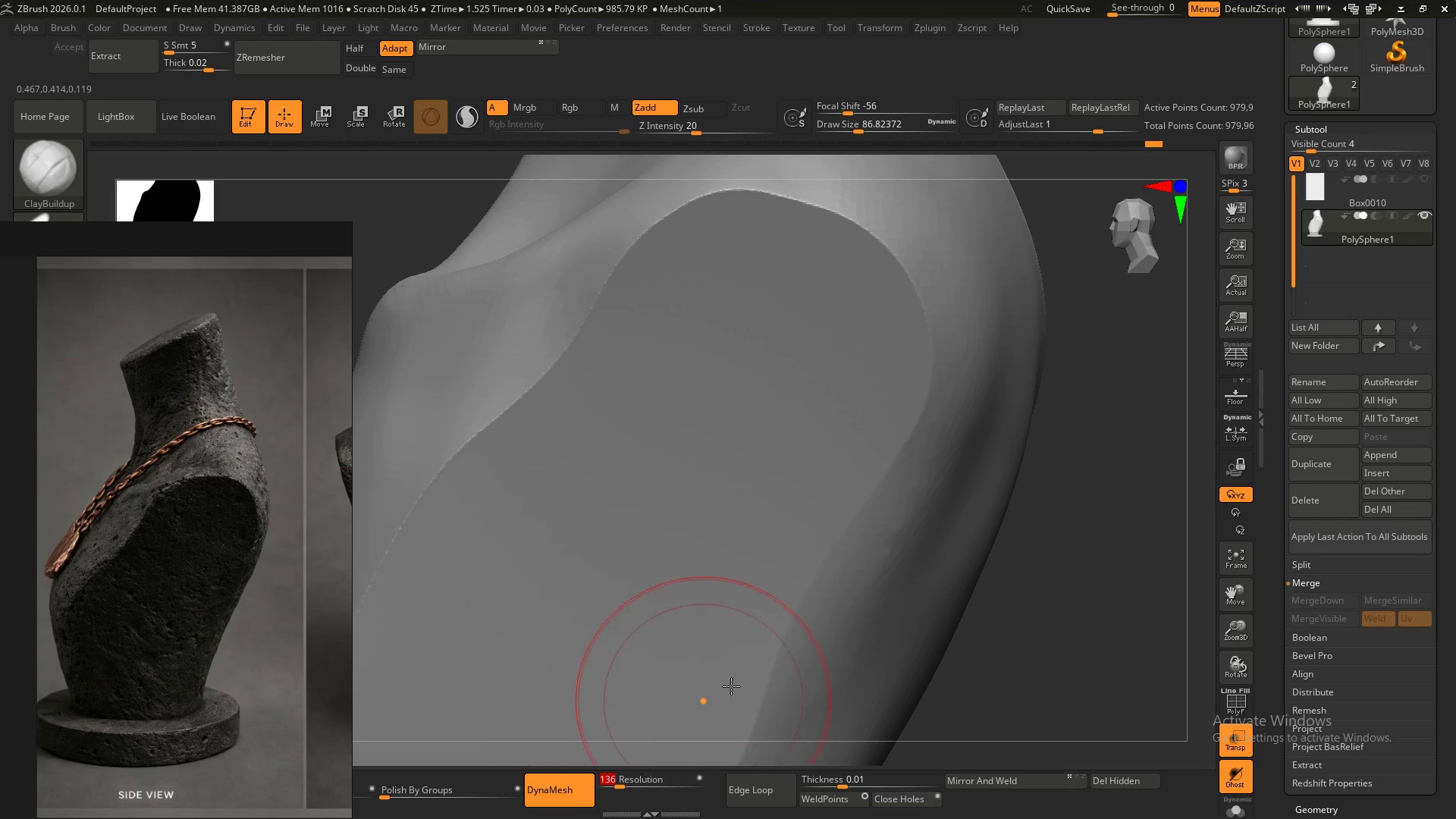 
hold_key(key=ControlLeft, duration=1.12)
left_click_drag(start_coordinate=[1072, 495], to_coordinate=[1068, 594])
 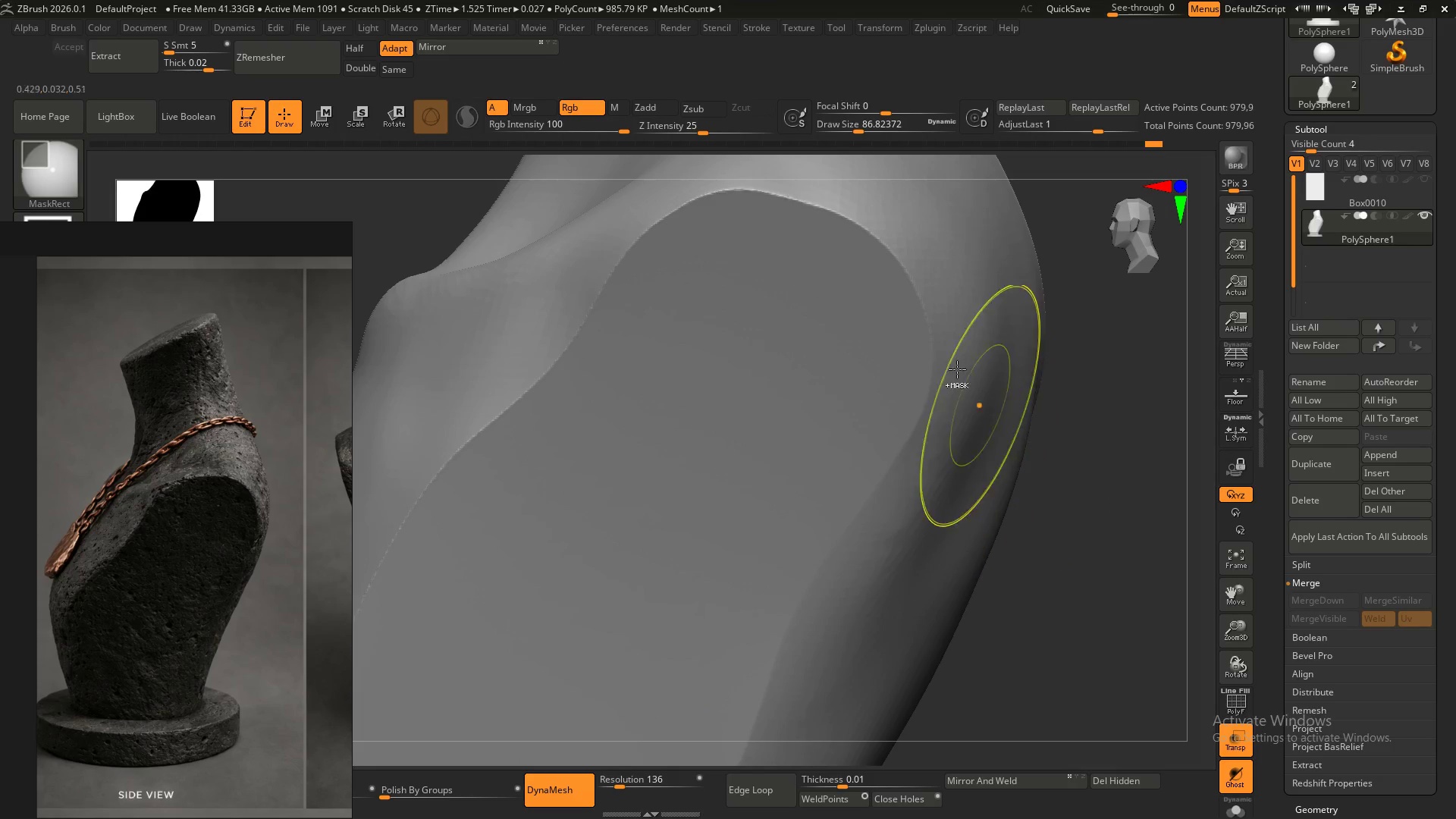 
hold_key(key=ShiftLeft, duration=1.09)
left_click_drag(start_coordinate=[916, 287], to_coordinate=[879, 259])
 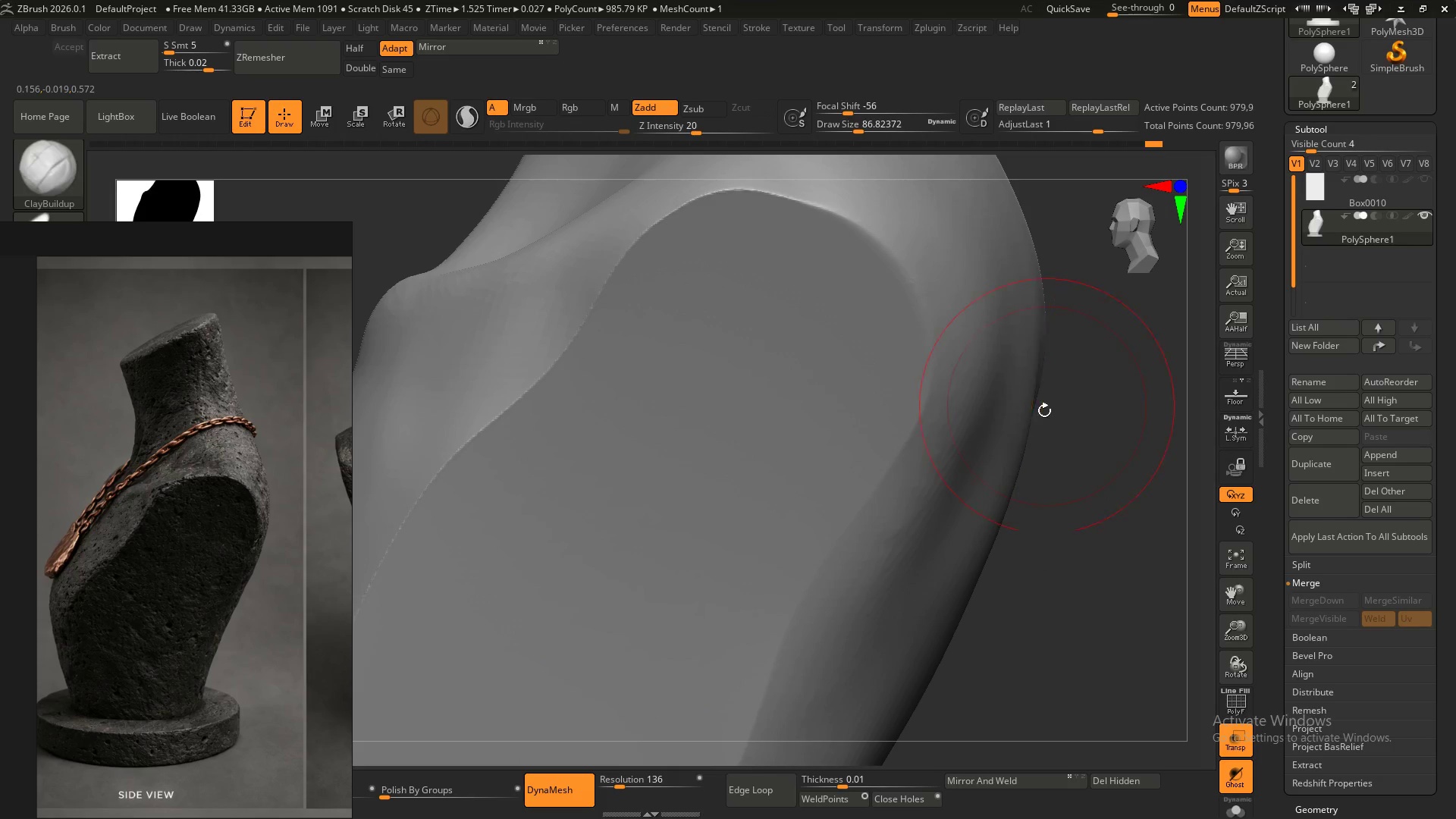 
key(Control+Z)
 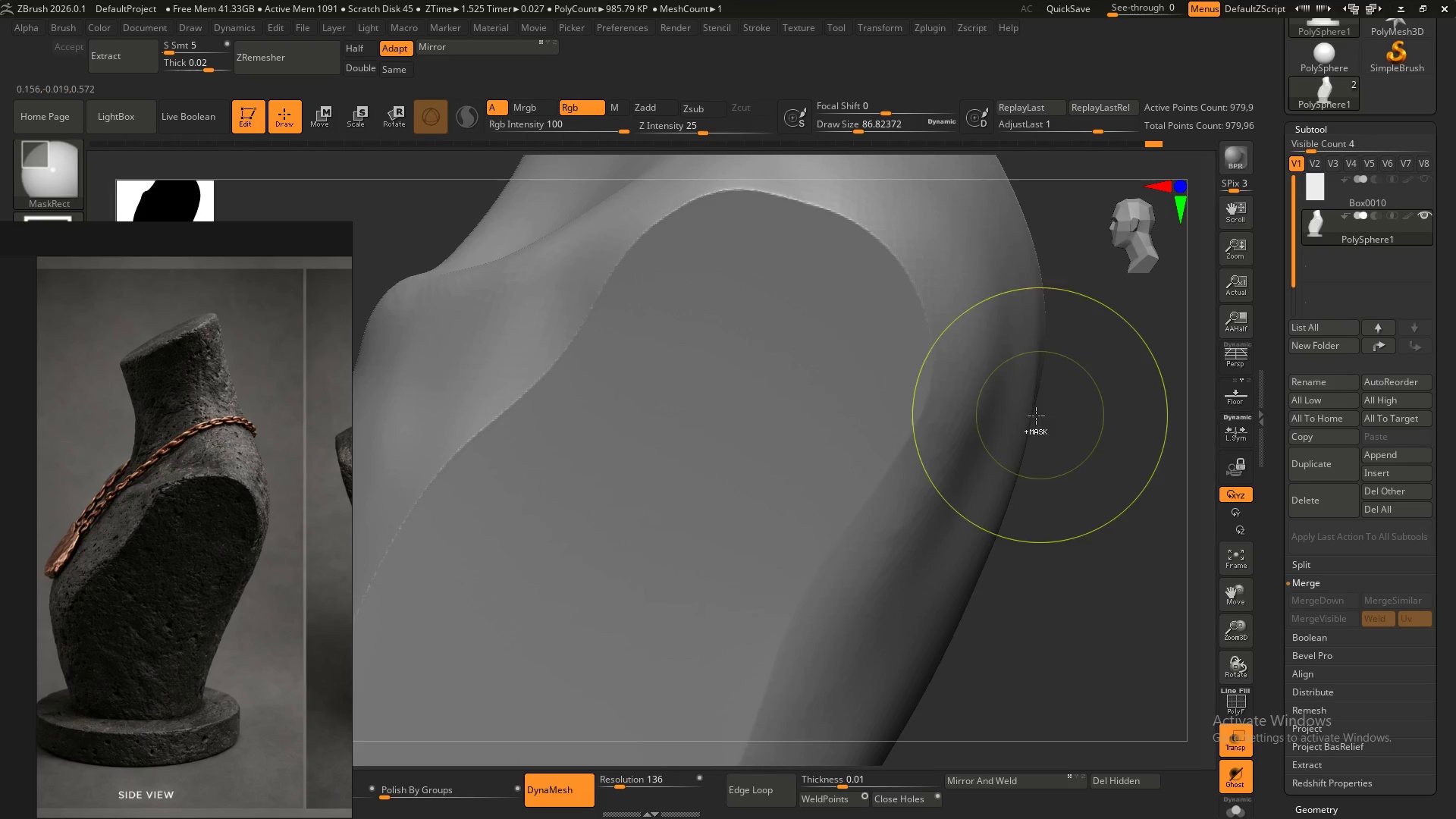 
key(Control+Z)
 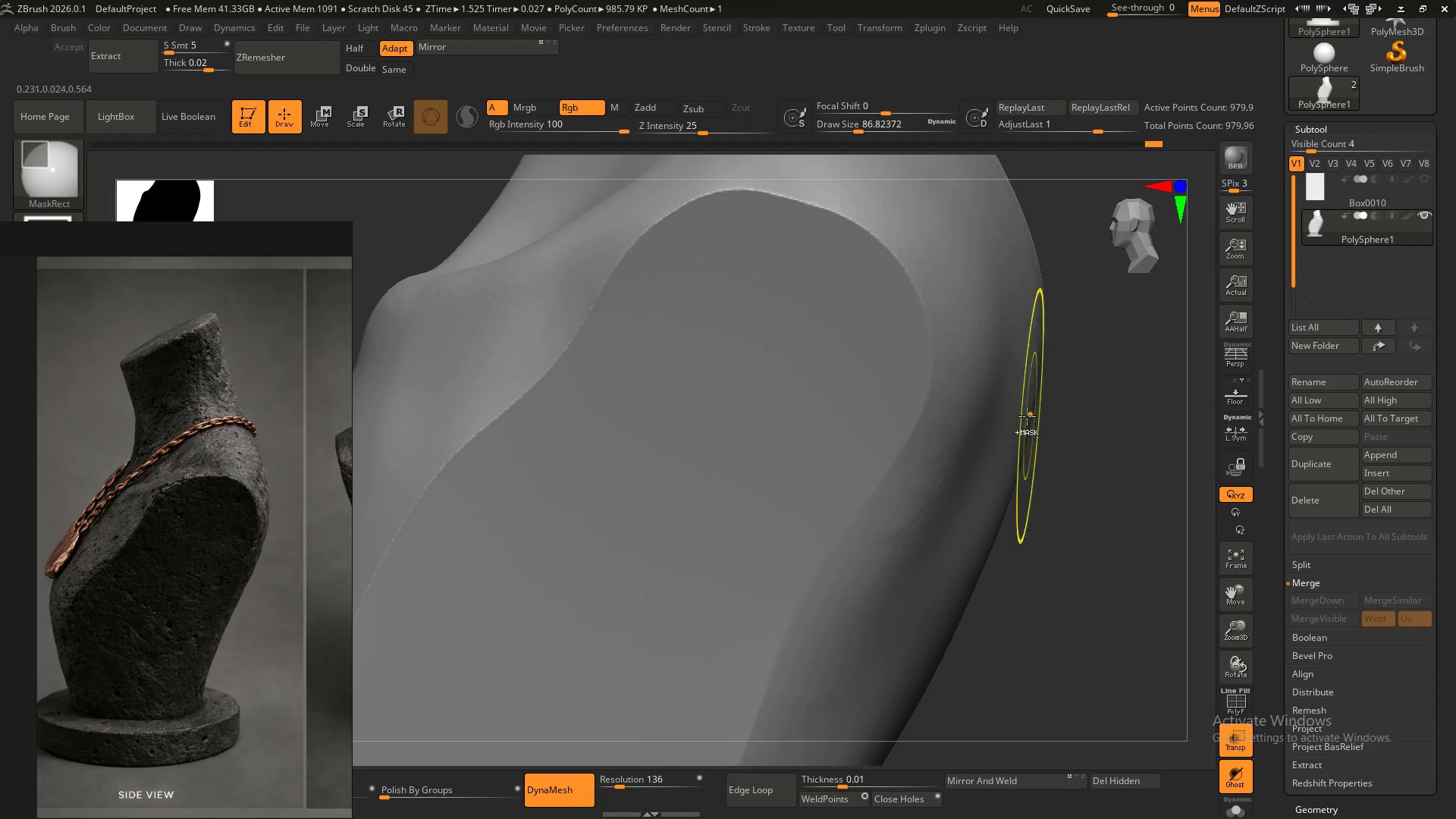 
key(Control+Z)
 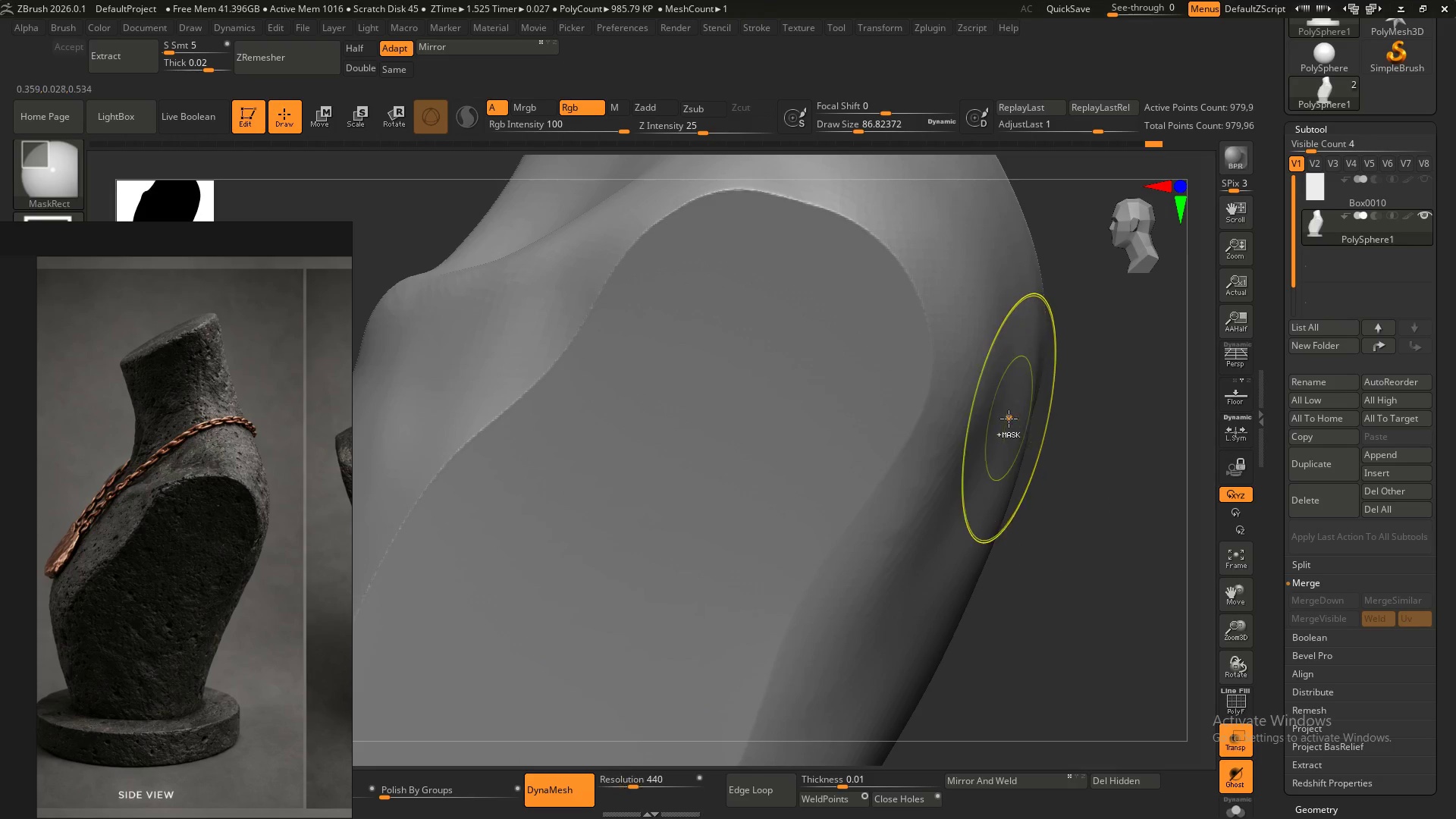 
key(Control+Z)
 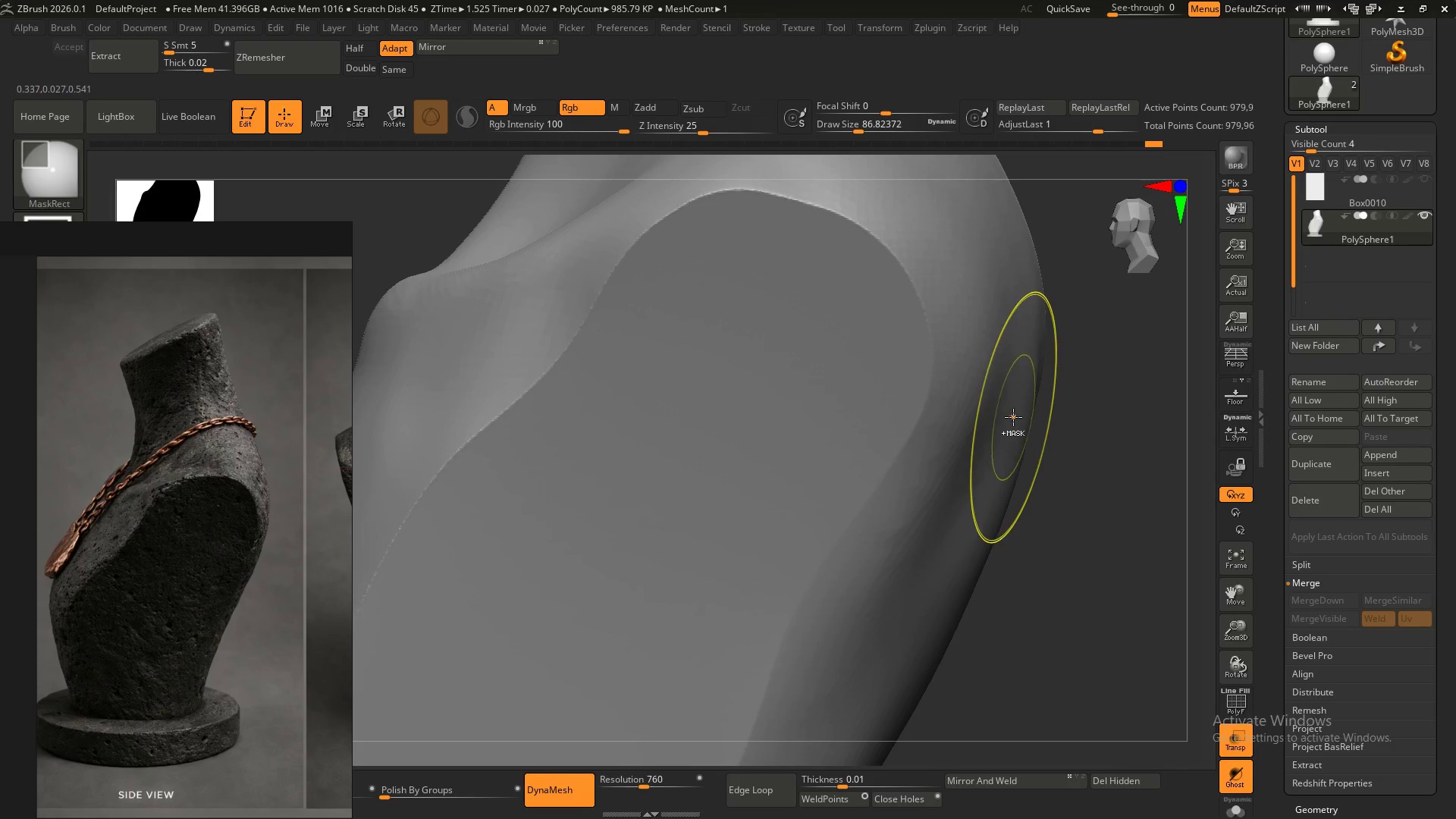 
key(Control+Z)
 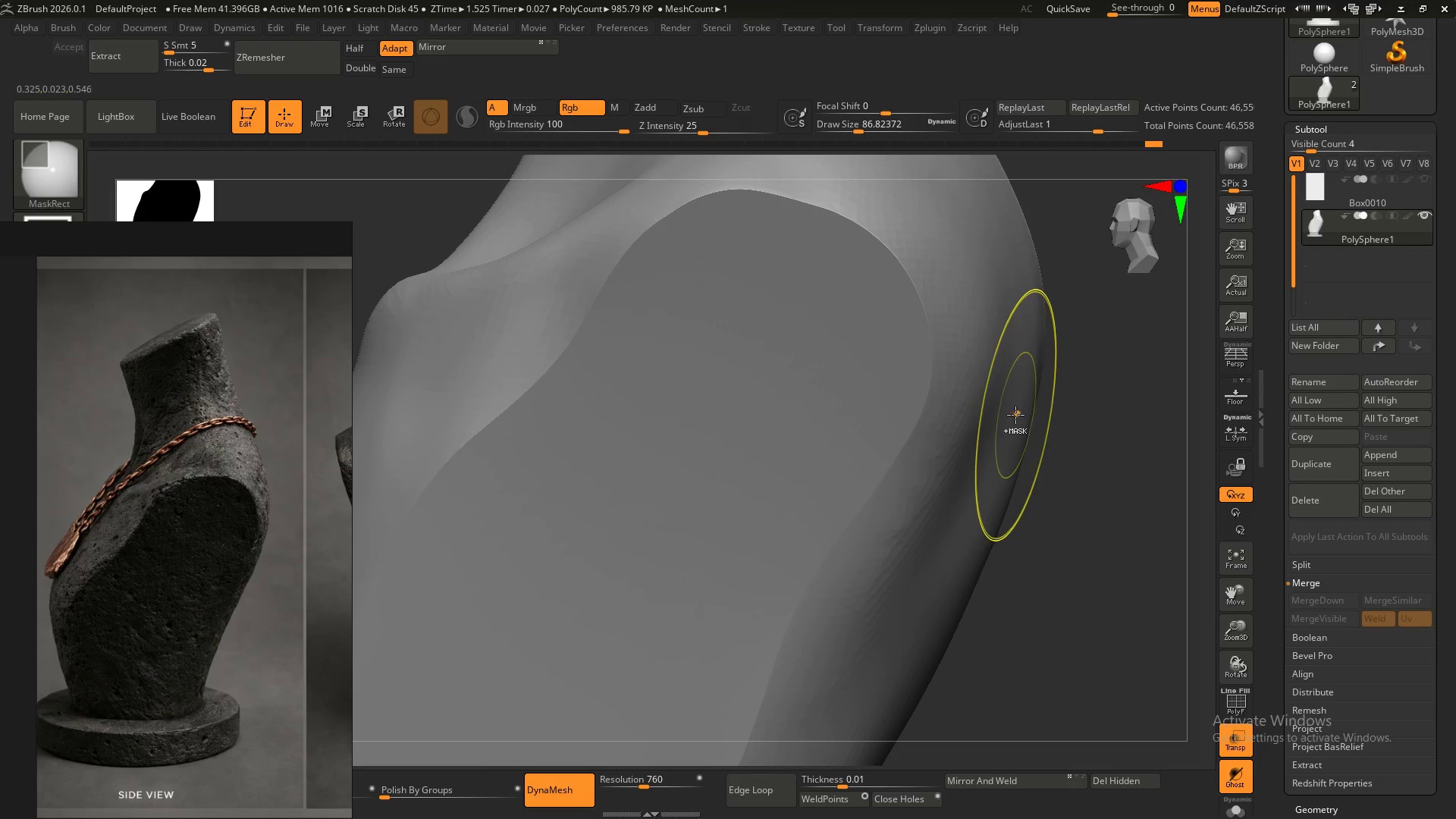 
key(Control+Z)
 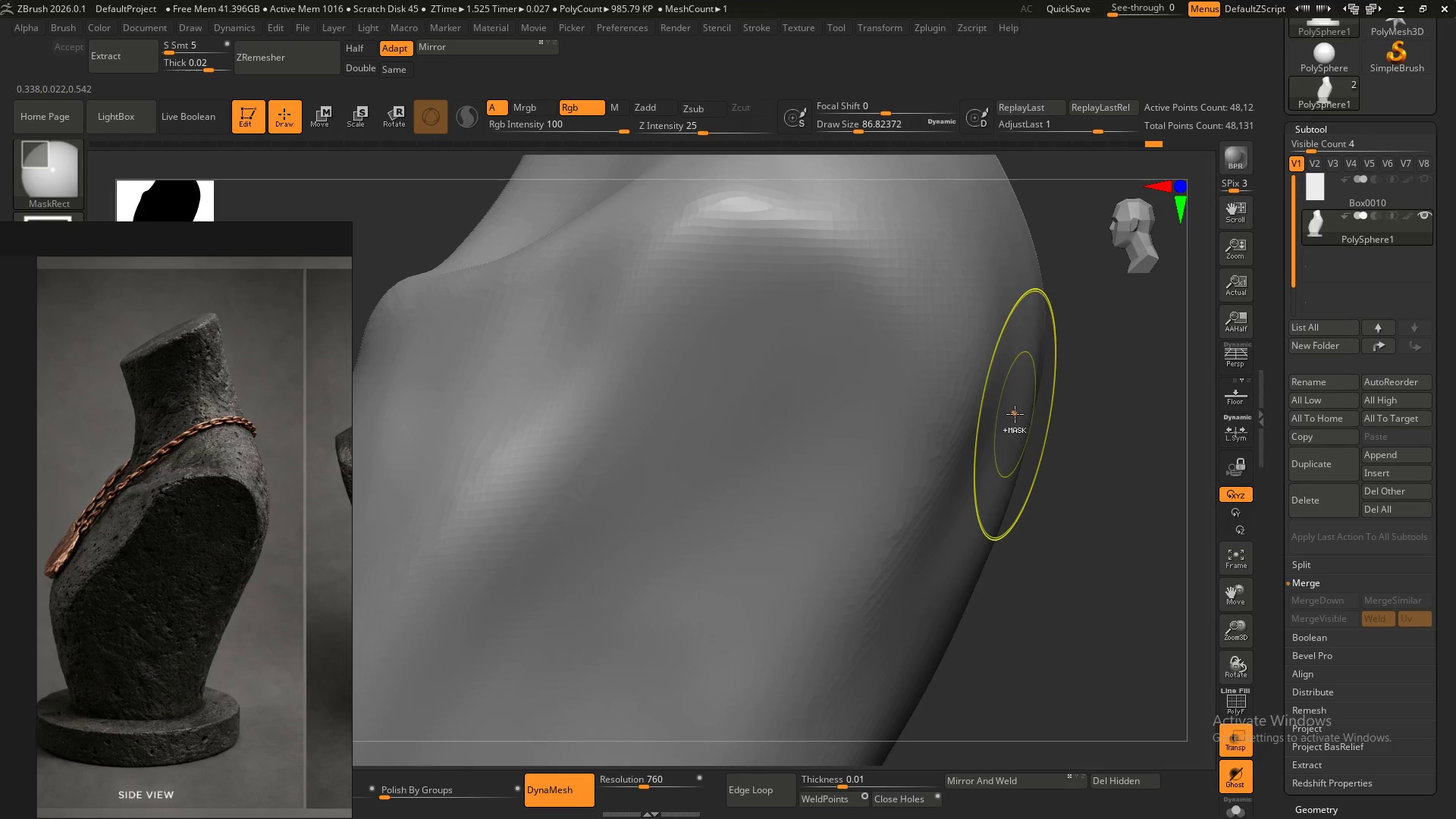 
key(Control+Y)
 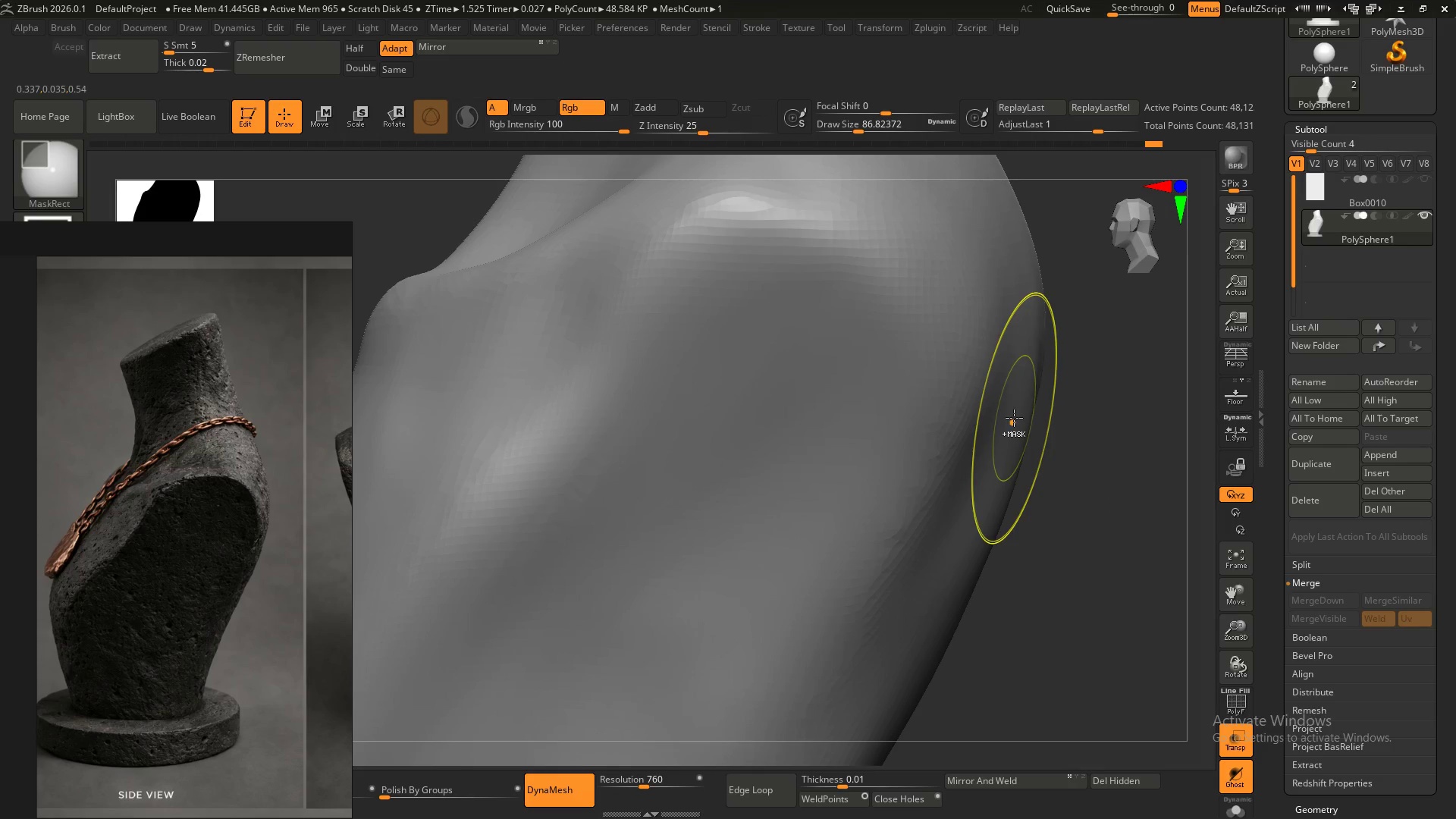 
key(Control+Shift+Z)
 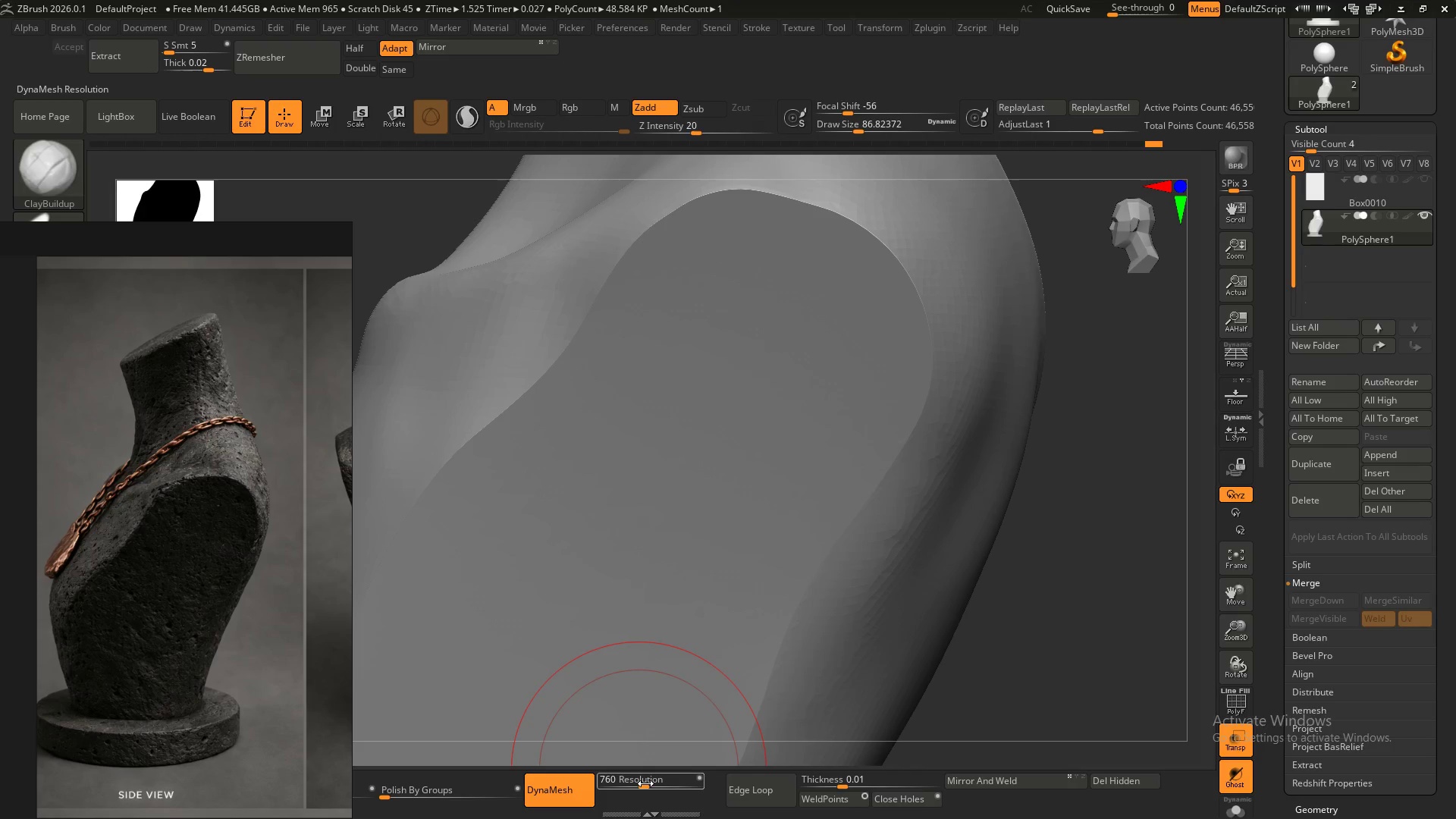 
left_click_drag(start_coordinate=[642, 785], to_coordinate=[619, 788])
 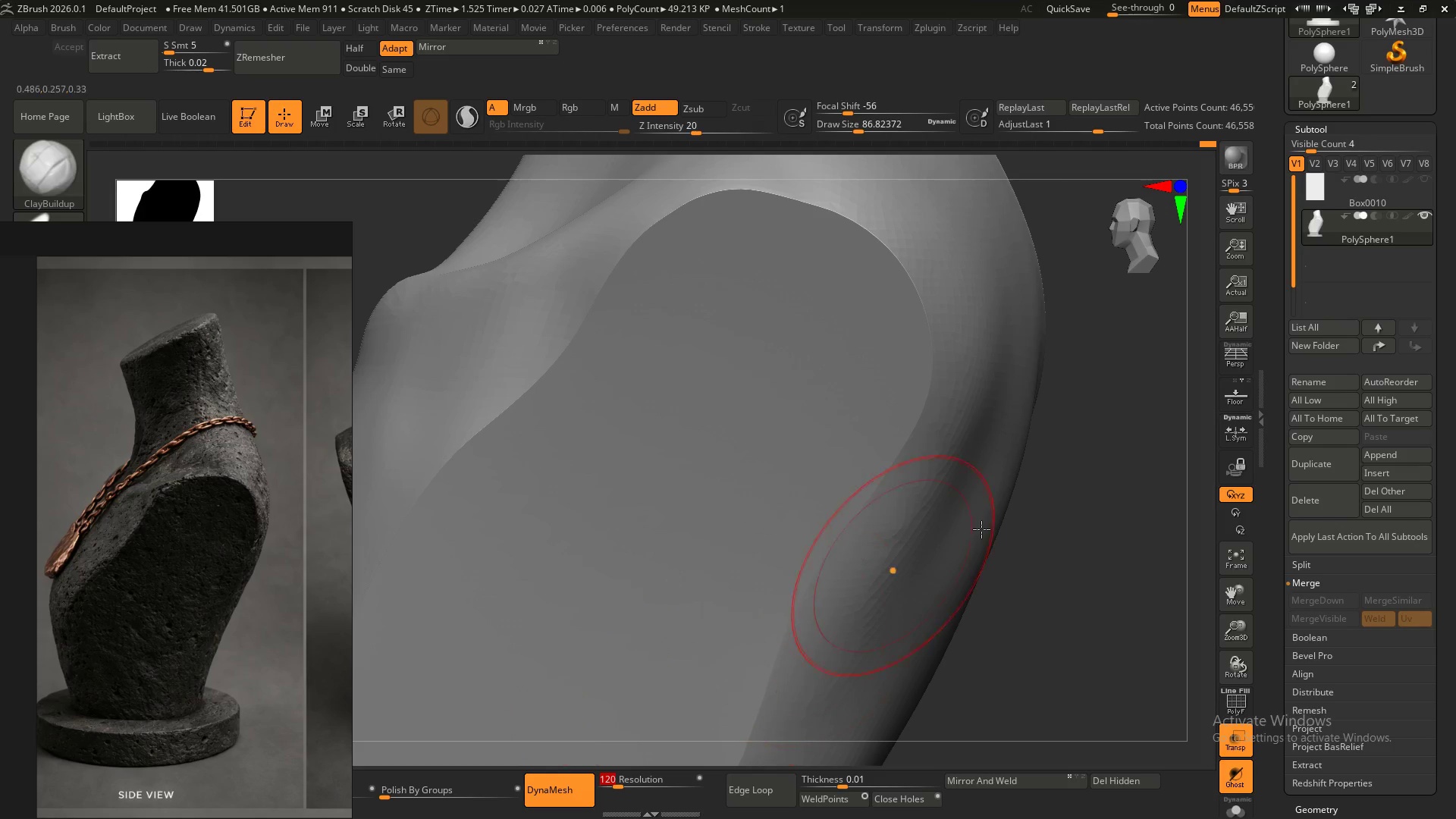 
hold_key(key=ControlLeft, duration=1.5)
left_click_drag(start_coordinate=[1068, 525], to_coordinate=[1094, 626])
 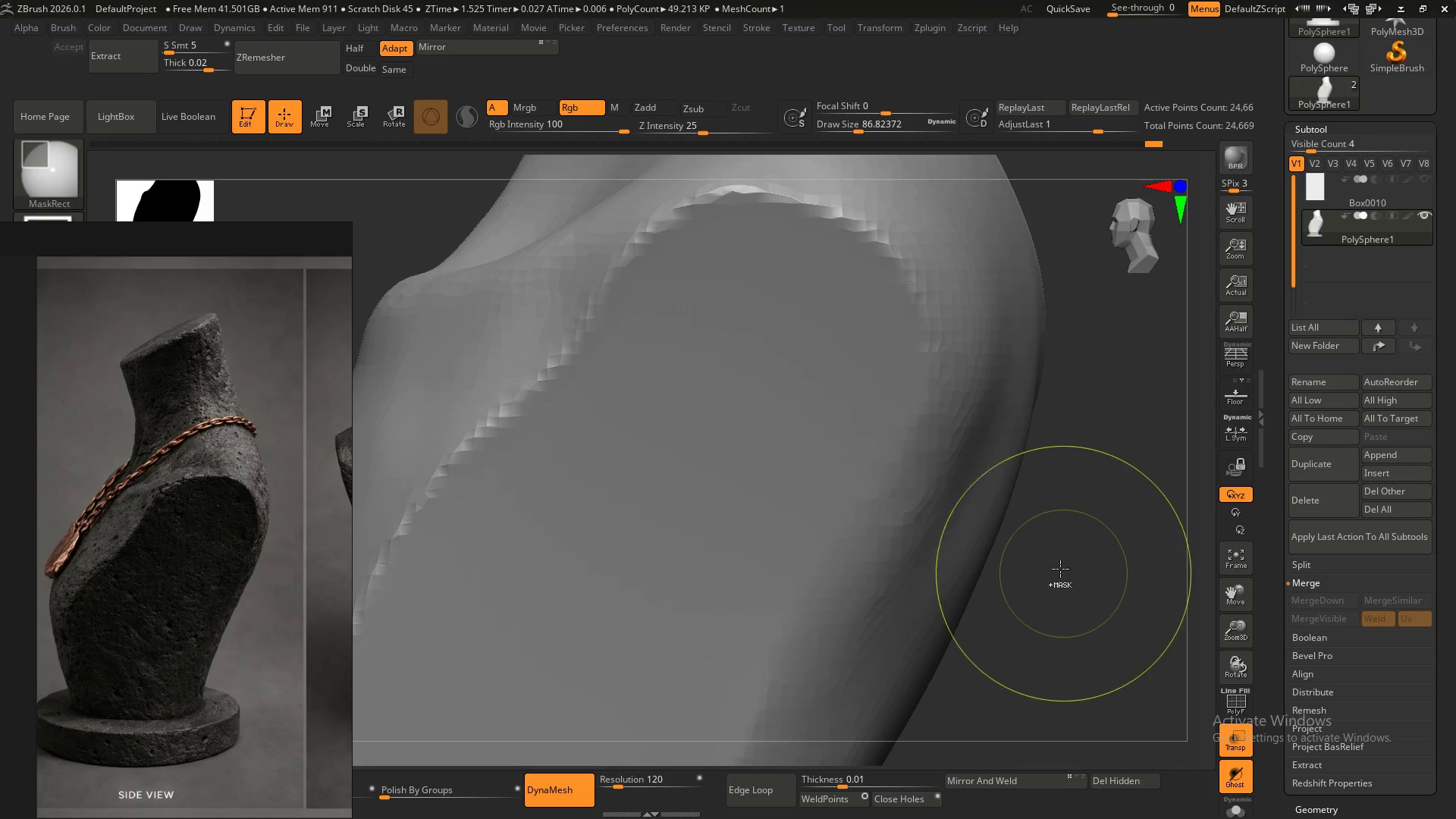 
key(Control+Z)
 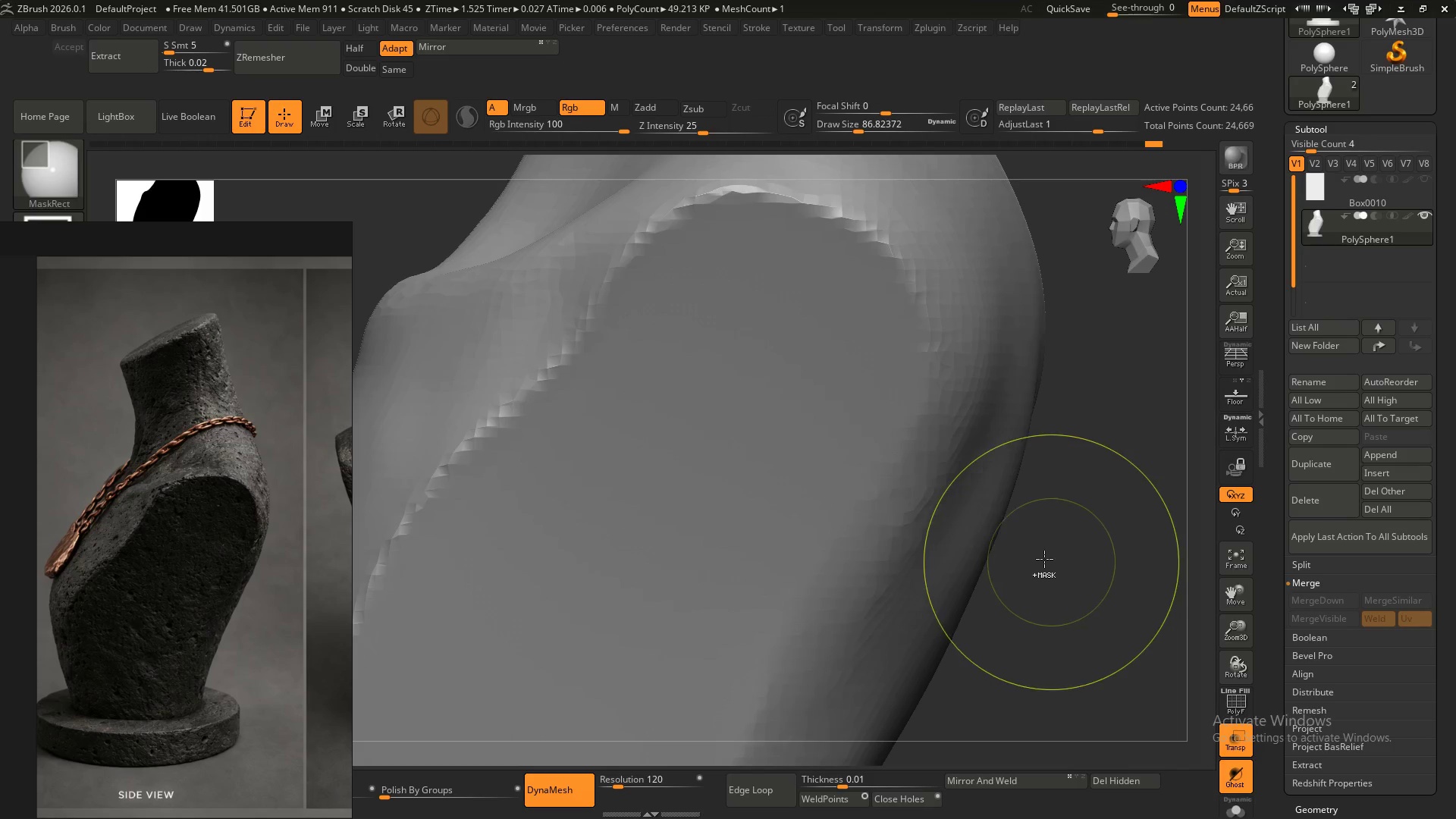 
left_click_drag(start_coordinate=[621, 784], to_coordinate=[625, 783])
 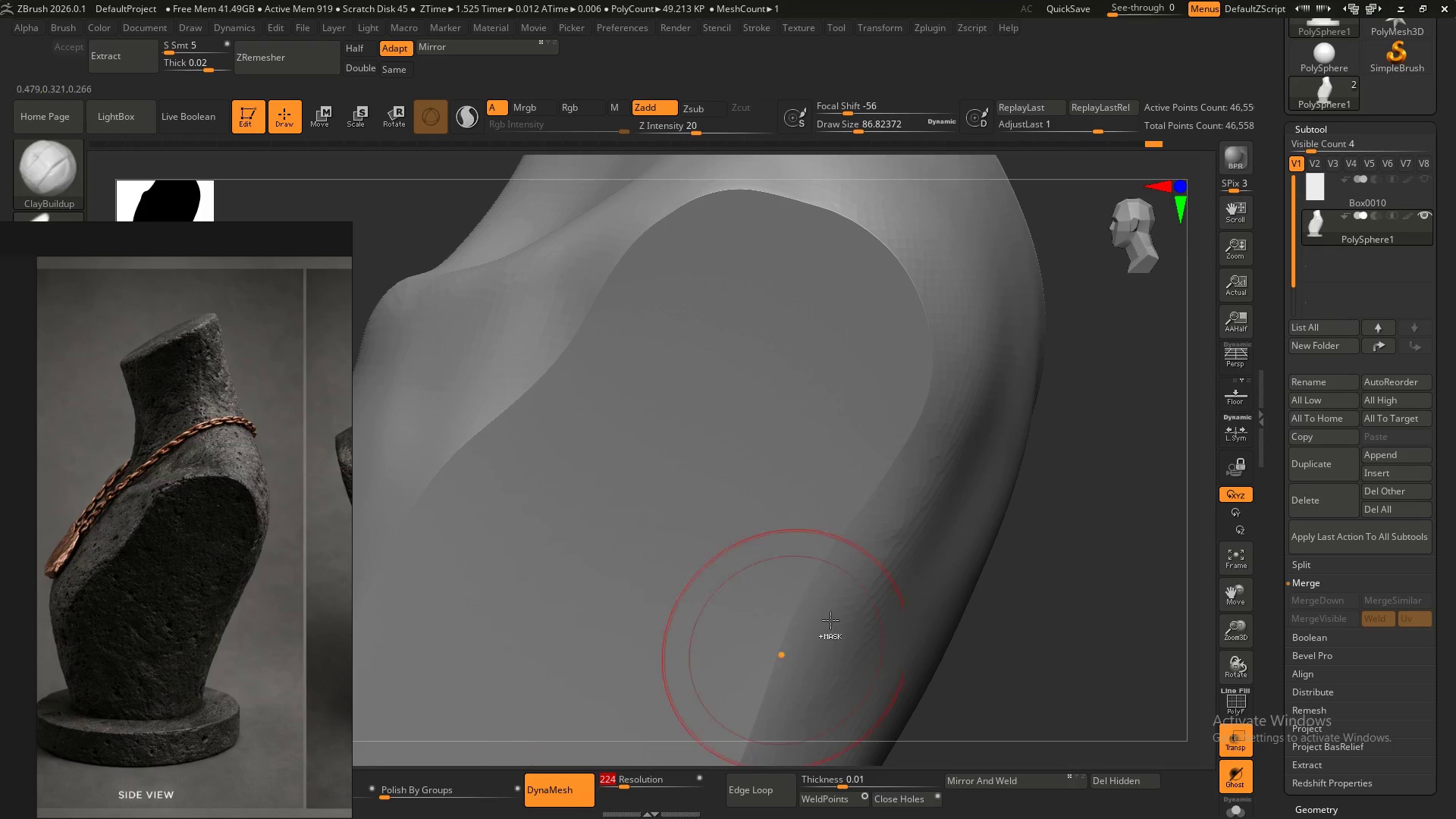 
hold_key(key=ControlLeft, duration=1.03)
left_click_drag(start_coordinate=[1043, 558], to_coordinate=[1059, 698])
 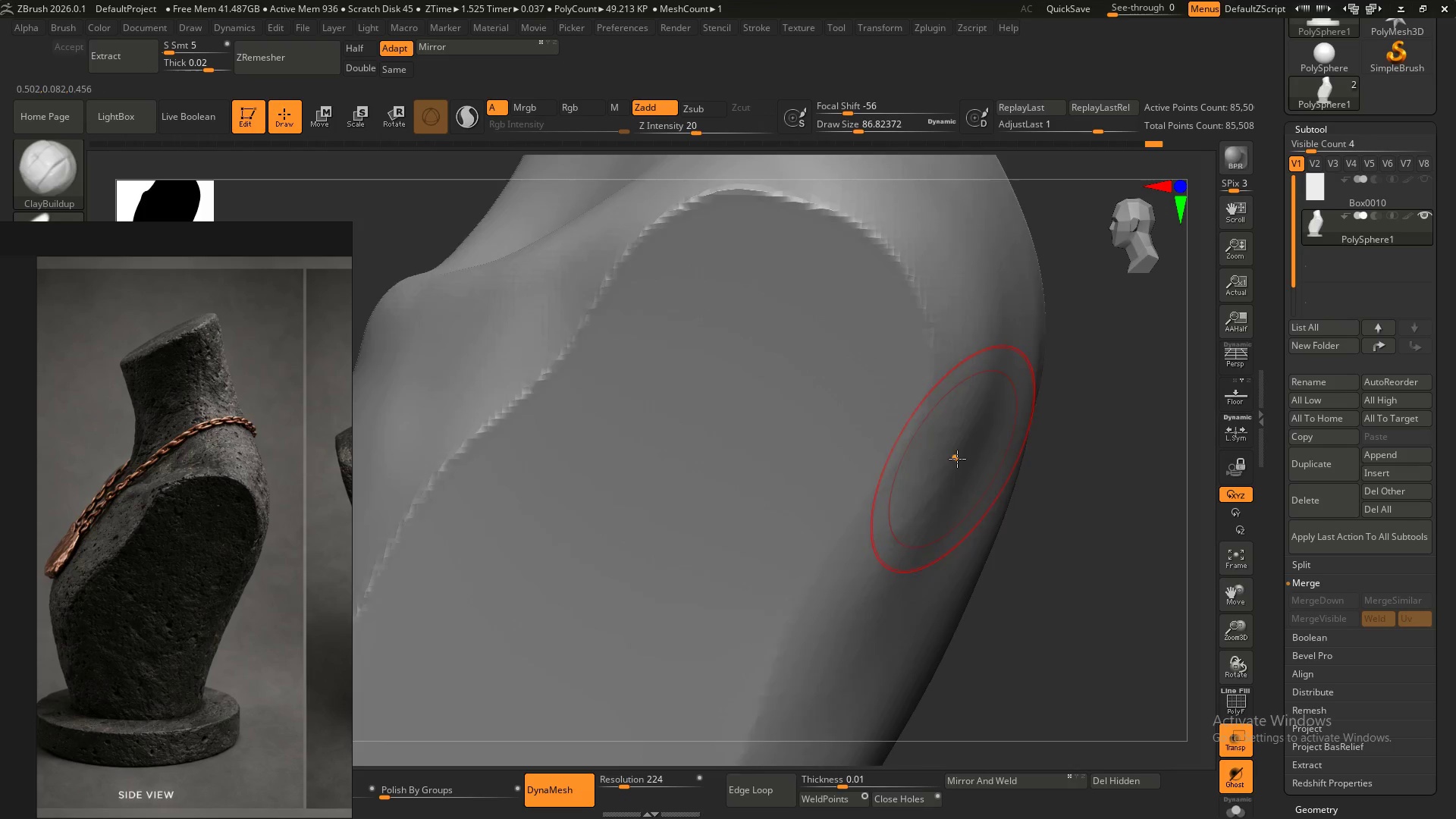 
hold_key(key=ShiftLeft, duration=0.33)
 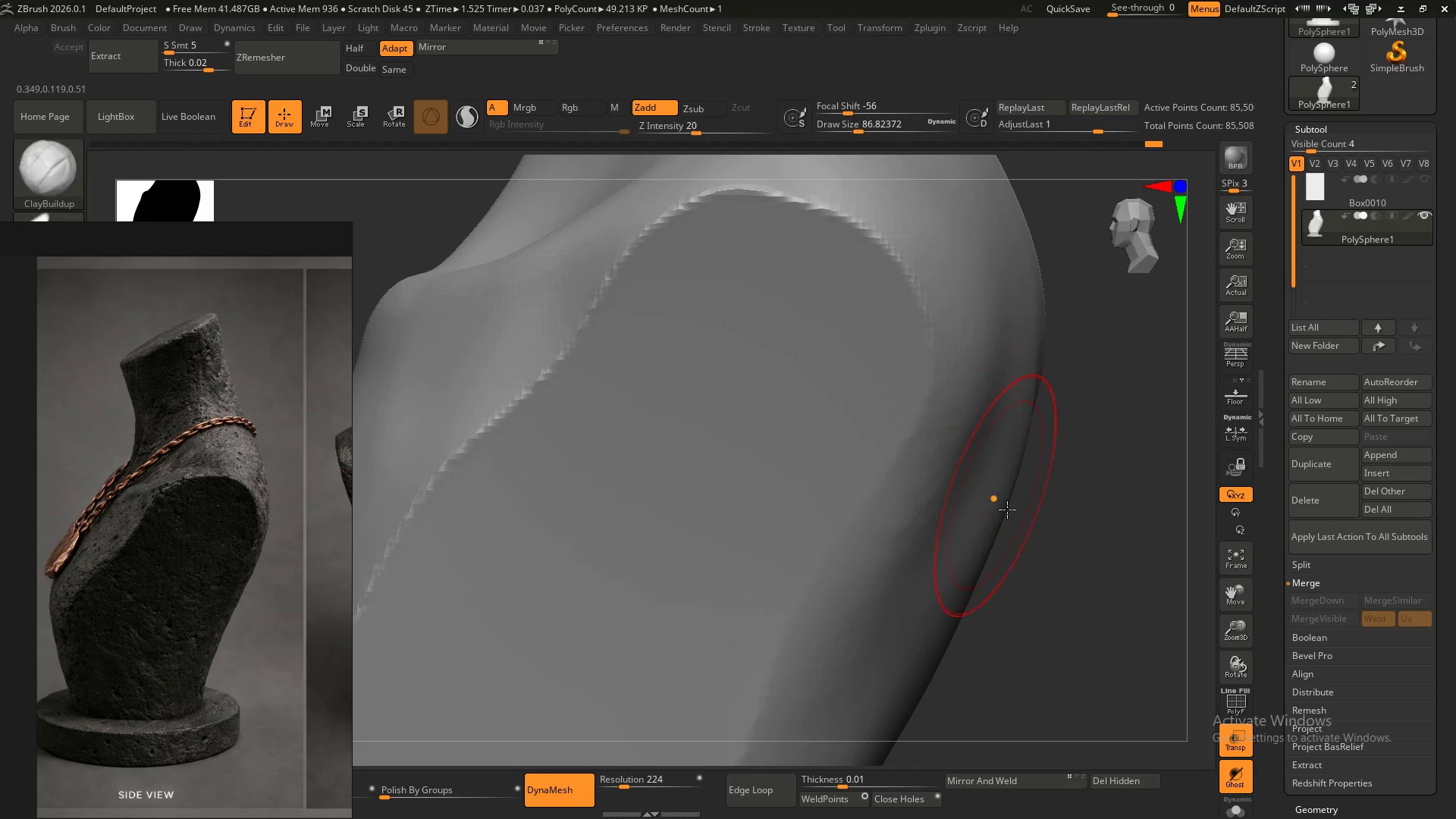 
hold_key(key=ControlLeft, duration=0.39)
 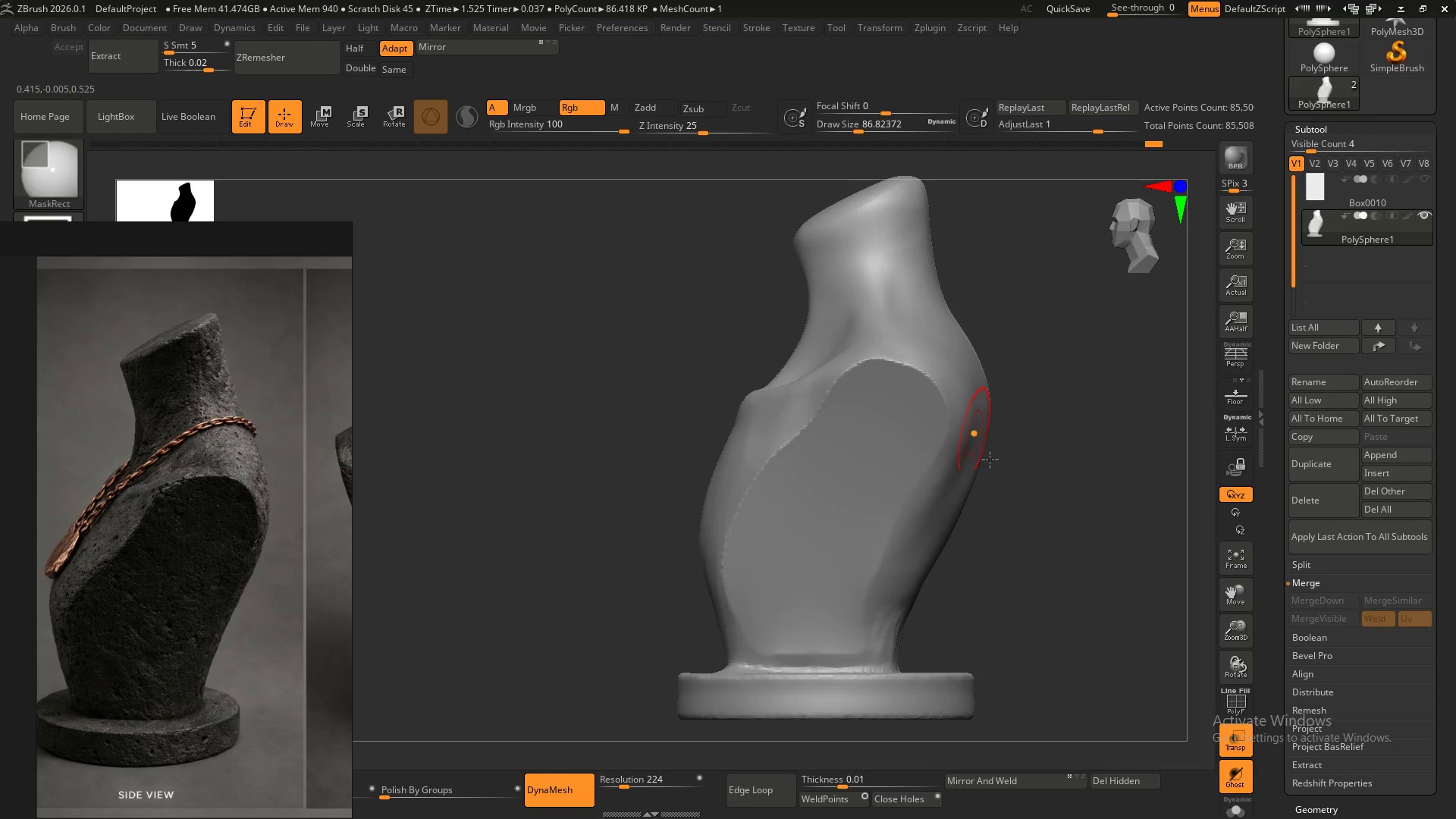 
hold_key(key=AltLeft, duration=0.42)
 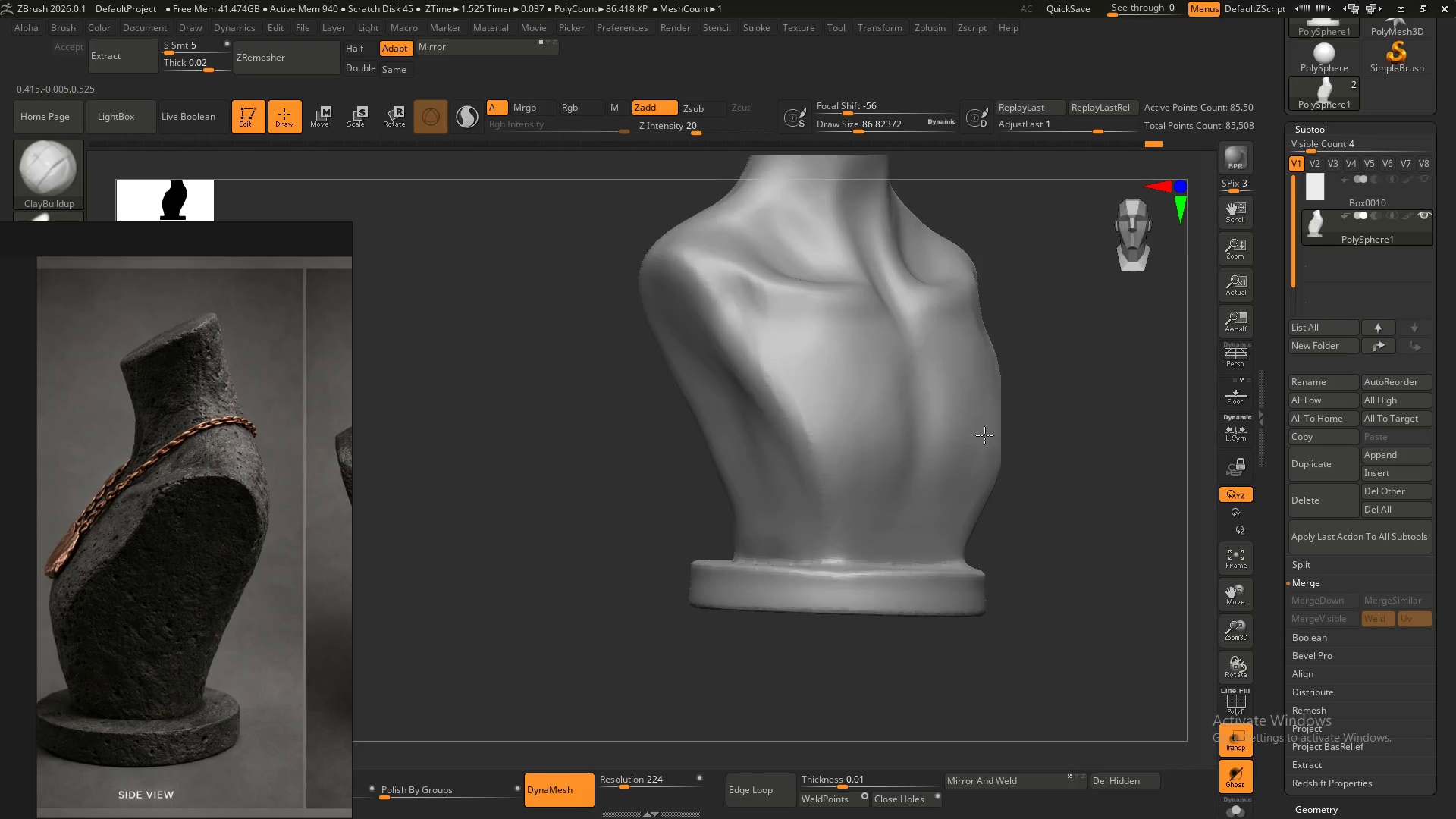 
hold_key(key=ShiftLeft, duration=0.31)
 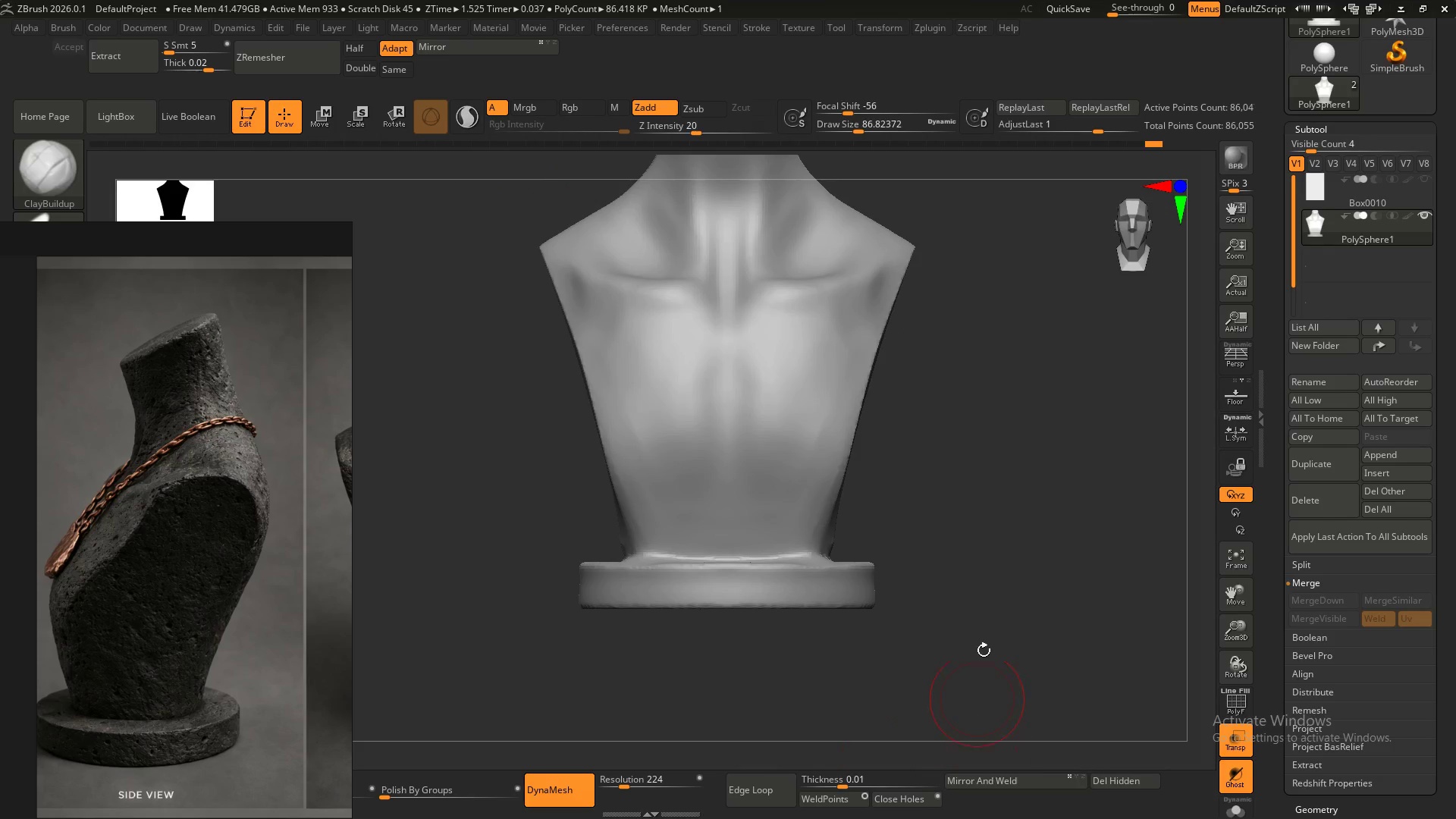 
hold_key(key=AltLeft, duration=0.58)
 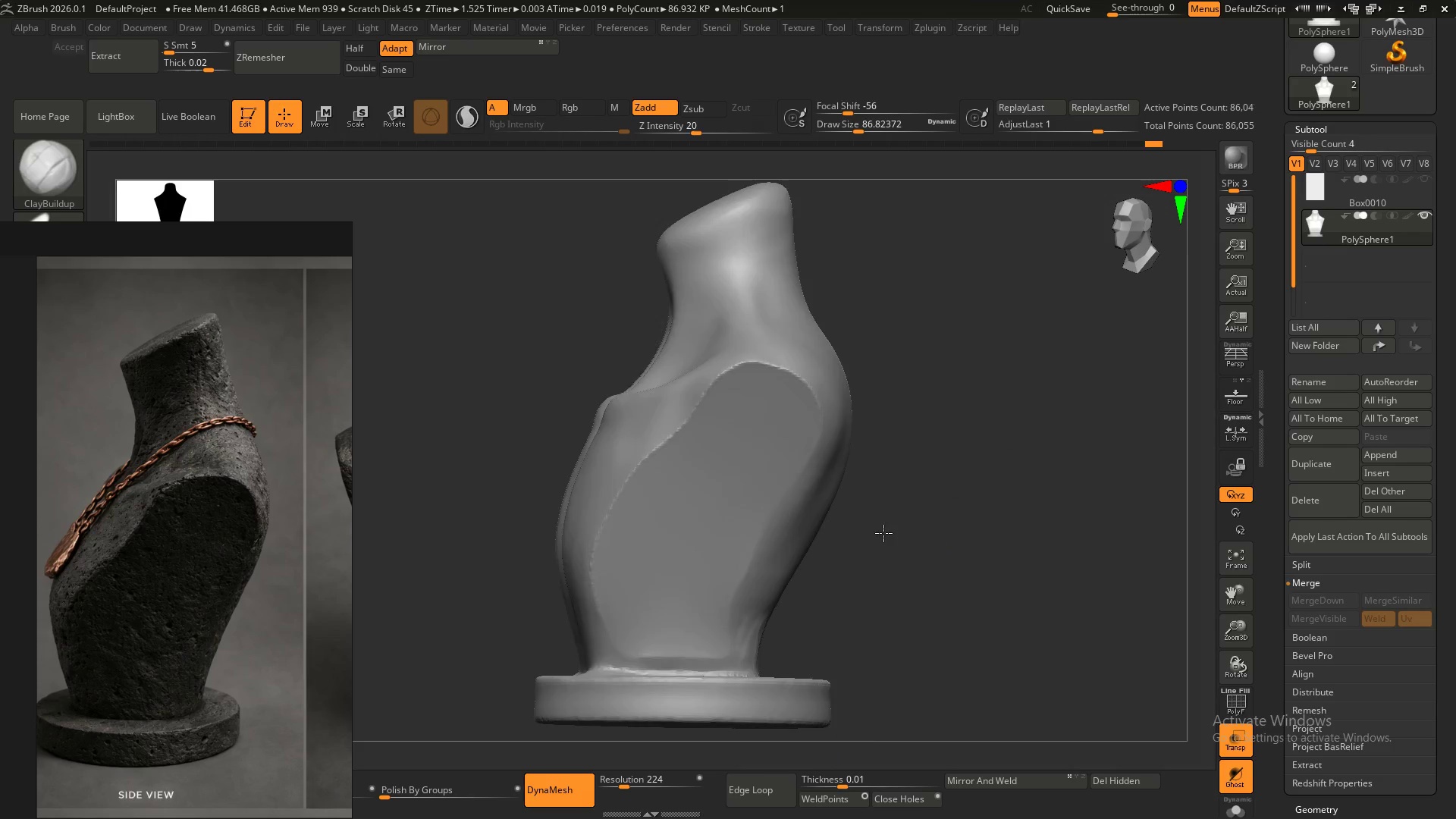 
hold_key(key=ShiftLeft, duration=0.45)
 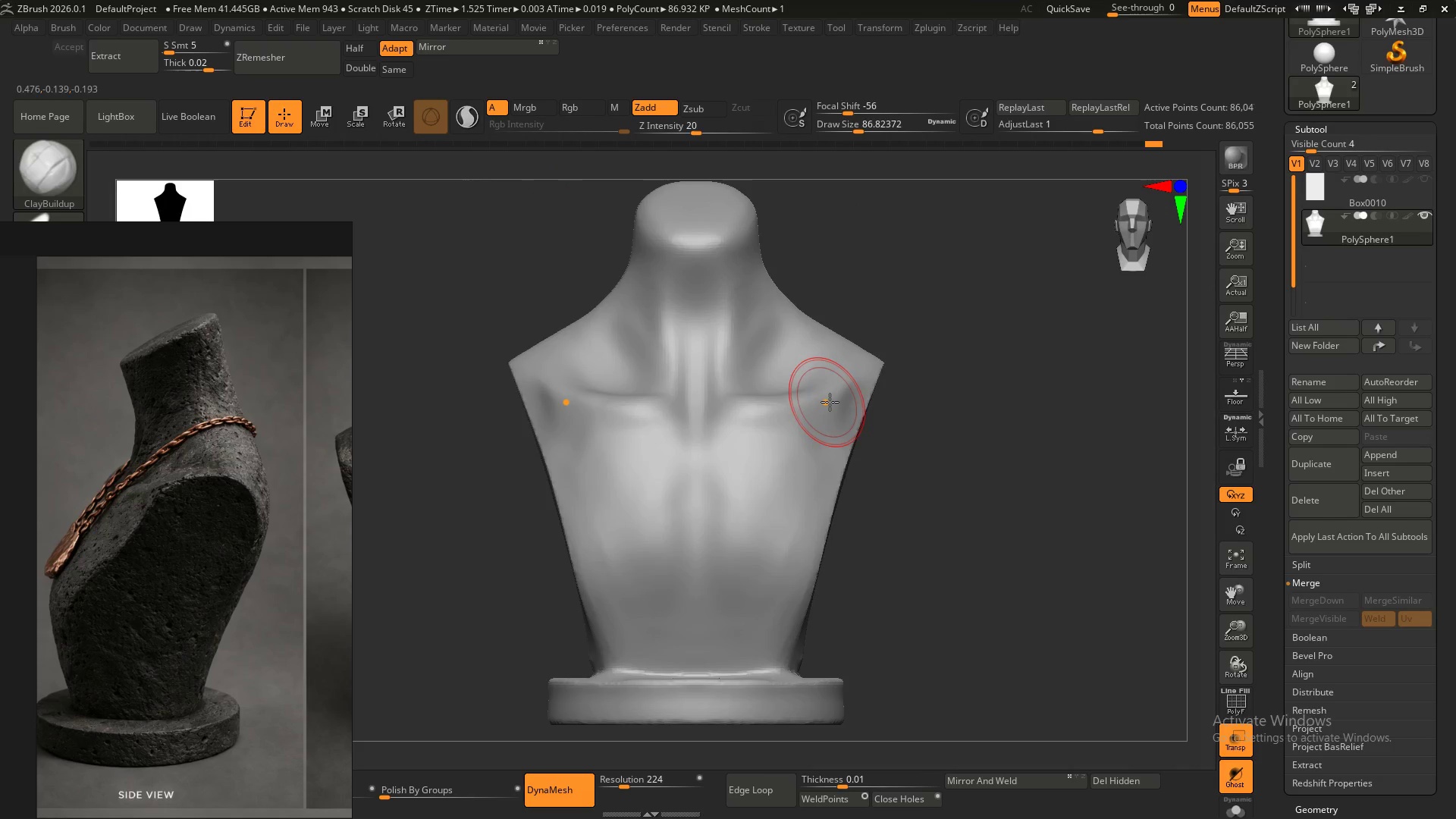 
key(B)
 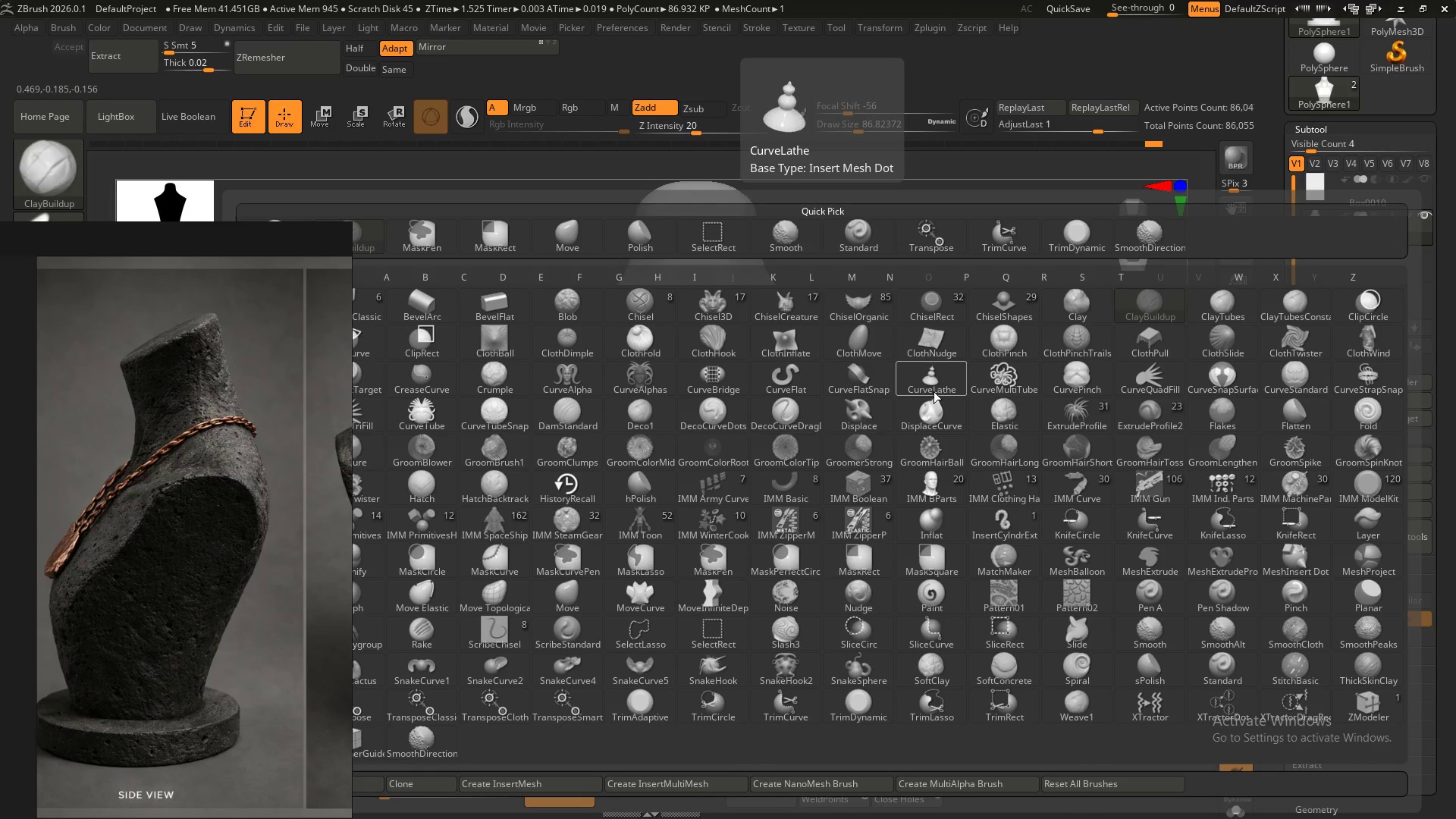 
type(mv)
 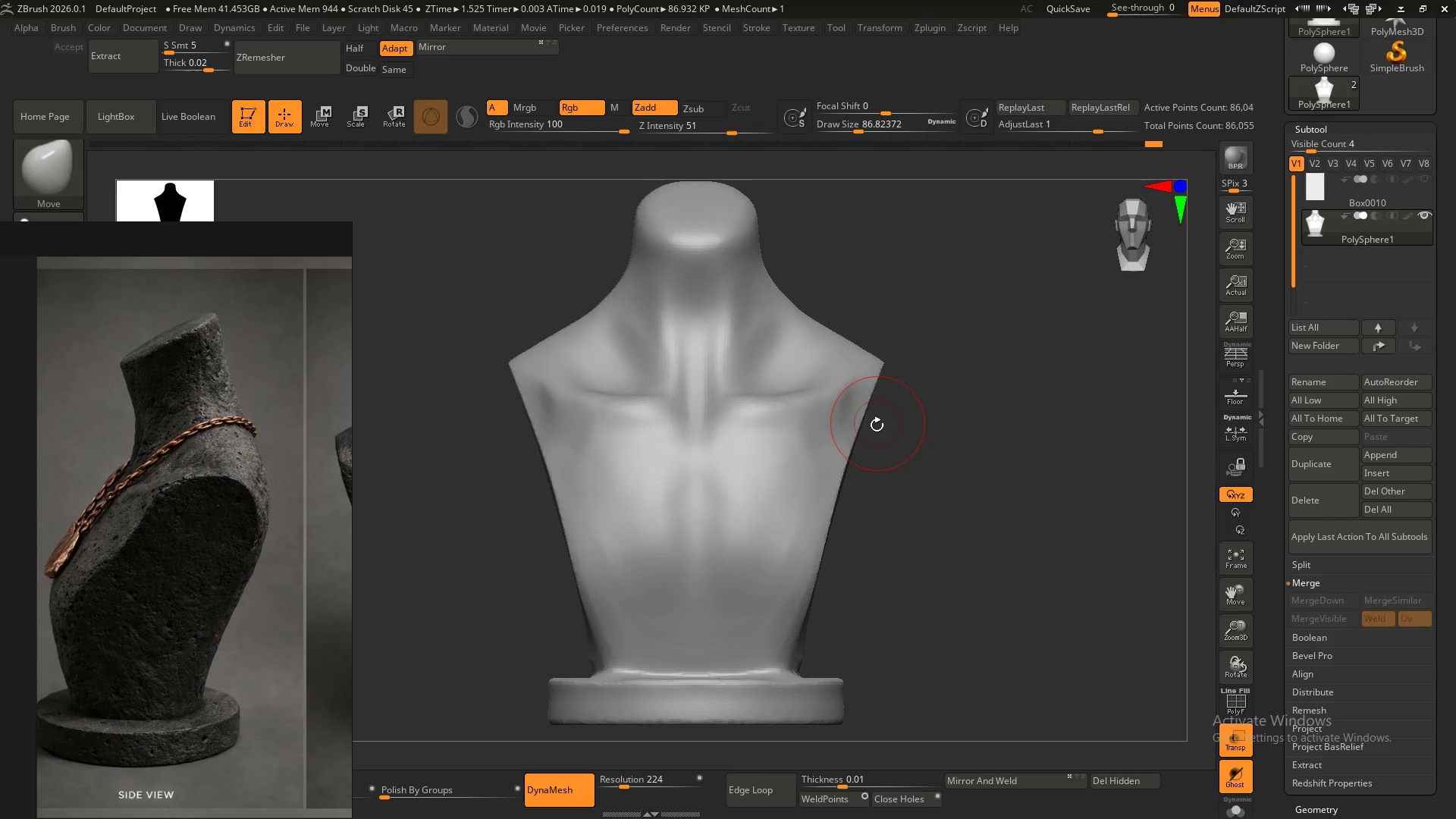 
hold_key(key=S, duration=0.88)
 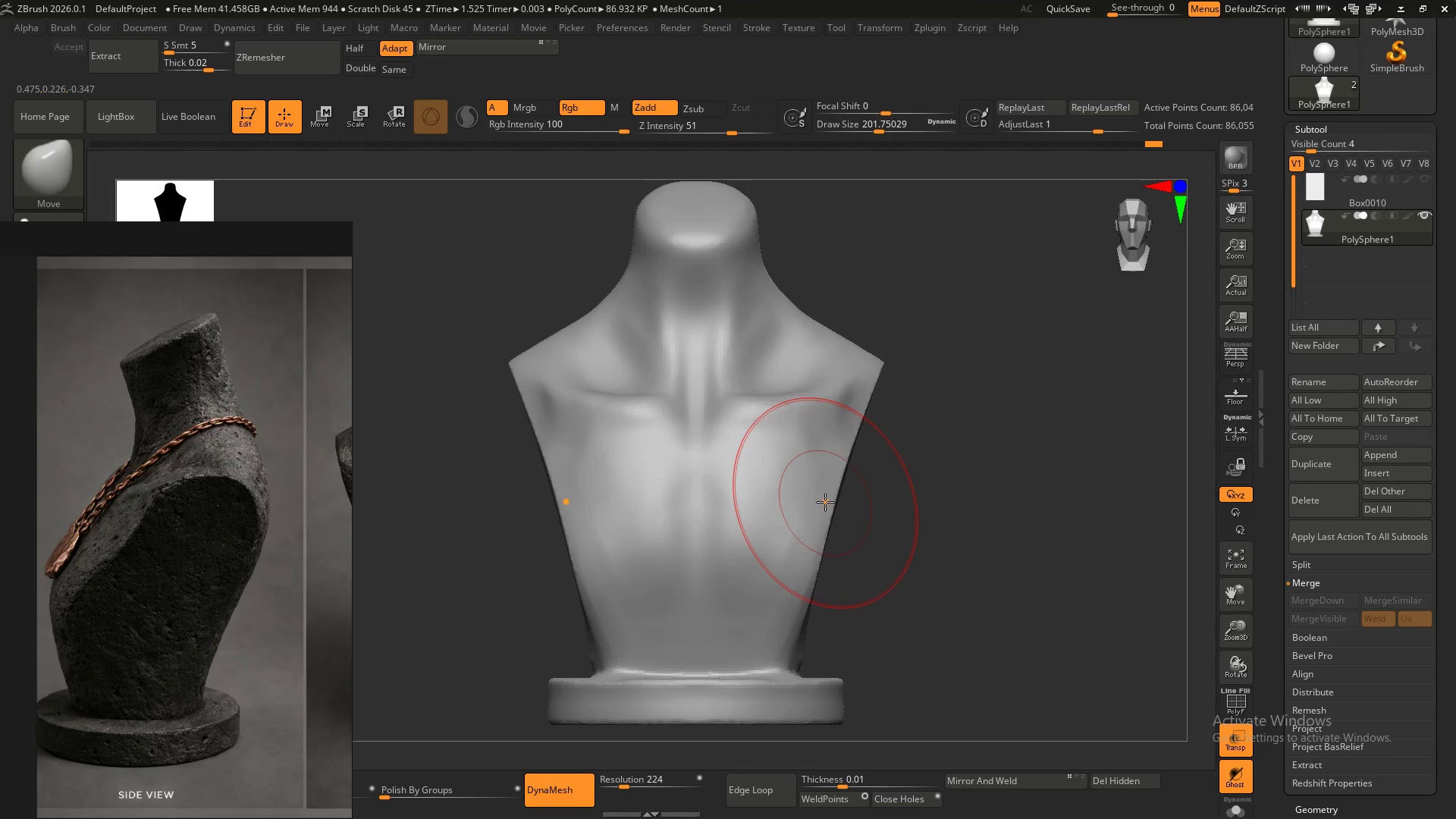 
left_click_drag(start_coordinate=[878, 433], to_coordinate=[896, 438])
 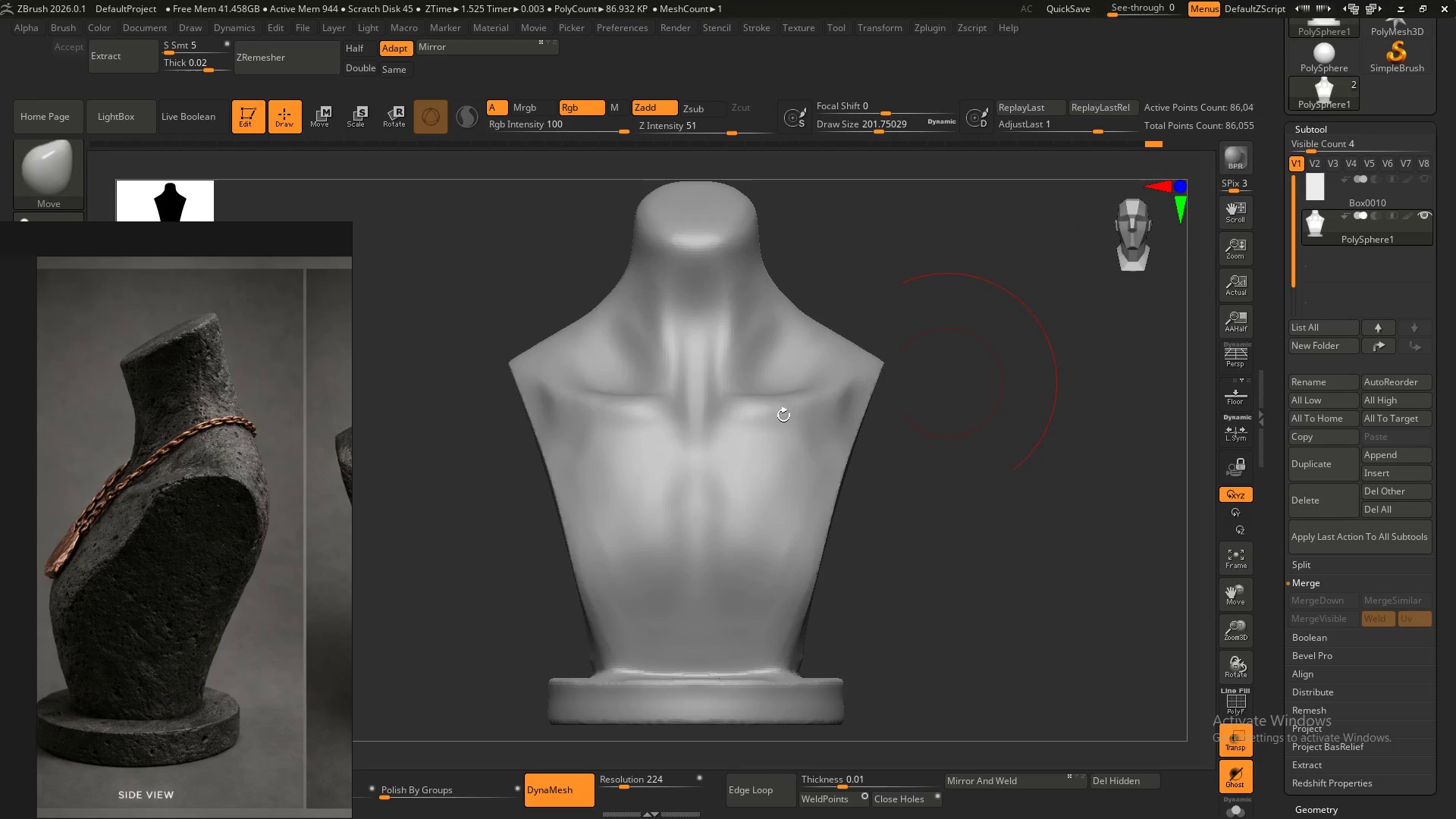 
scroll: coordinate [157, 521], scroll_direction: down, amount: 4.0
 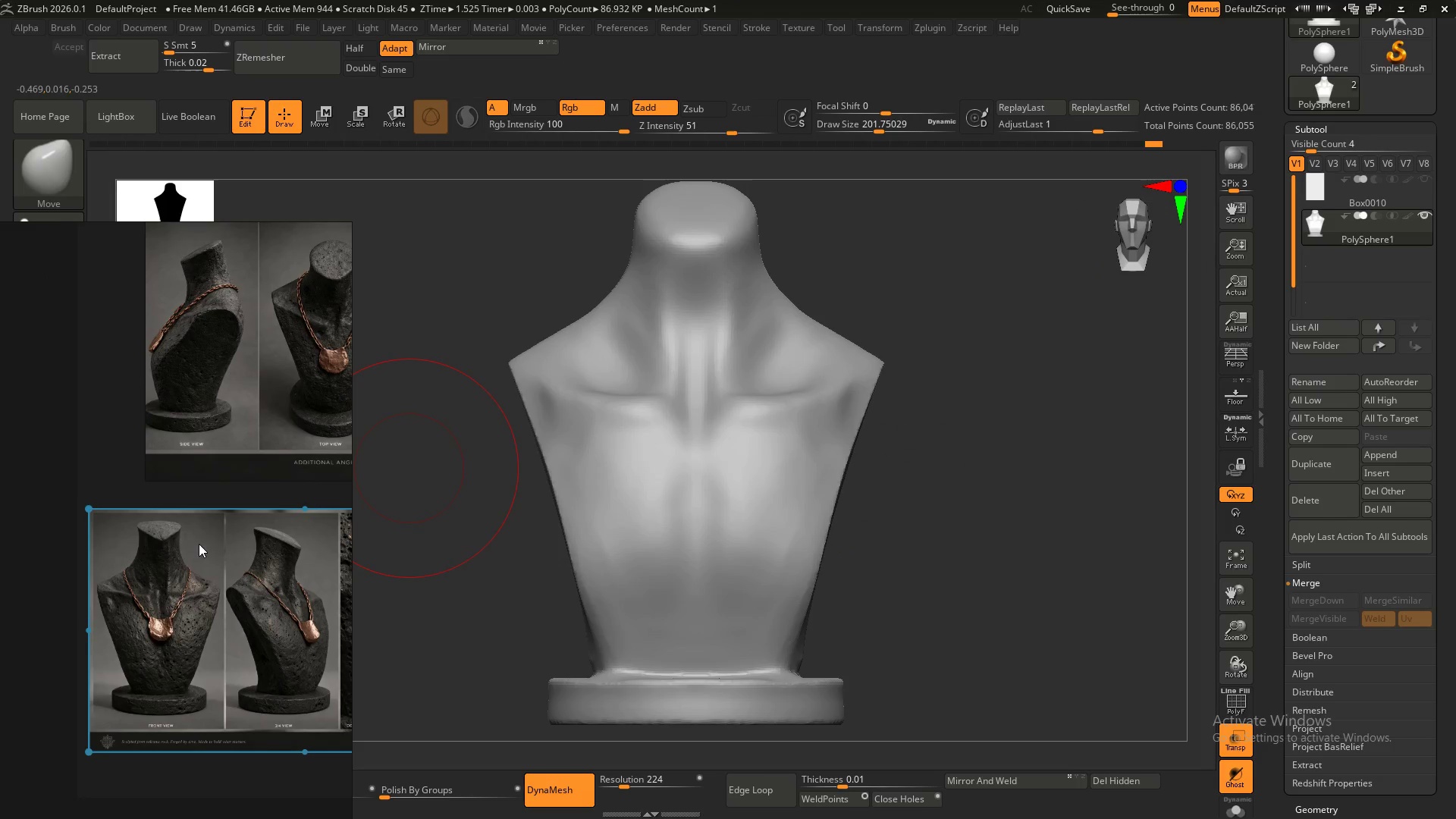 
scroll: coordinate [152, 639], scroll_direction: up, amount: 3.0
 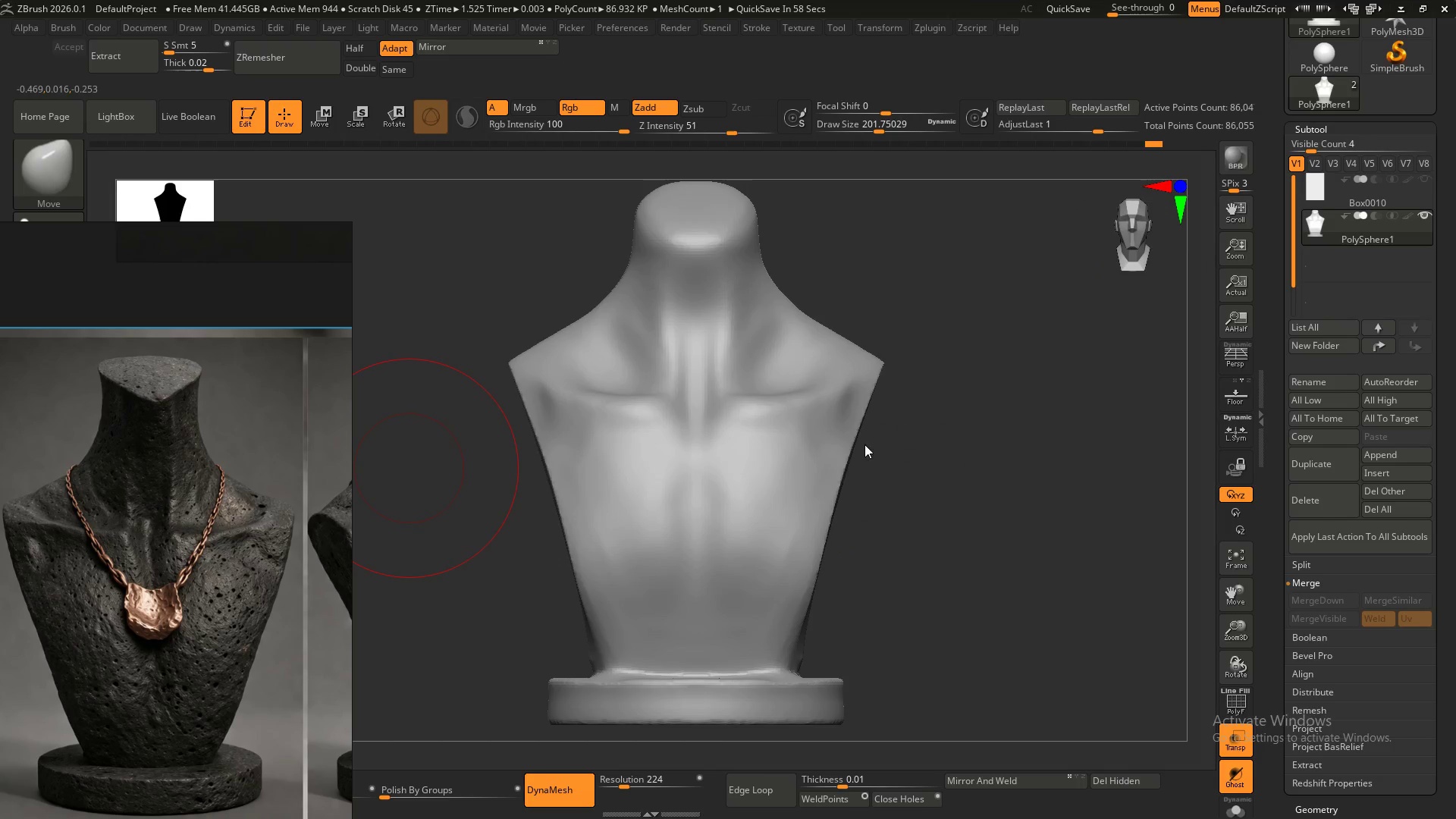 
left_click([838, 473])
 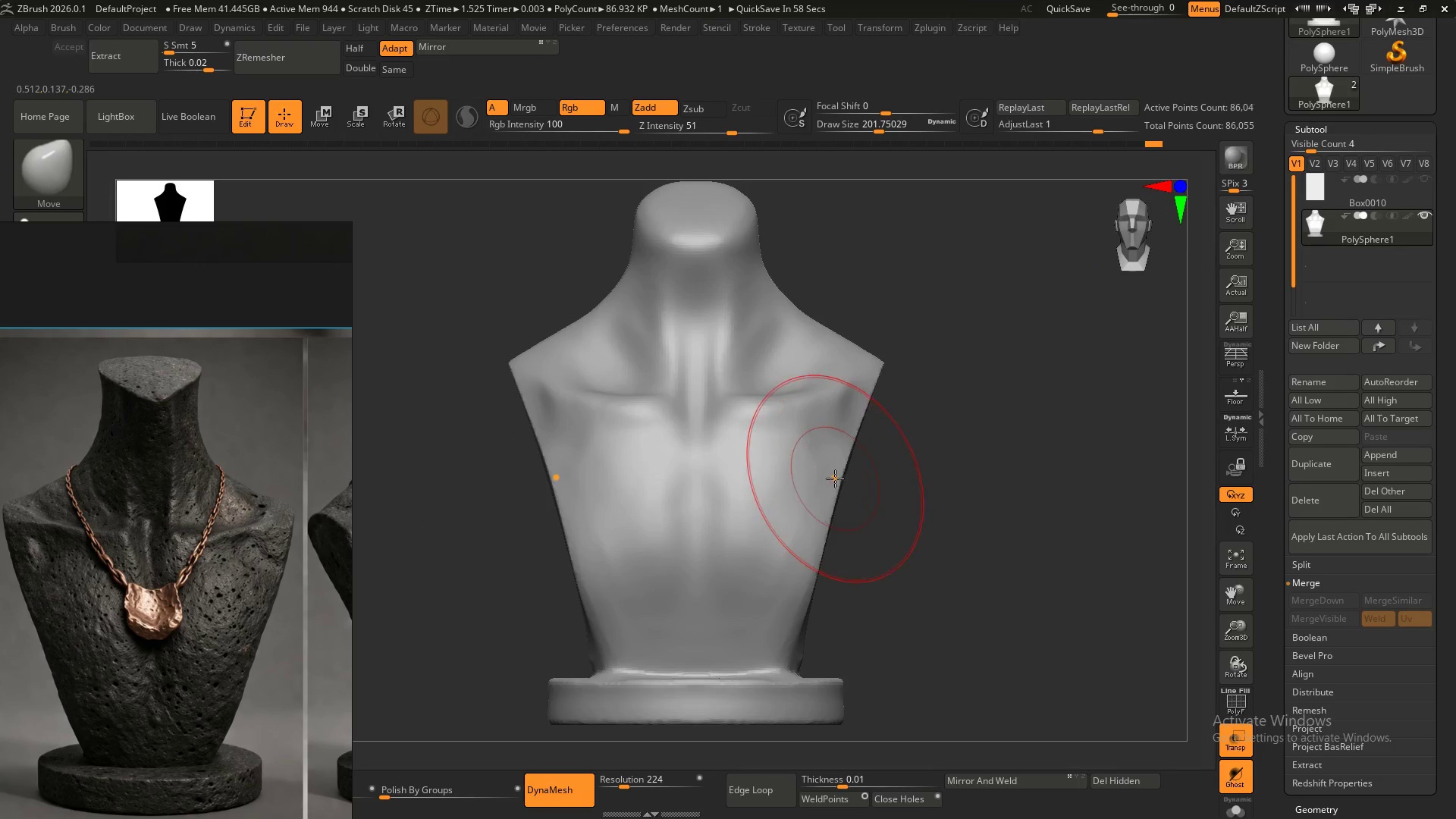 
left_click_drag(start_coordinate=[833, 481], to_coordinate=[849, 490])
 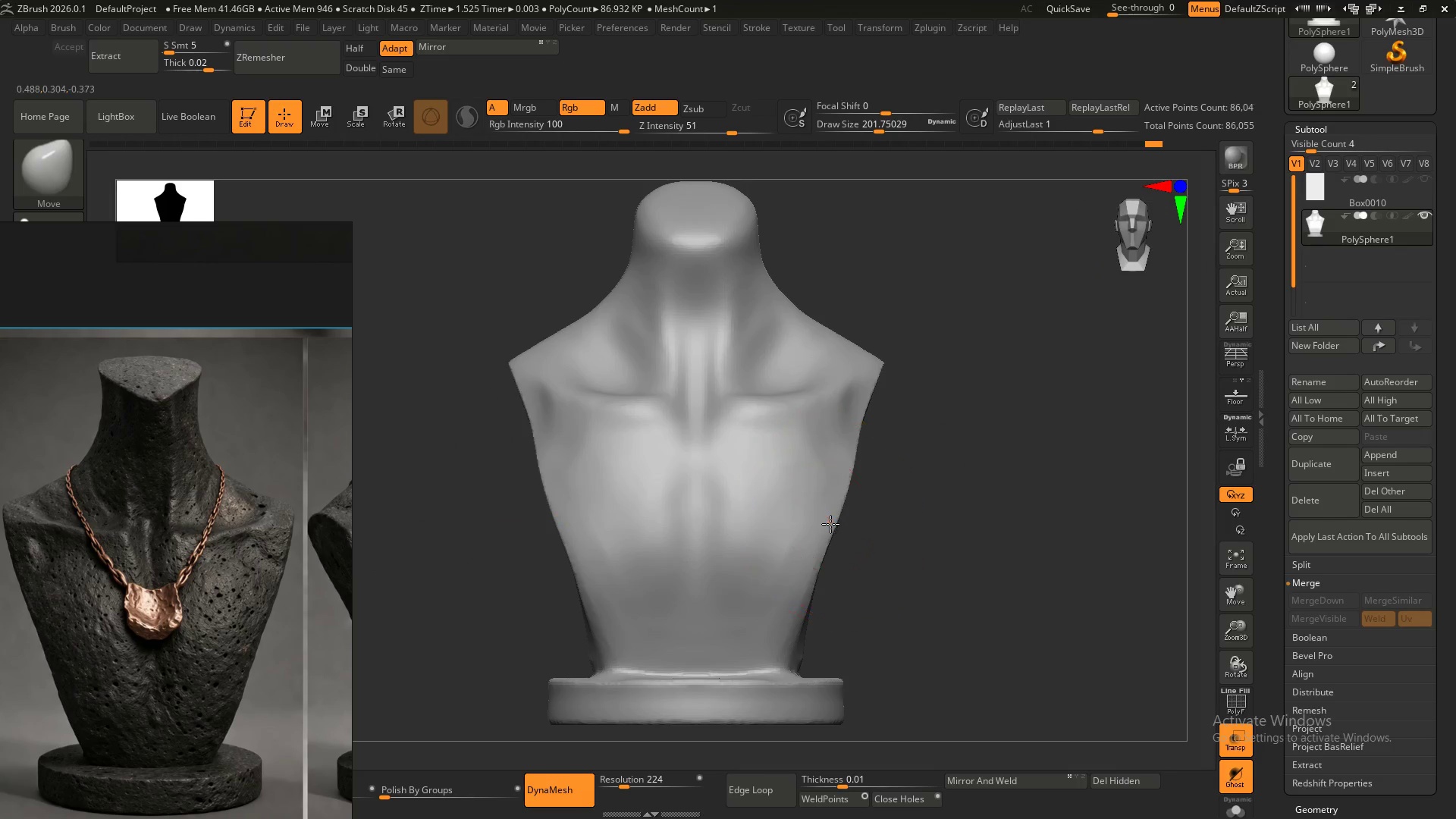 
left_click_drag(start_coordinate=[830, 523], to_coordinate=[823, 534])
 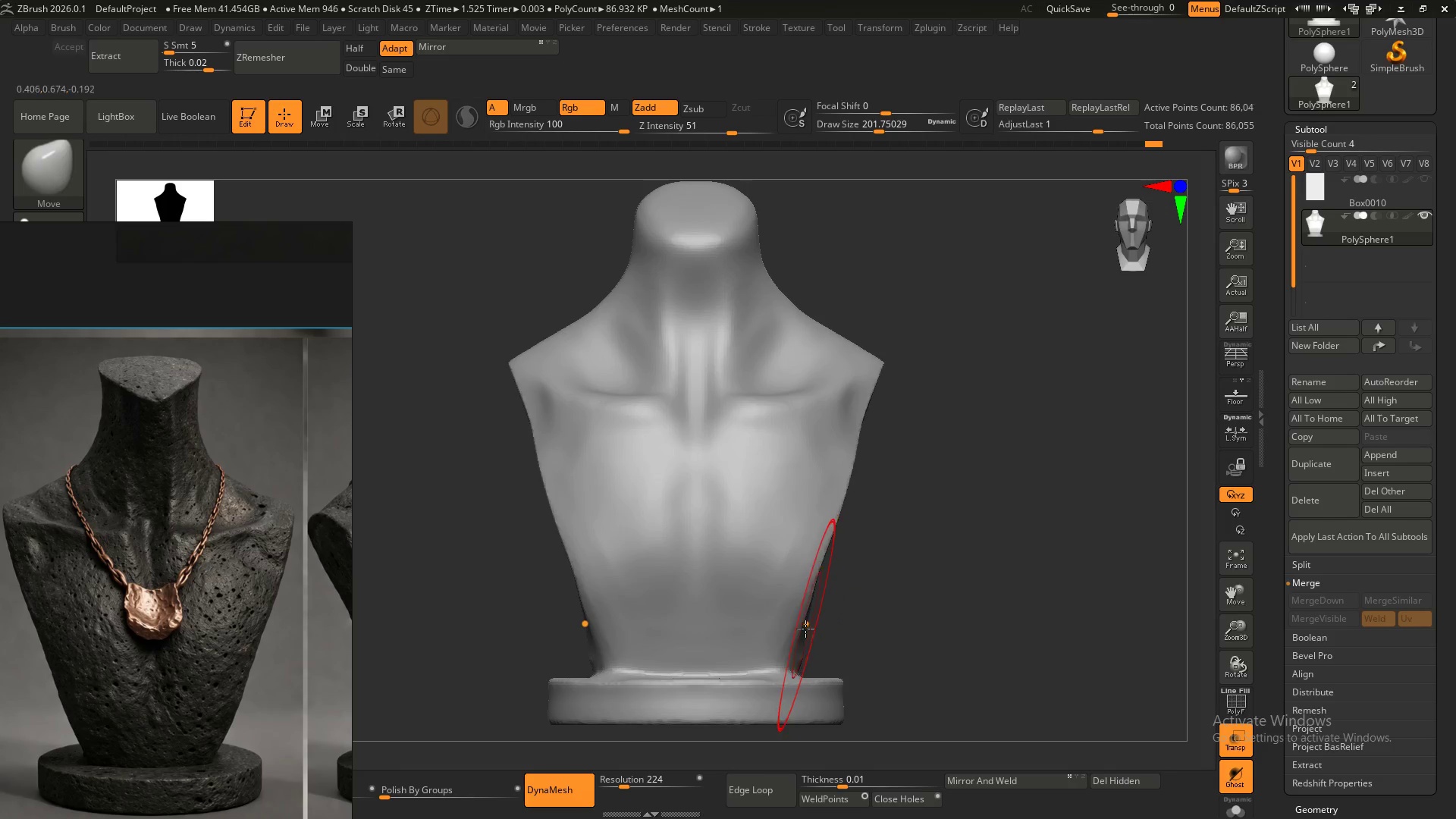 
left_click_drag(start_coordinate=[804, 658], to_coordinate=[792, 662])
 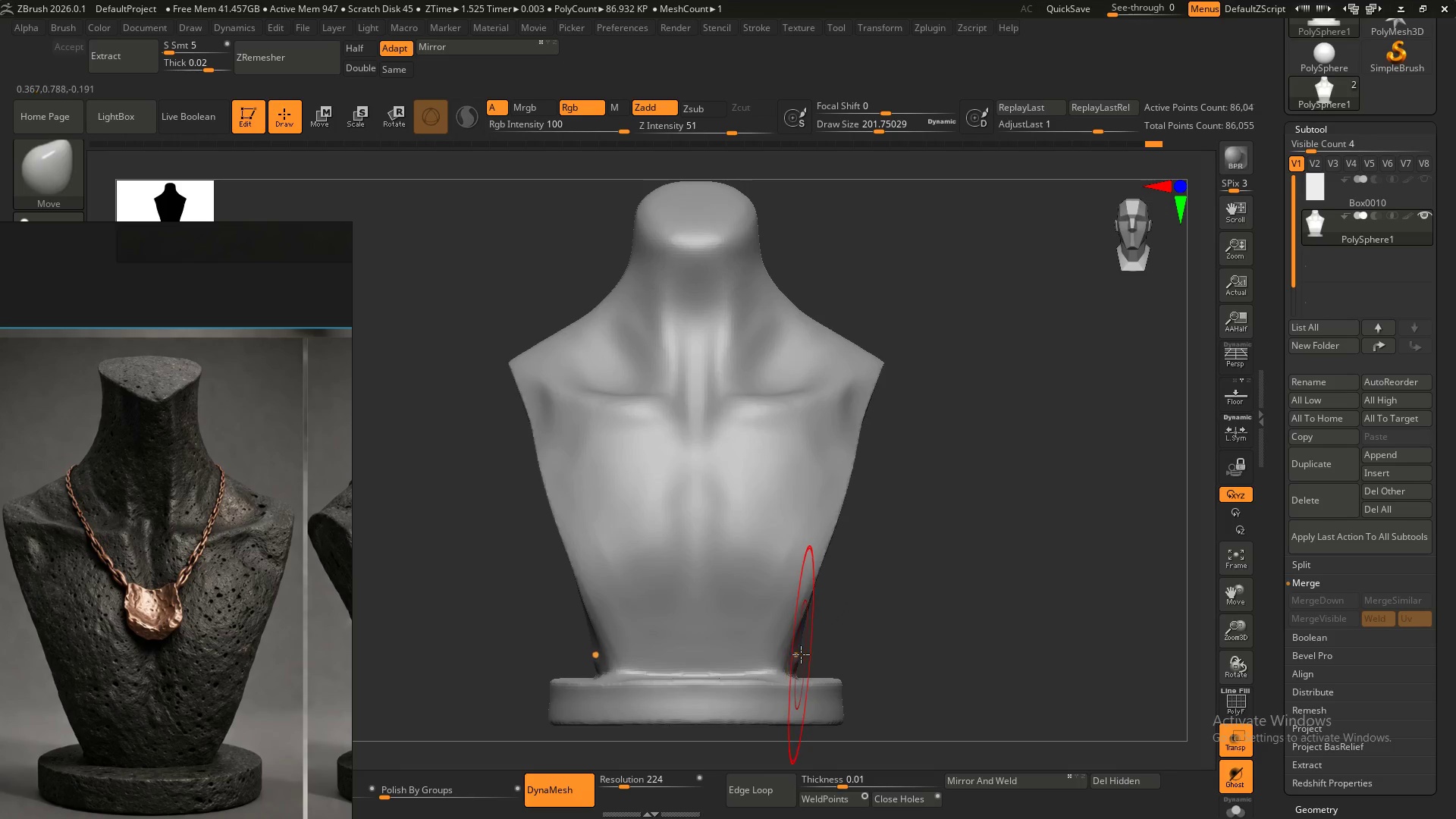 
key(Control+Z)
 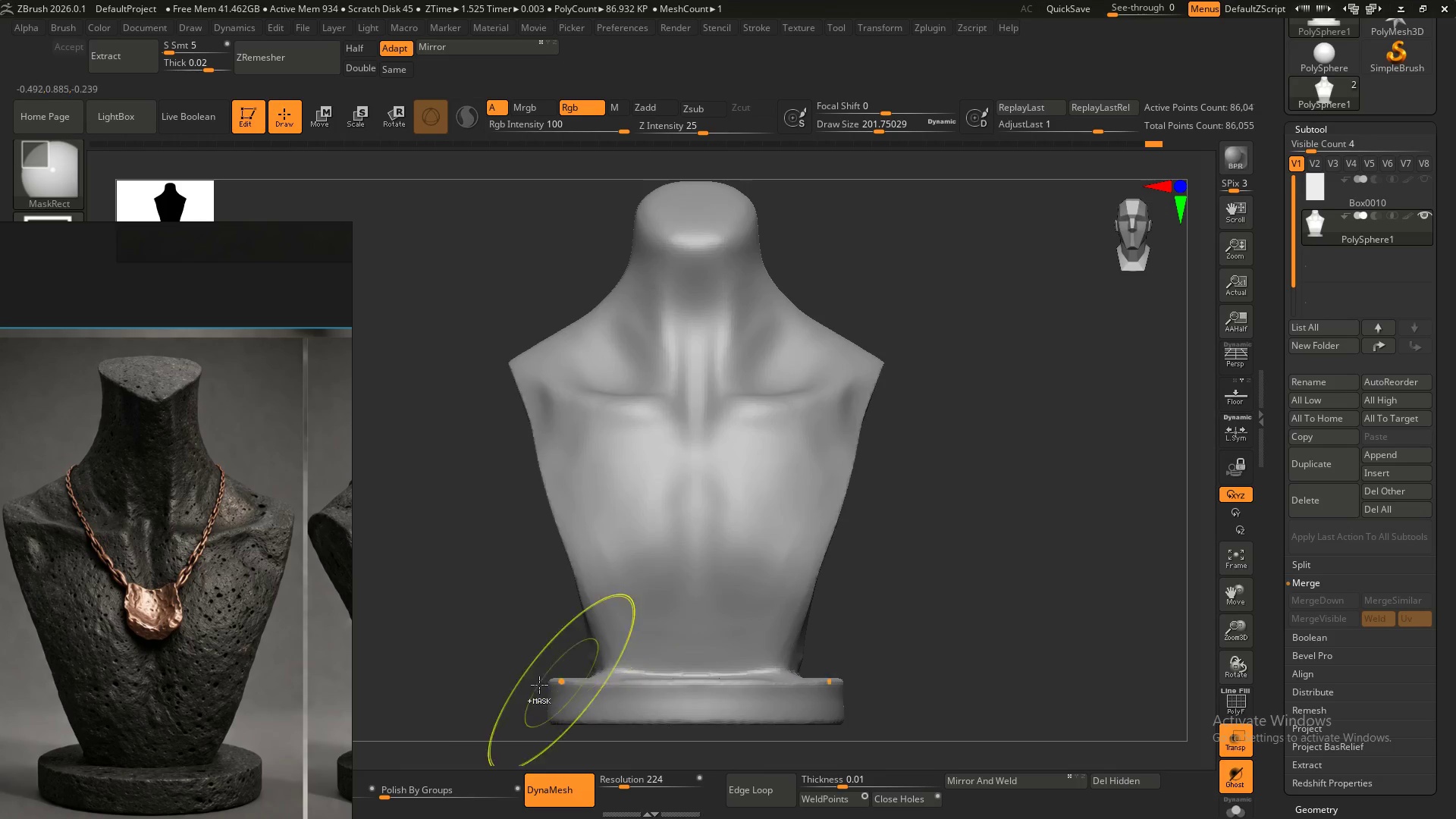 
left_click_drag(start_coordinate=[525, 673], to_coordinate=[924, 778])
 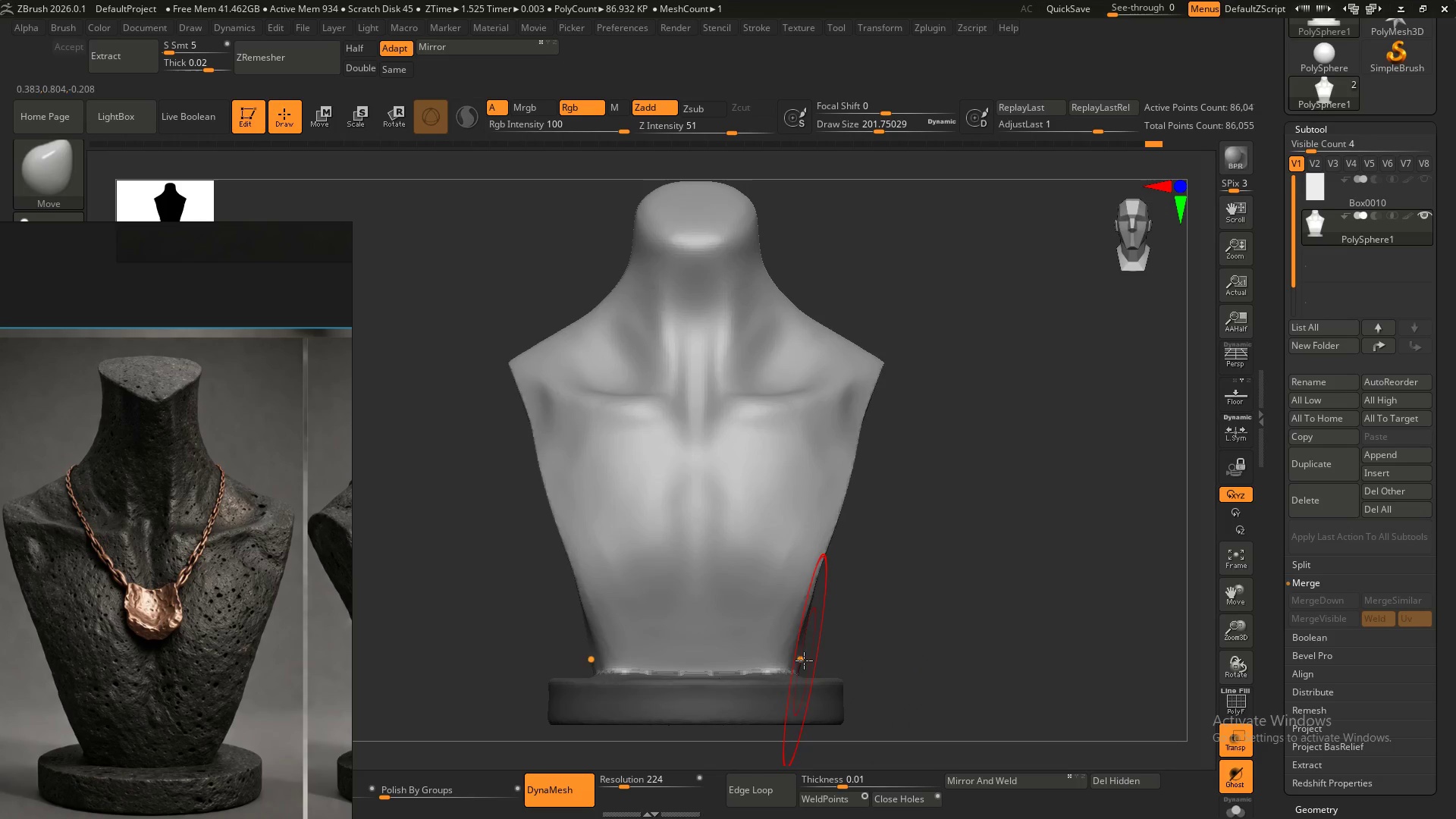 
left_click_drag(start_coordinate=[802, 661], to_coordinate=[792, 663])
 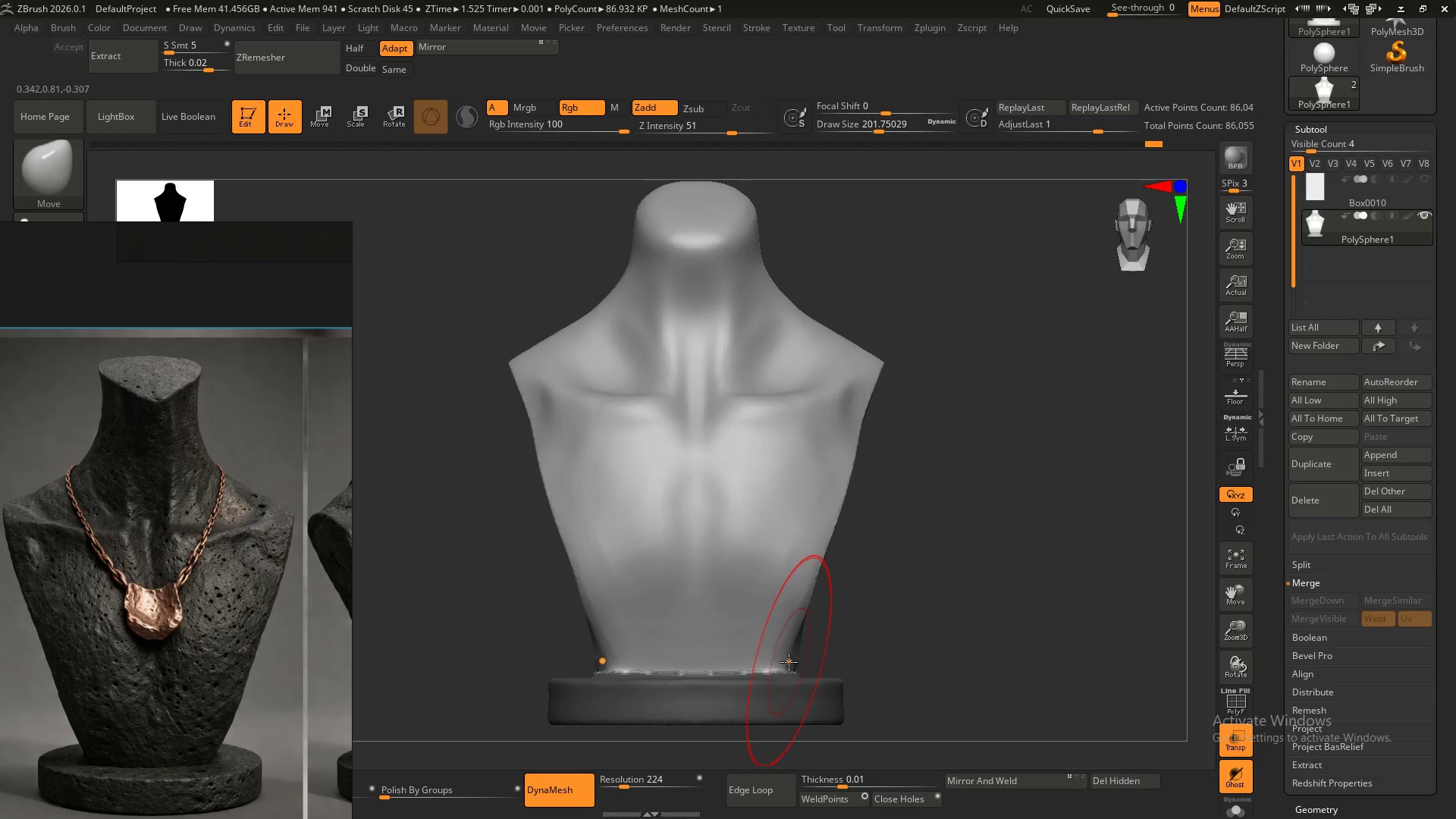 
left_click_drag(start_coordinate=[789, 662], to_coordinate=[782, 662])
 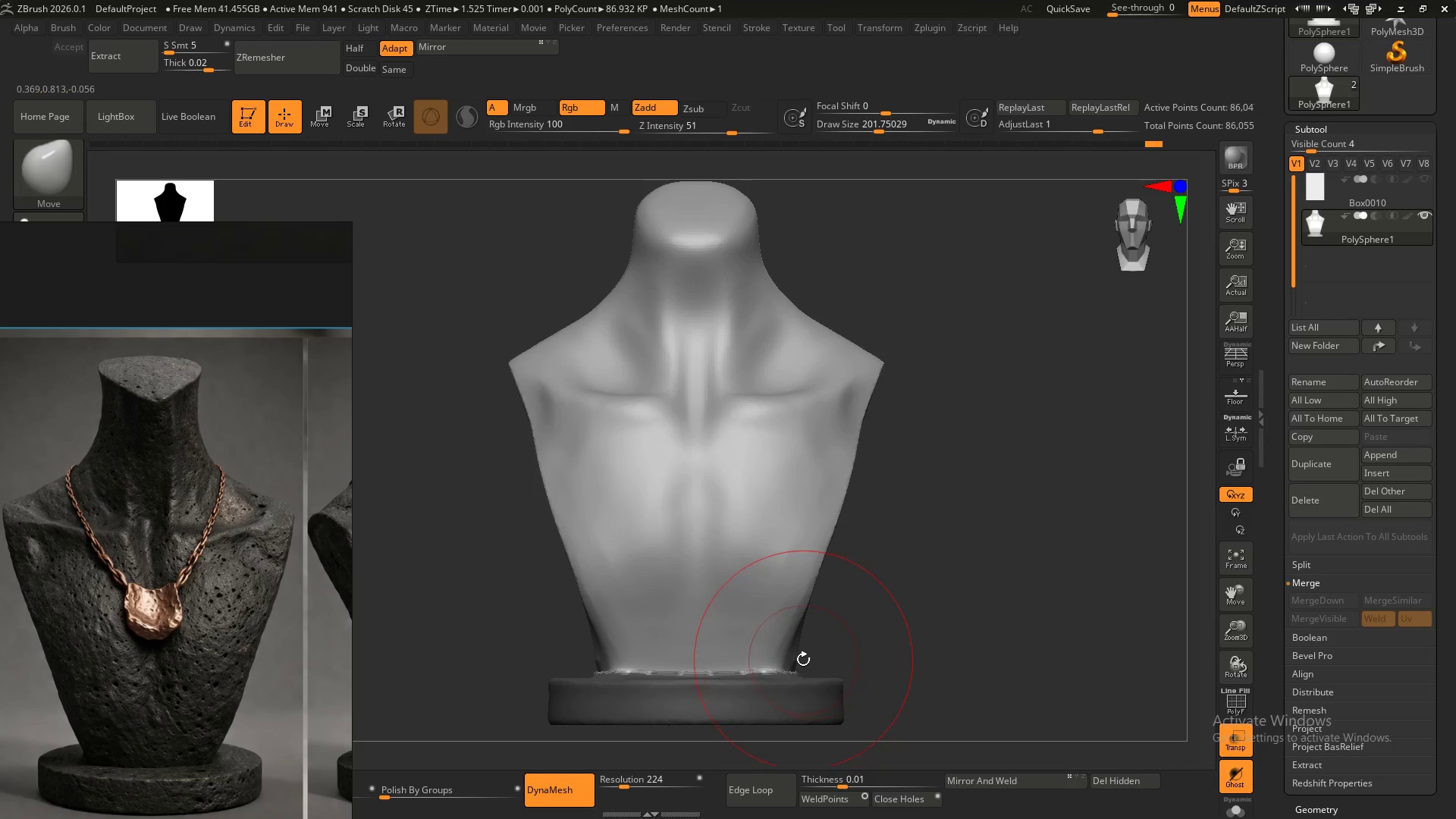 
left_click_drag(start_coordinate=[802, 661], to_coordinate=[790, 662])
 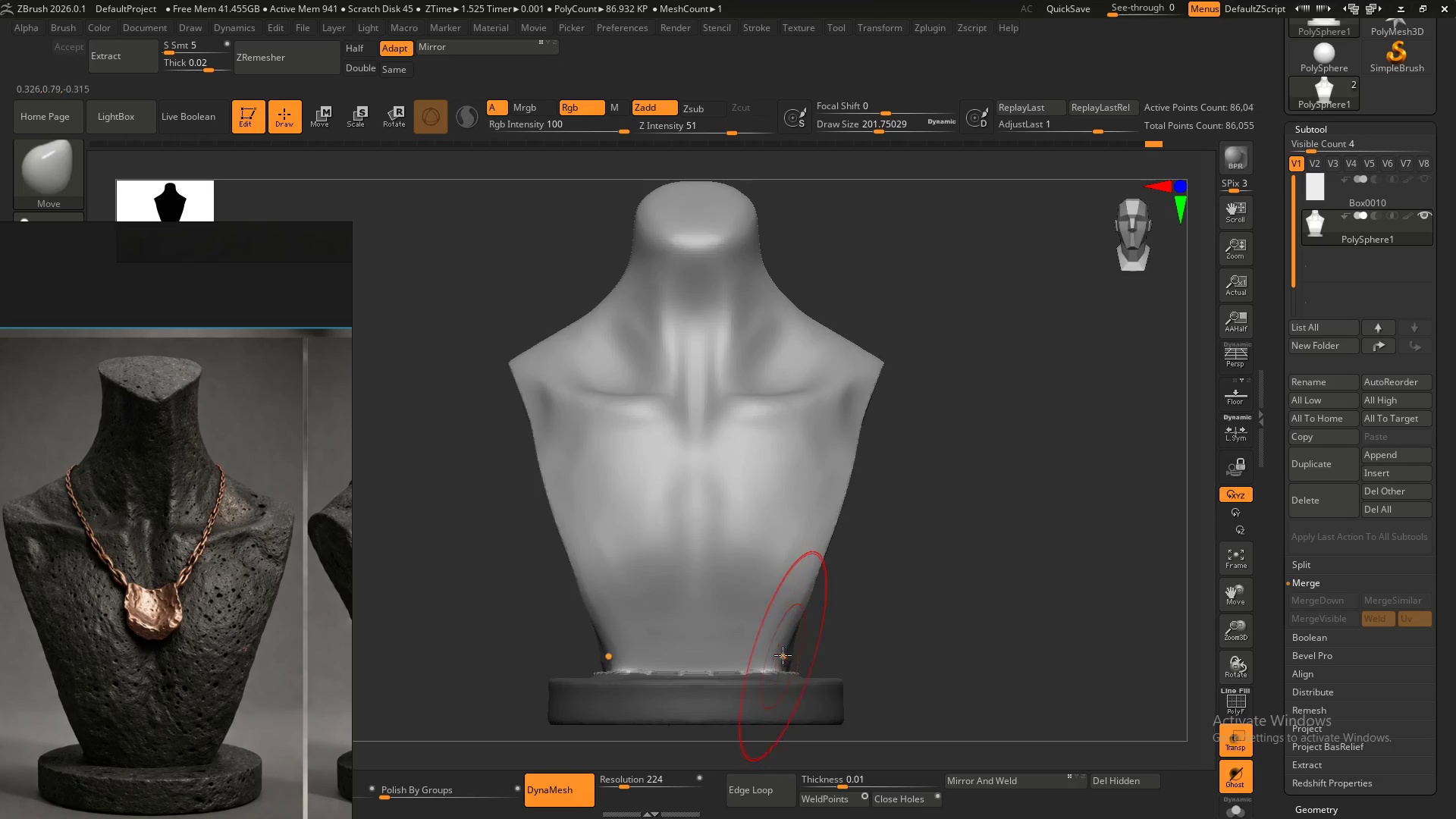 
left_click_drag(start_coordinate=[783, 656], to_coordinate=[799, 659])
 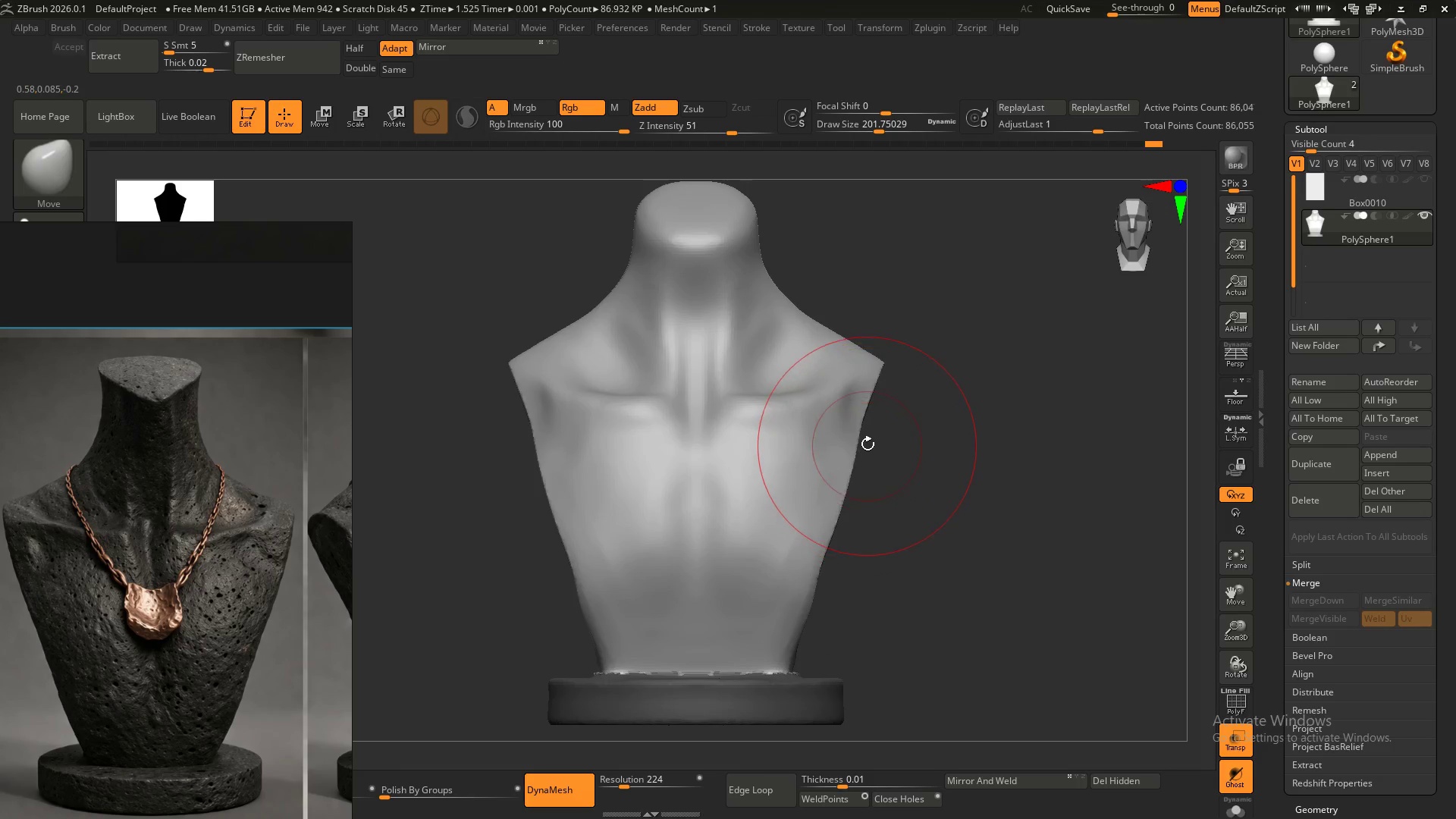 
left_click_drag(start_coordinate=[861, 421], to_coordinate=[880, 424])
 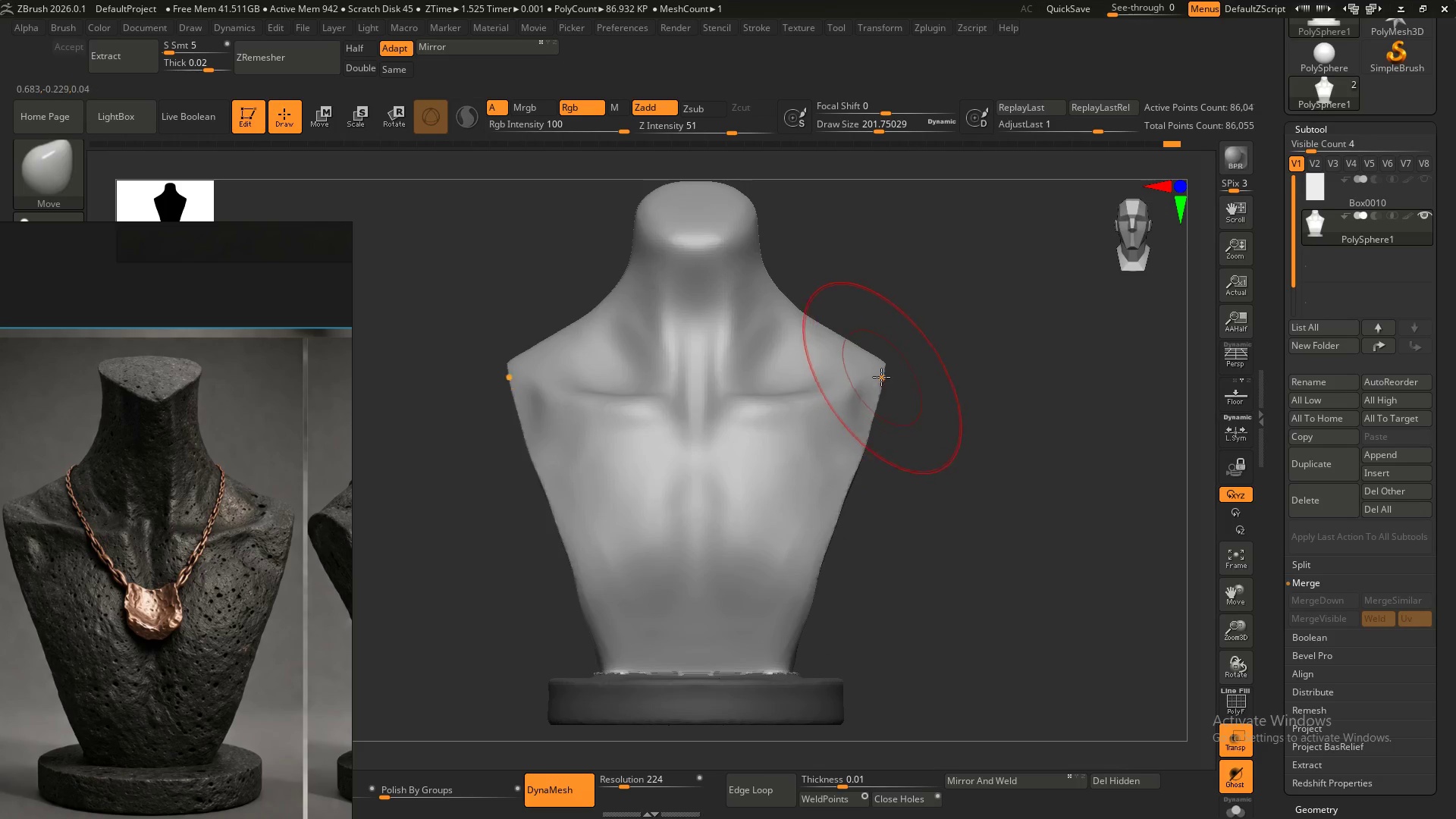 
left_click_drag(start_coordinate=[882, 378], to_coordinate=[893, 378])
 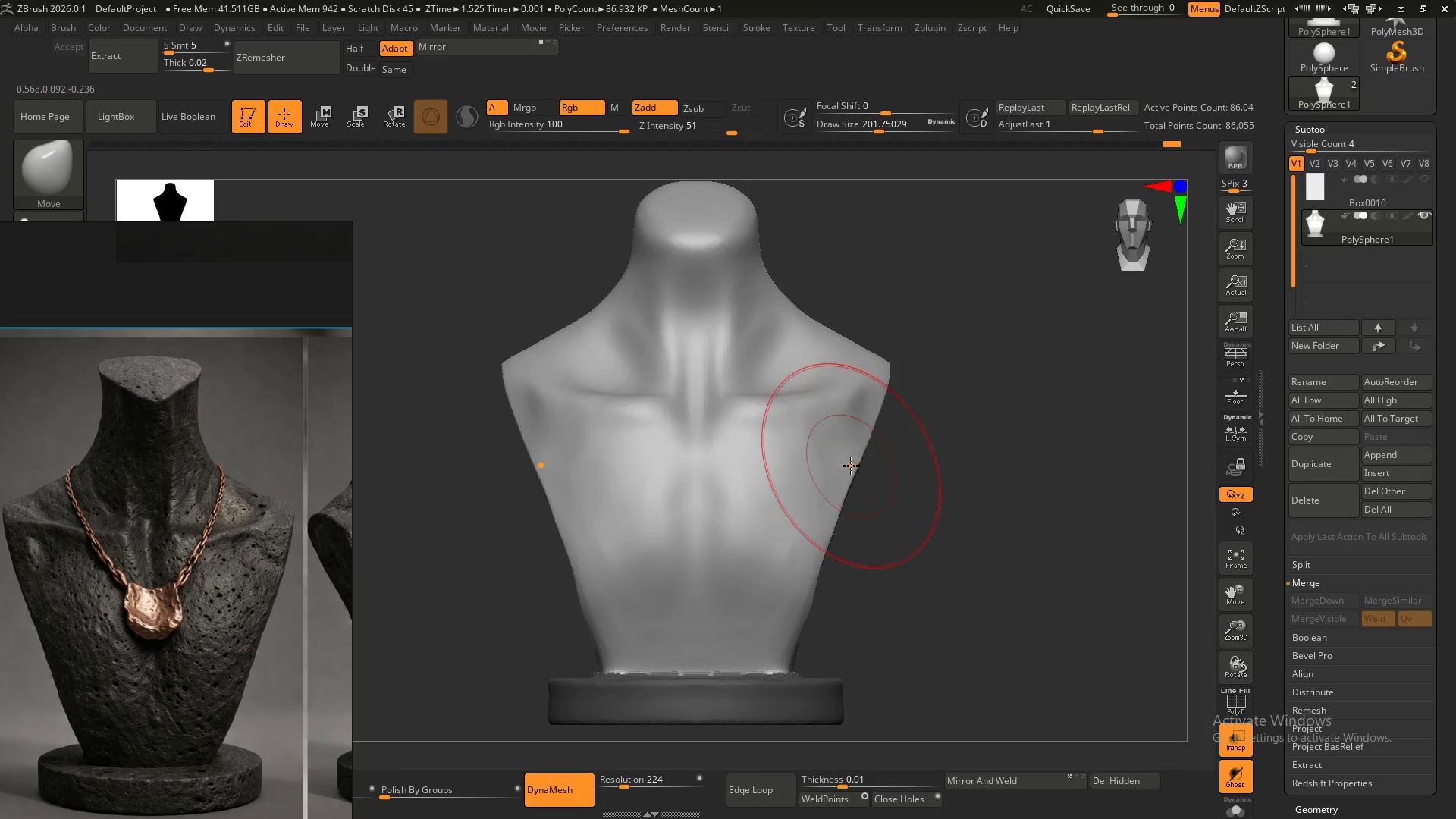 
left_click_drag(start_coordinate=[852, 466], to_coordinate=[865, 461])
 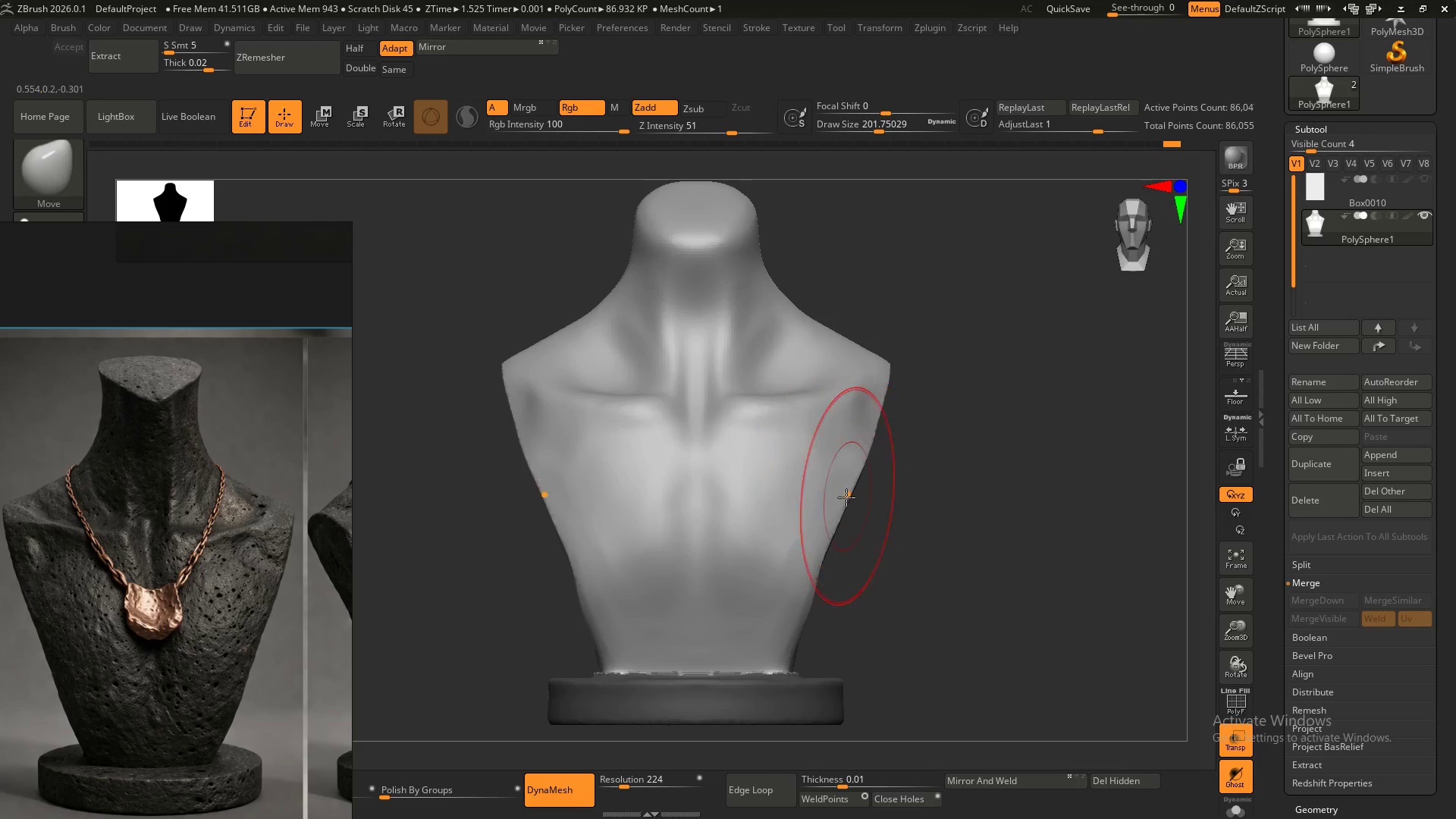 
left_click_drag(start_coordinate=[846, 497], to_coordinate=[852, 501])
 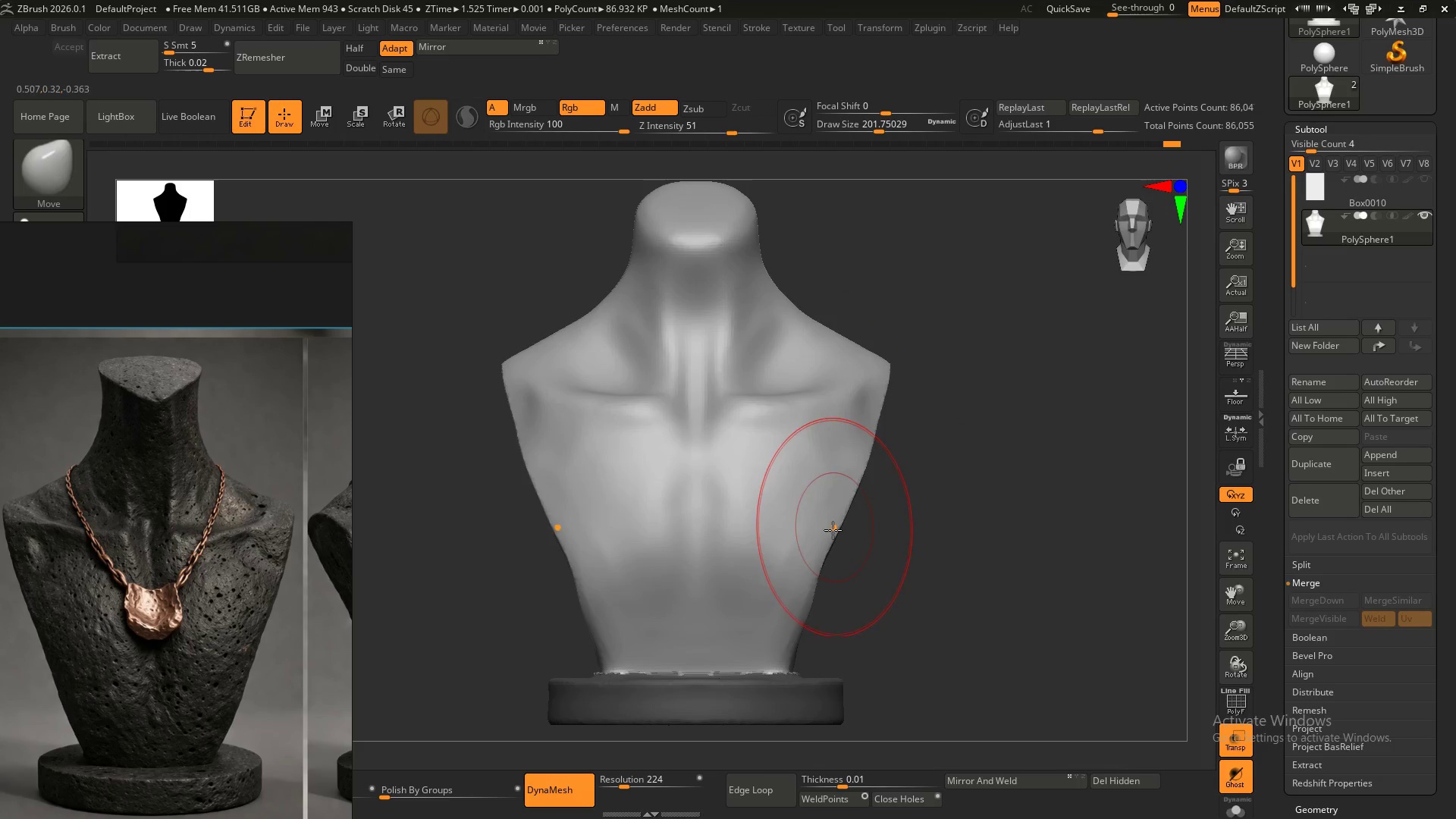 
left_click_drag(start_coordinate=[830, 534], to_coordinate=[836, 538])
 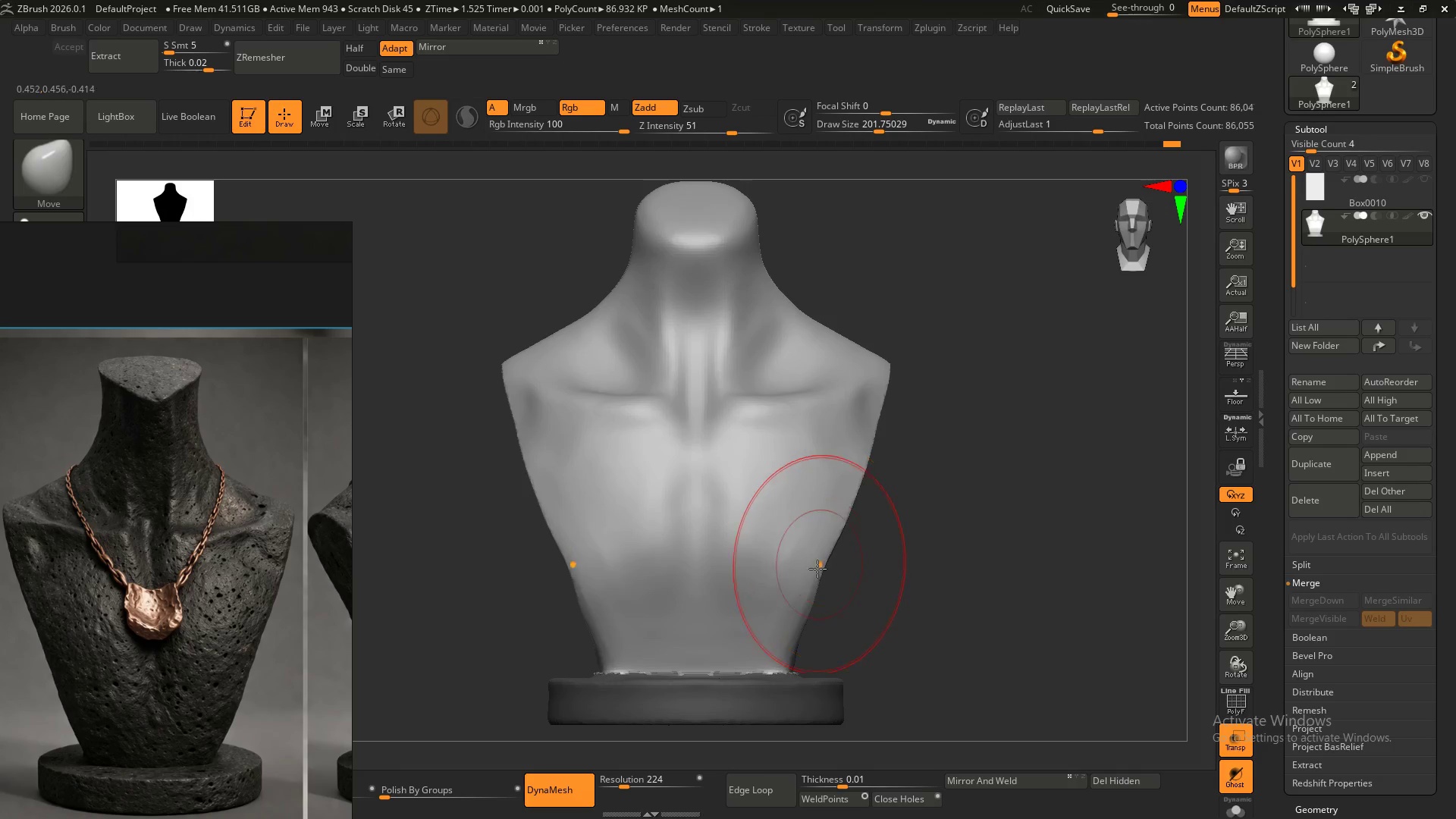 
left_click_drag(start_coordinate=[817, 573], to_coordinate=[824, 576])
 